 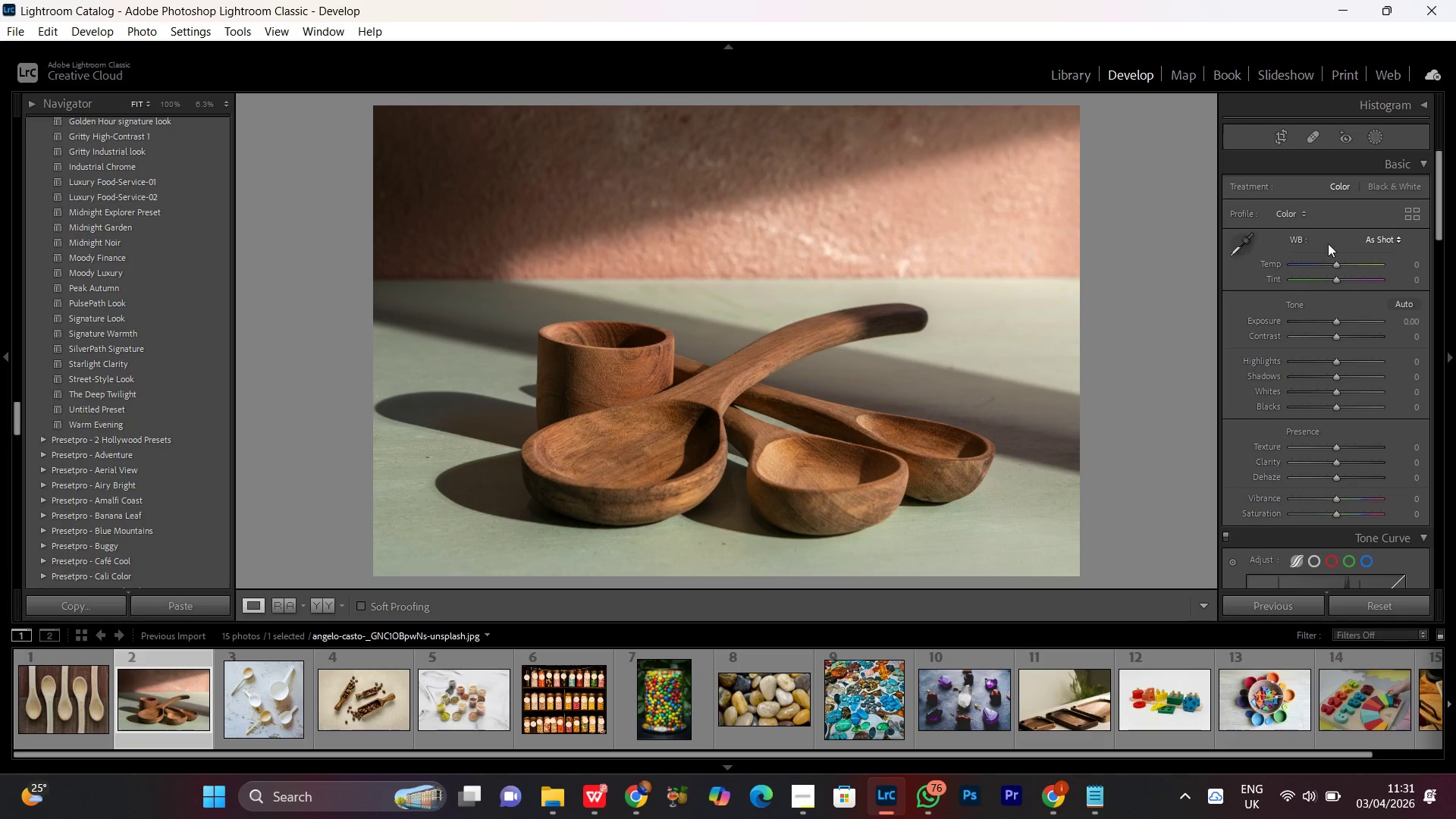 
left_click([1340, 265])
 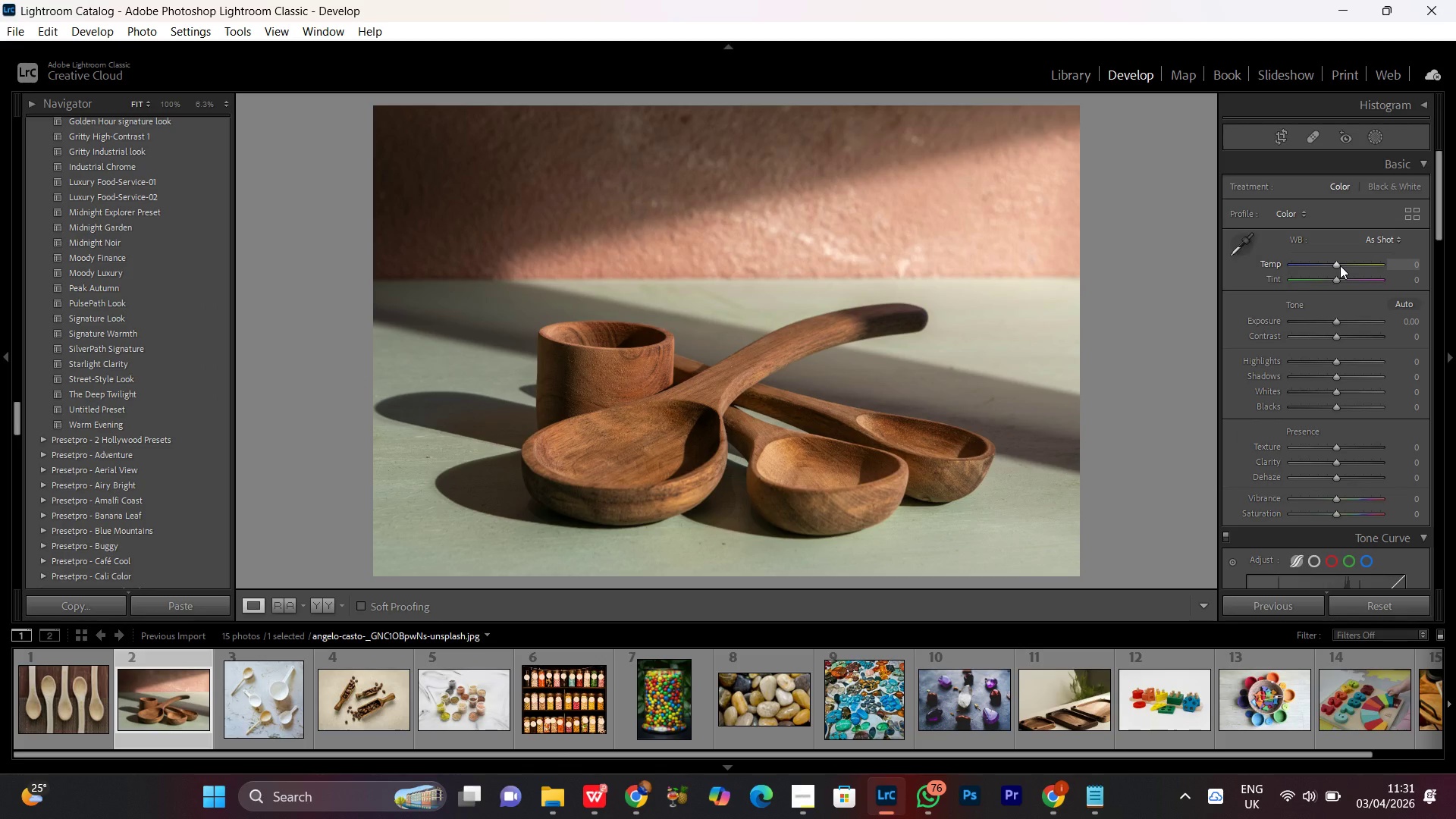 
scroll: coordinate [1340, 265], scroll_direction: up, amount: 2.0
 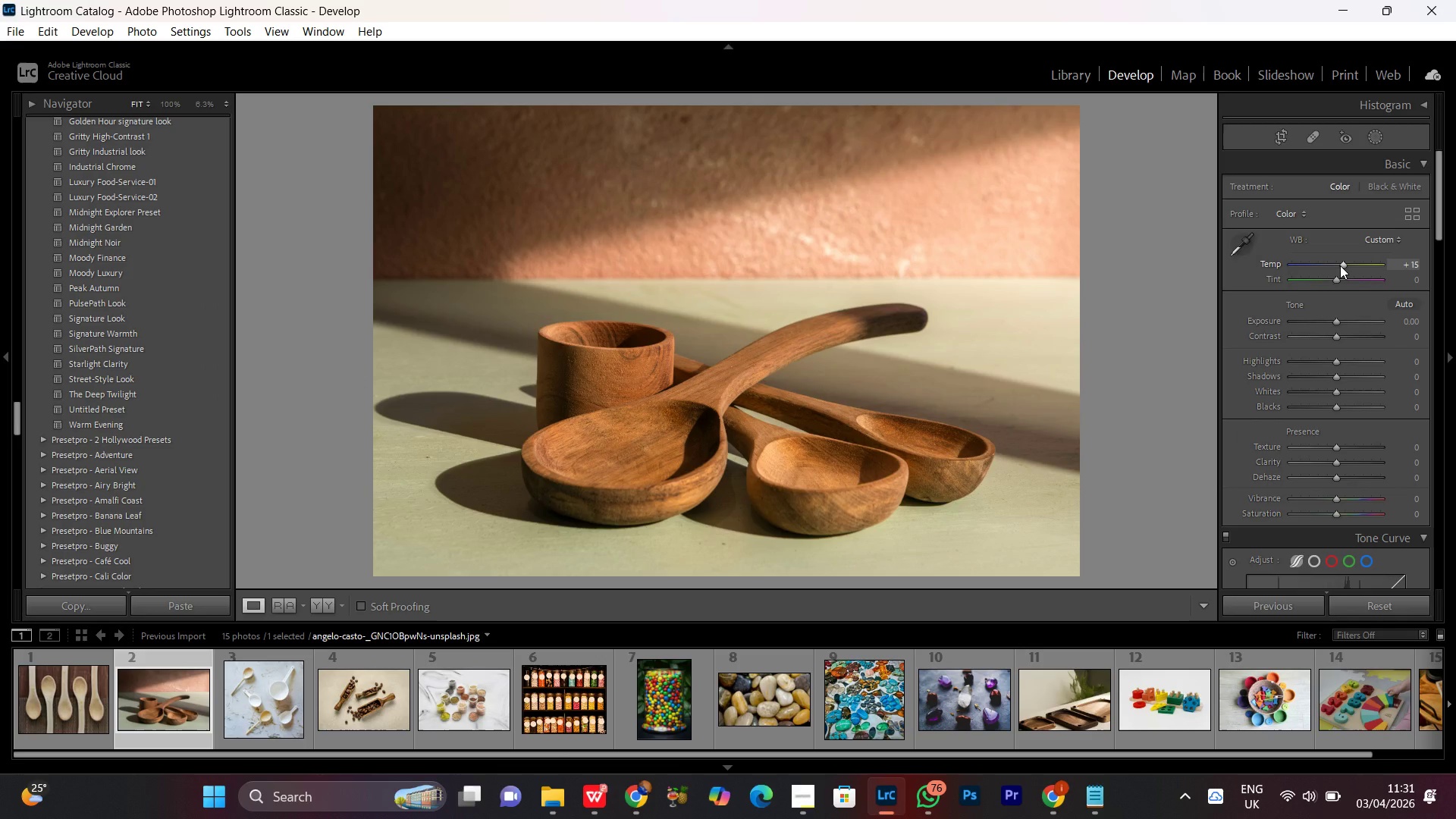 
scroll: coordinate [1340, 265], scroll_direction: down, amount: 1.0
 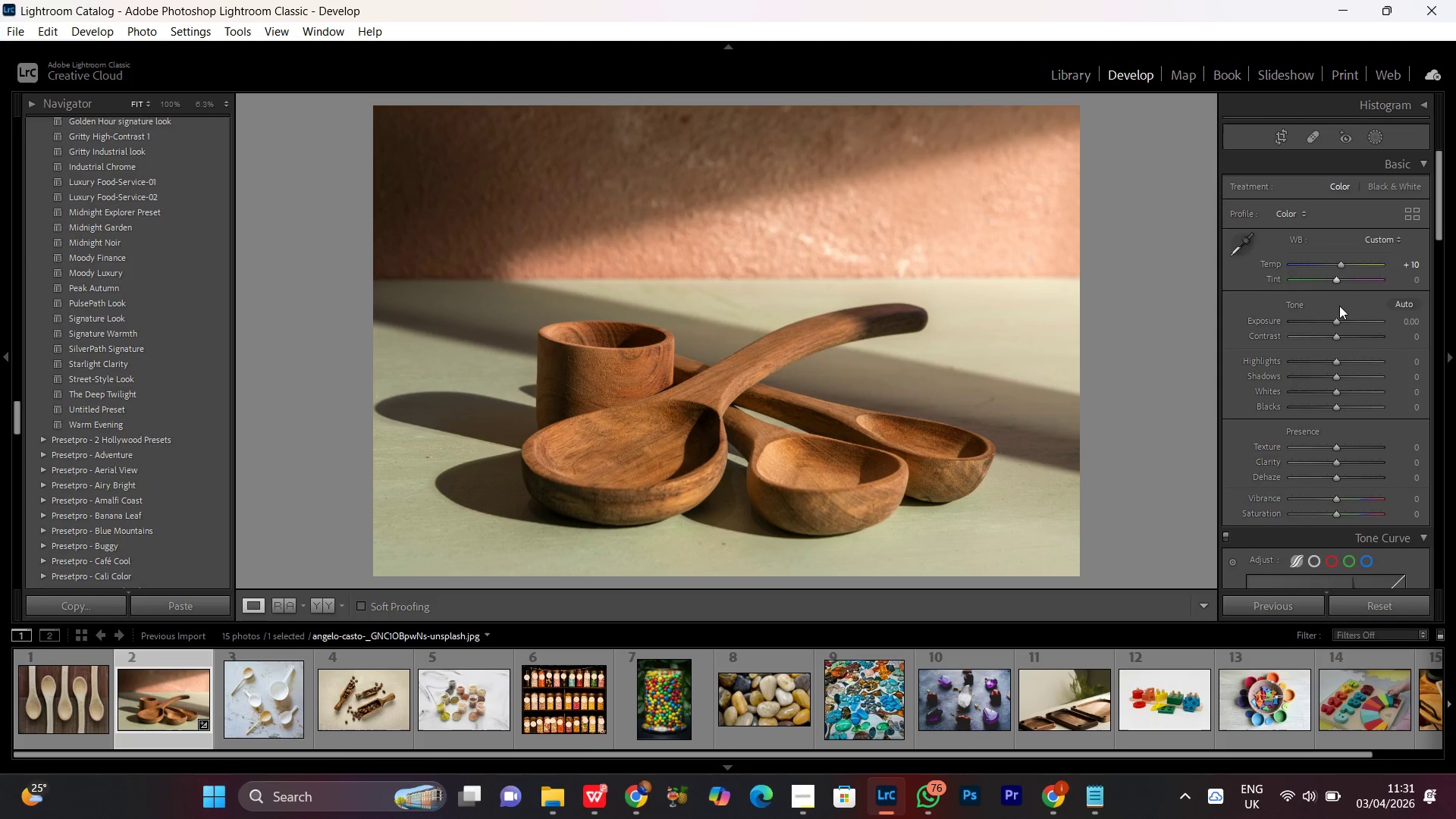 
left_click([1338, 280])
 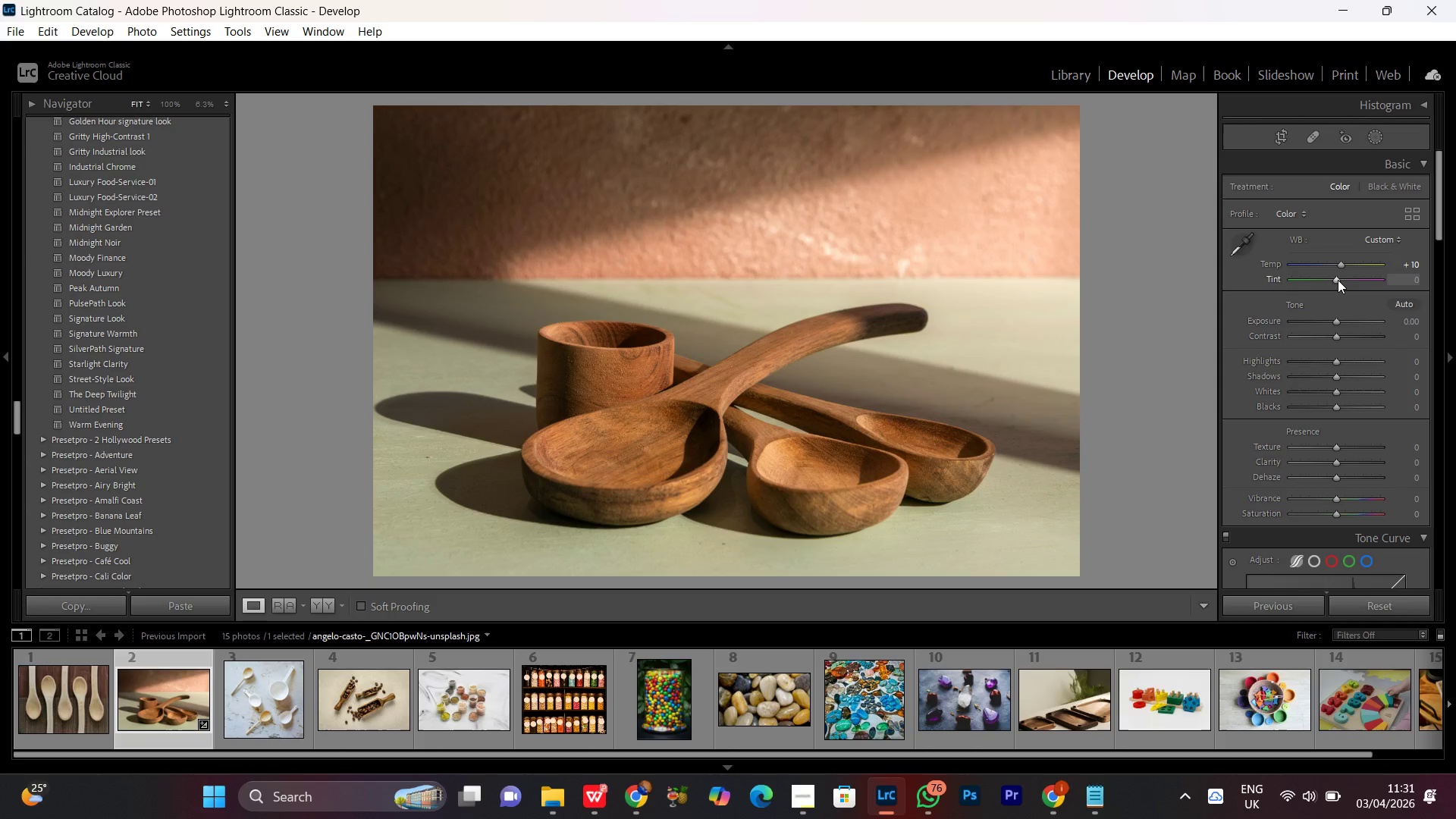 
scroll: coordinate [1338, 280], scroll_direction: up, amount: 1.0
 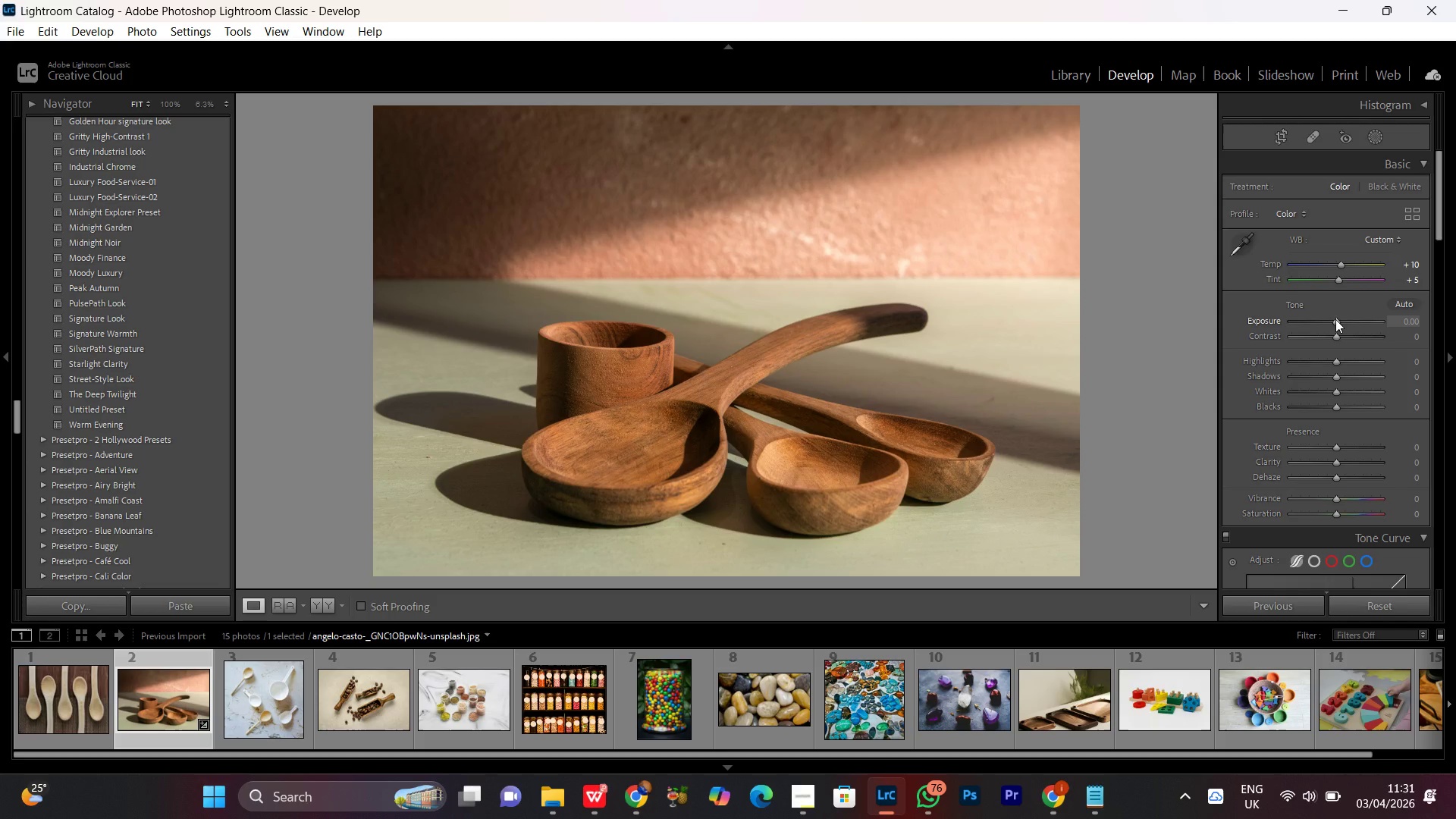 
left_click([1335, 319])
 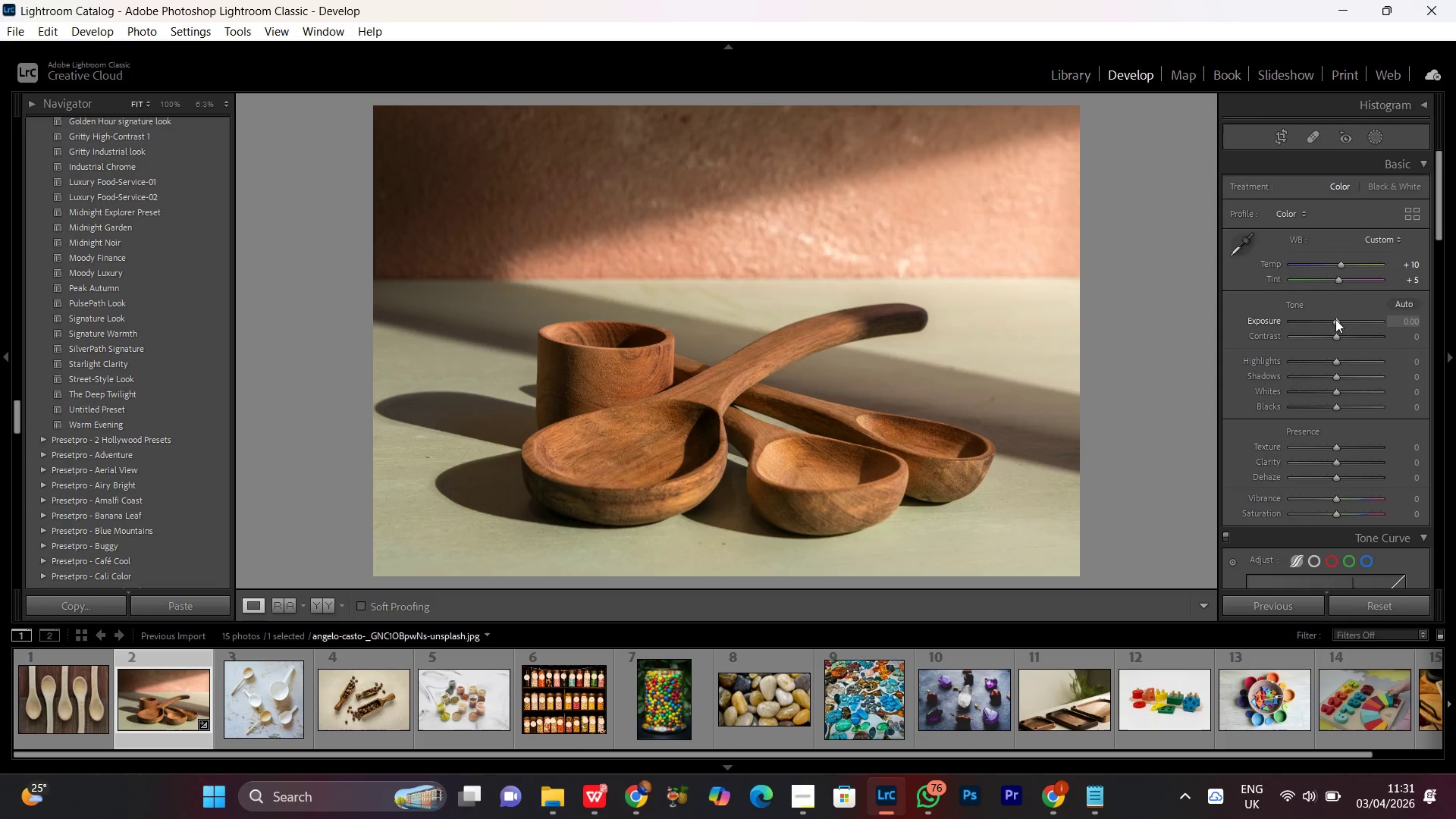 
scroll: coordinate [1335, 319], scroll_direction: up, amount: 2.0
 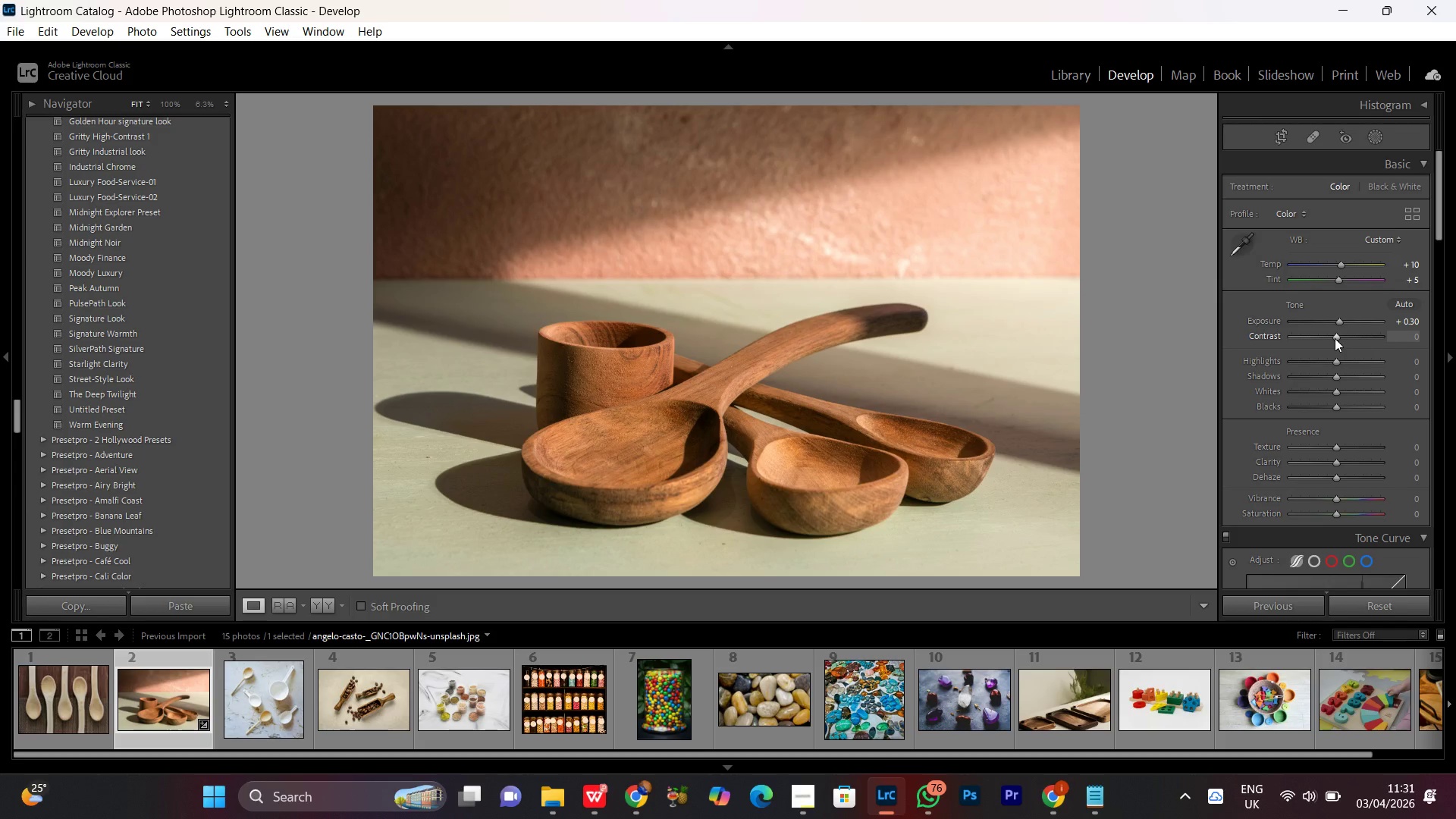 
wait(6.0)
 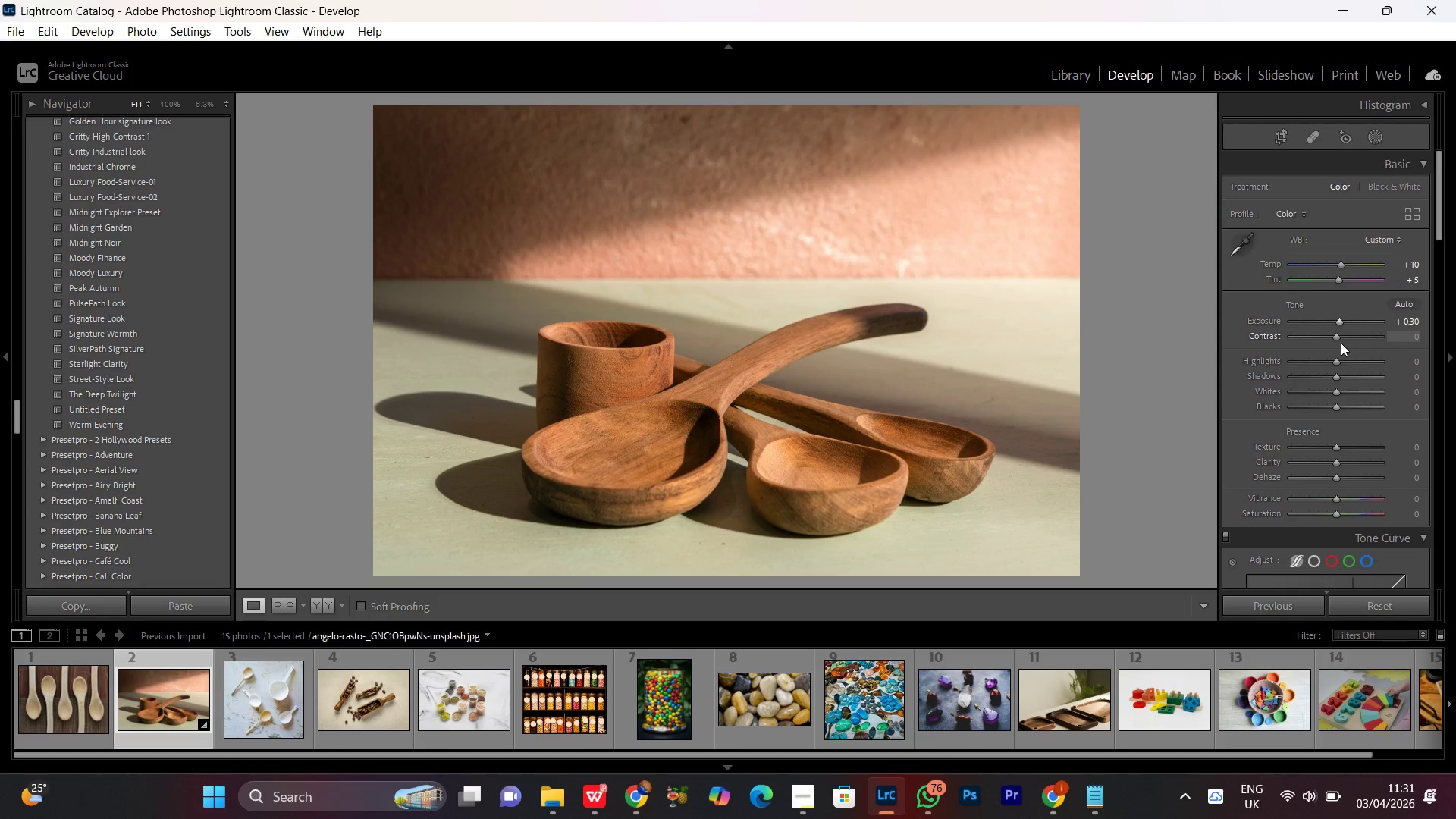 
left_click([1335, 338])
 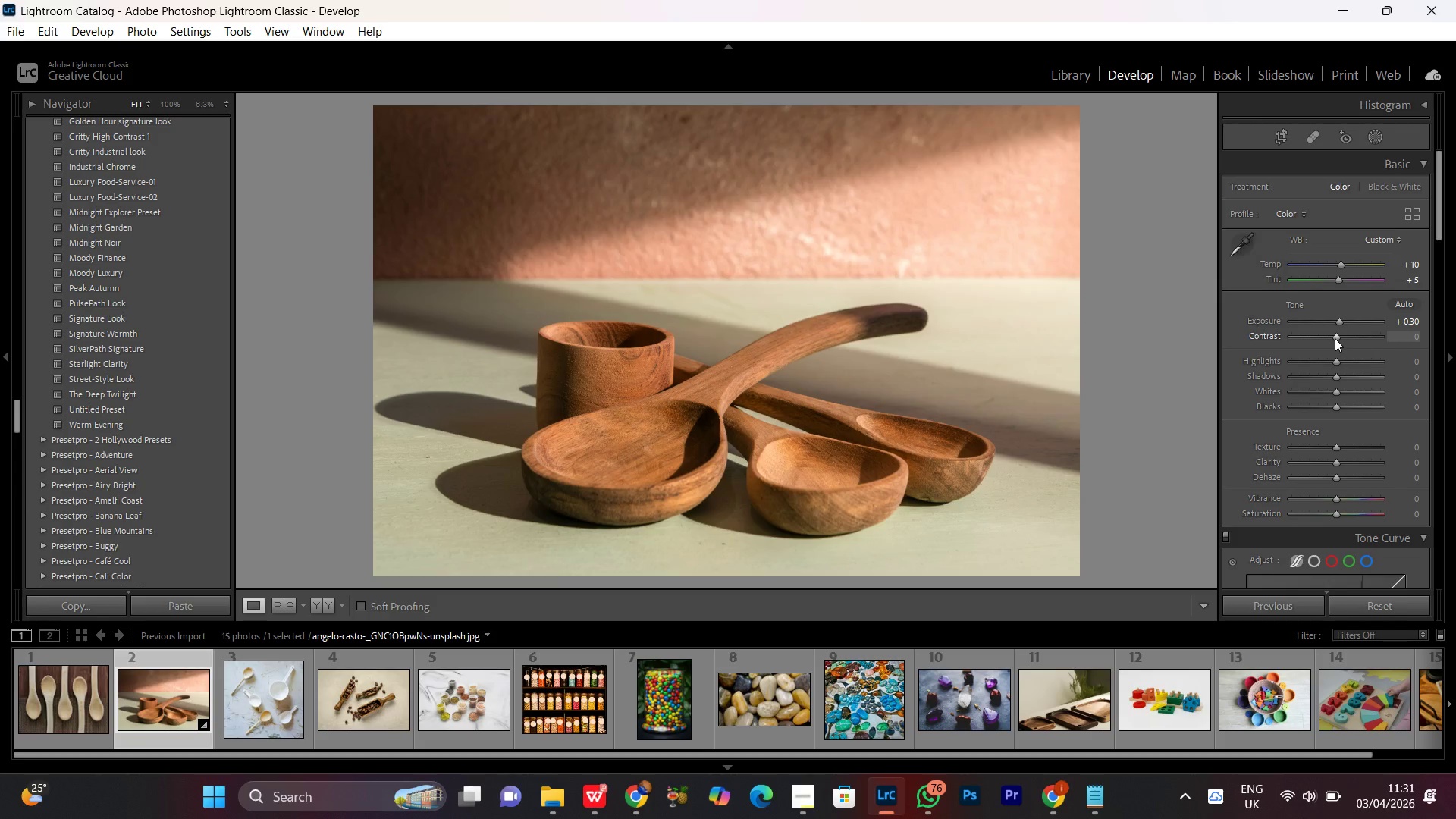 
scroll: coordinate [1335, 338], scroll_direction: up, amount: 1.0
 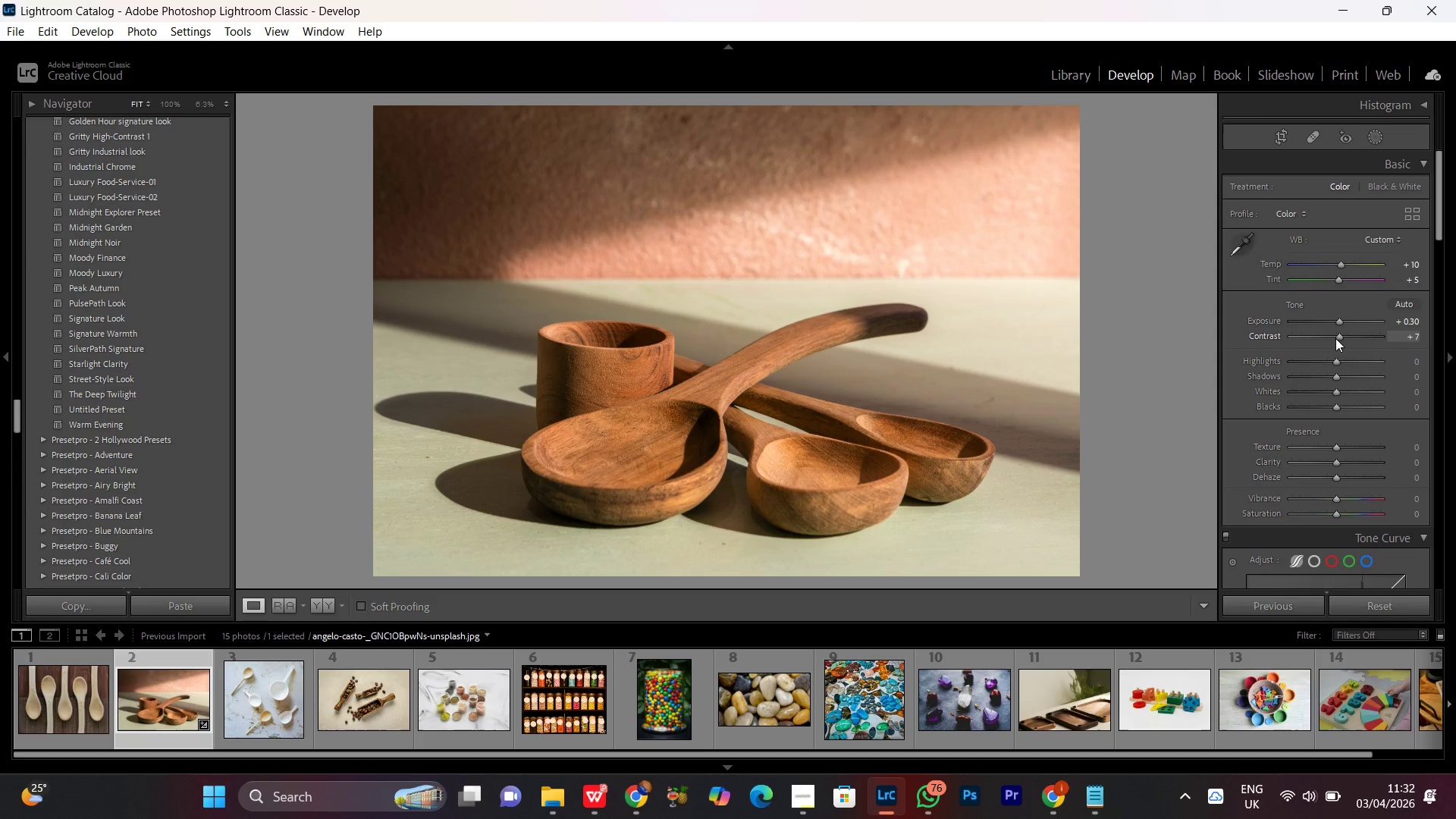 
wait(5.1)
 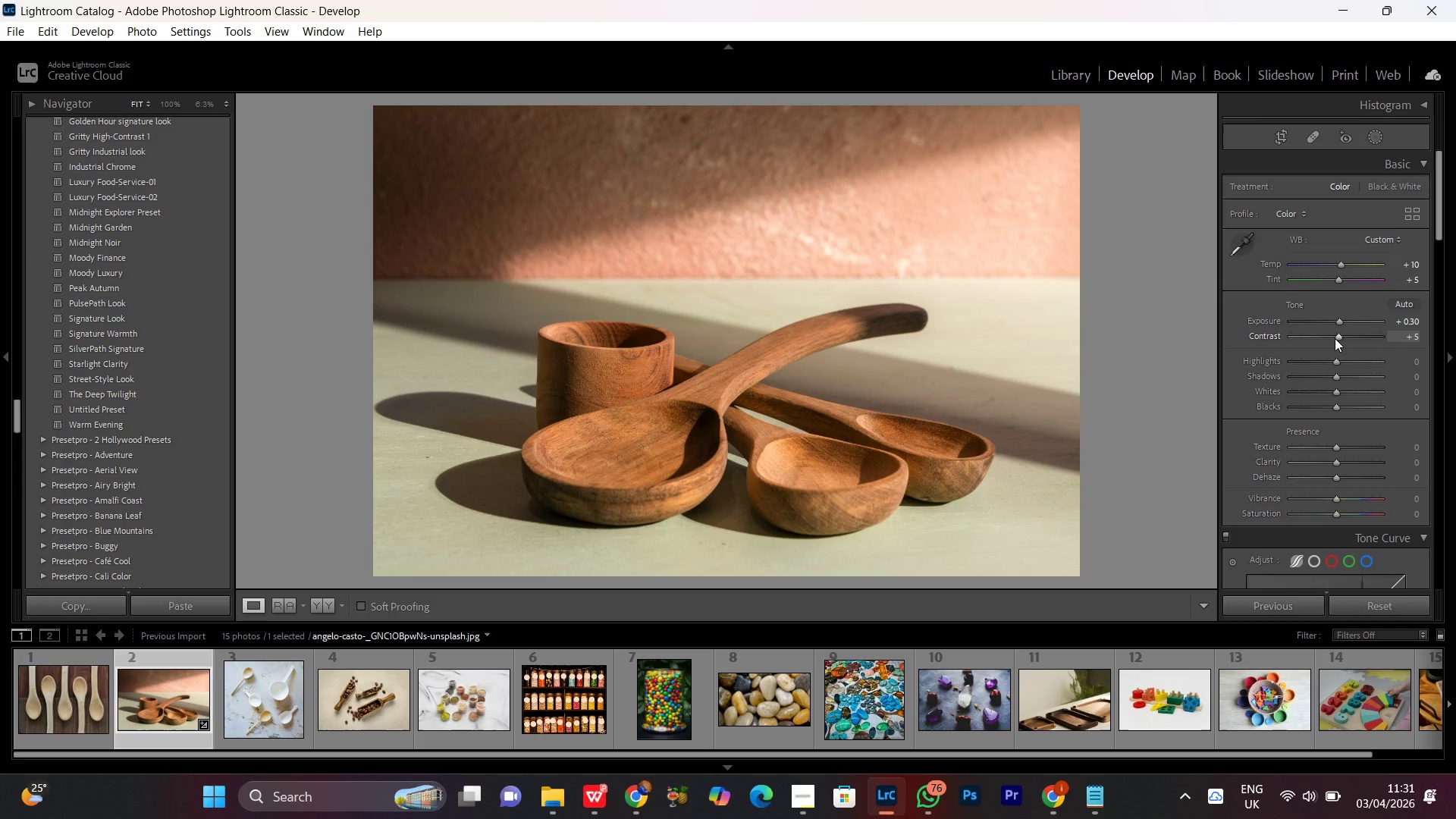 
scroll: coordinate [1335, 338], scroll_direction: up, amount: 1.0
 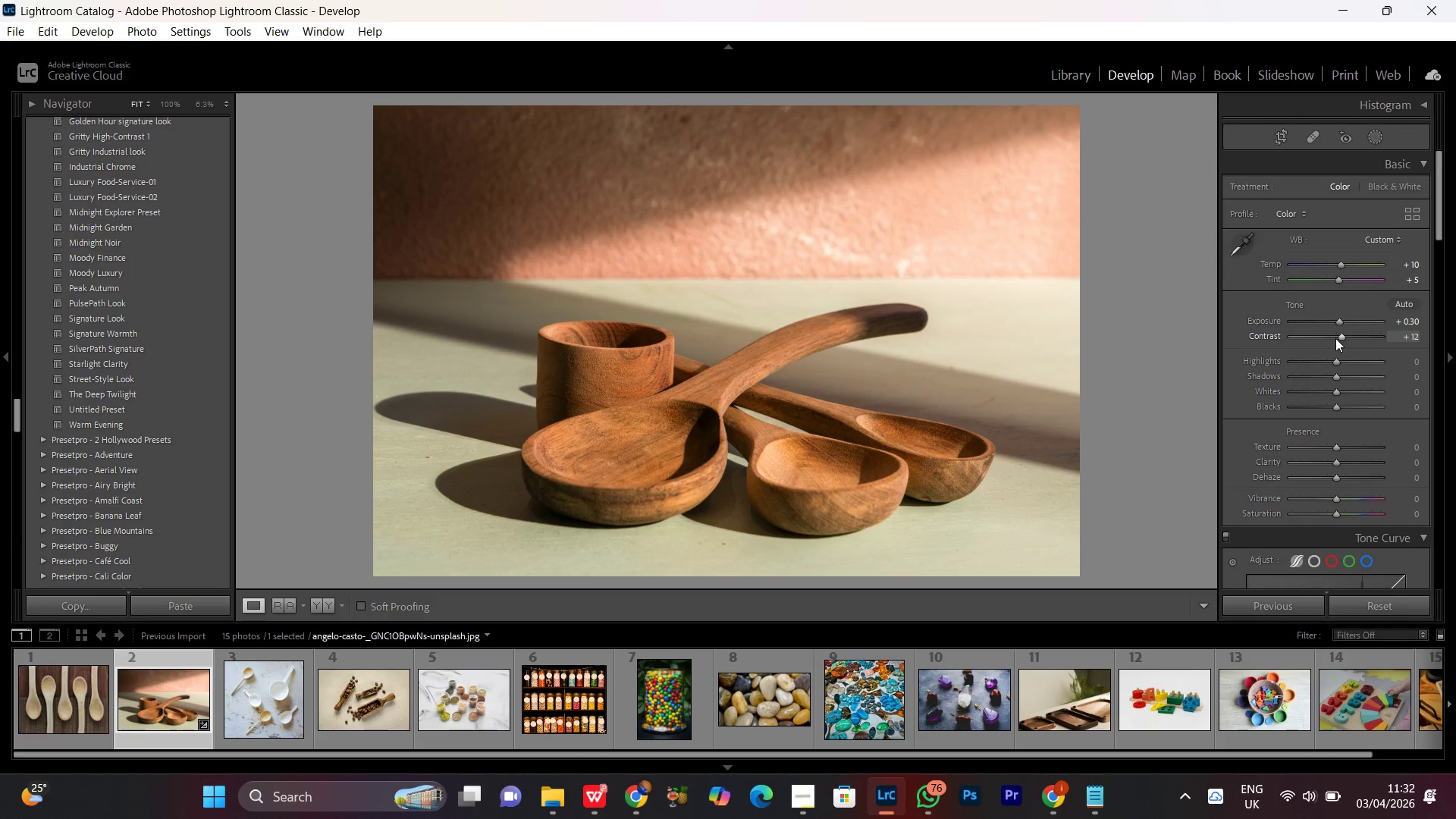 
scroll: coordinate [1335, 338], scroll_direction: down, amount: 1.0
 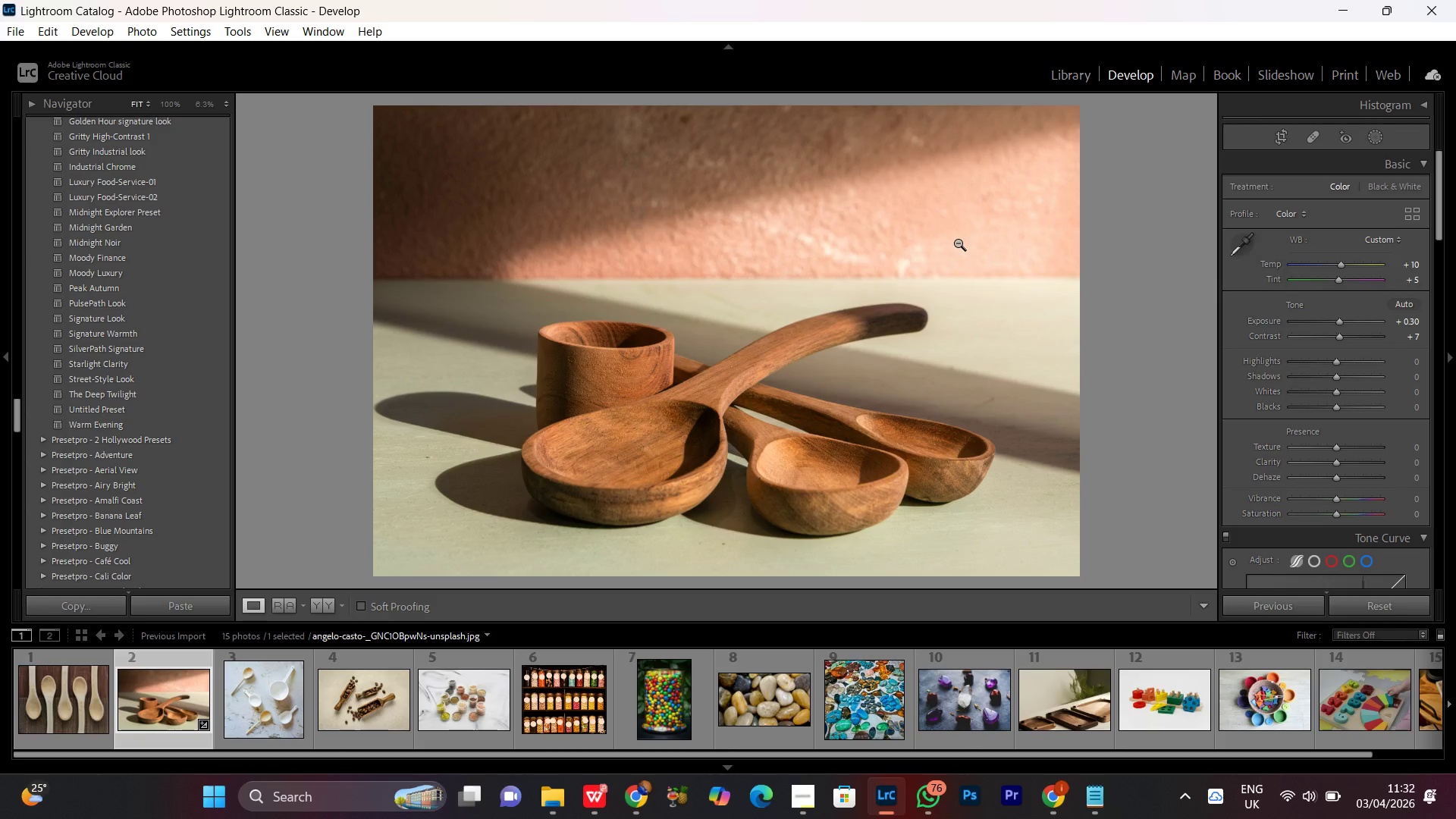 
wait(40.86)
 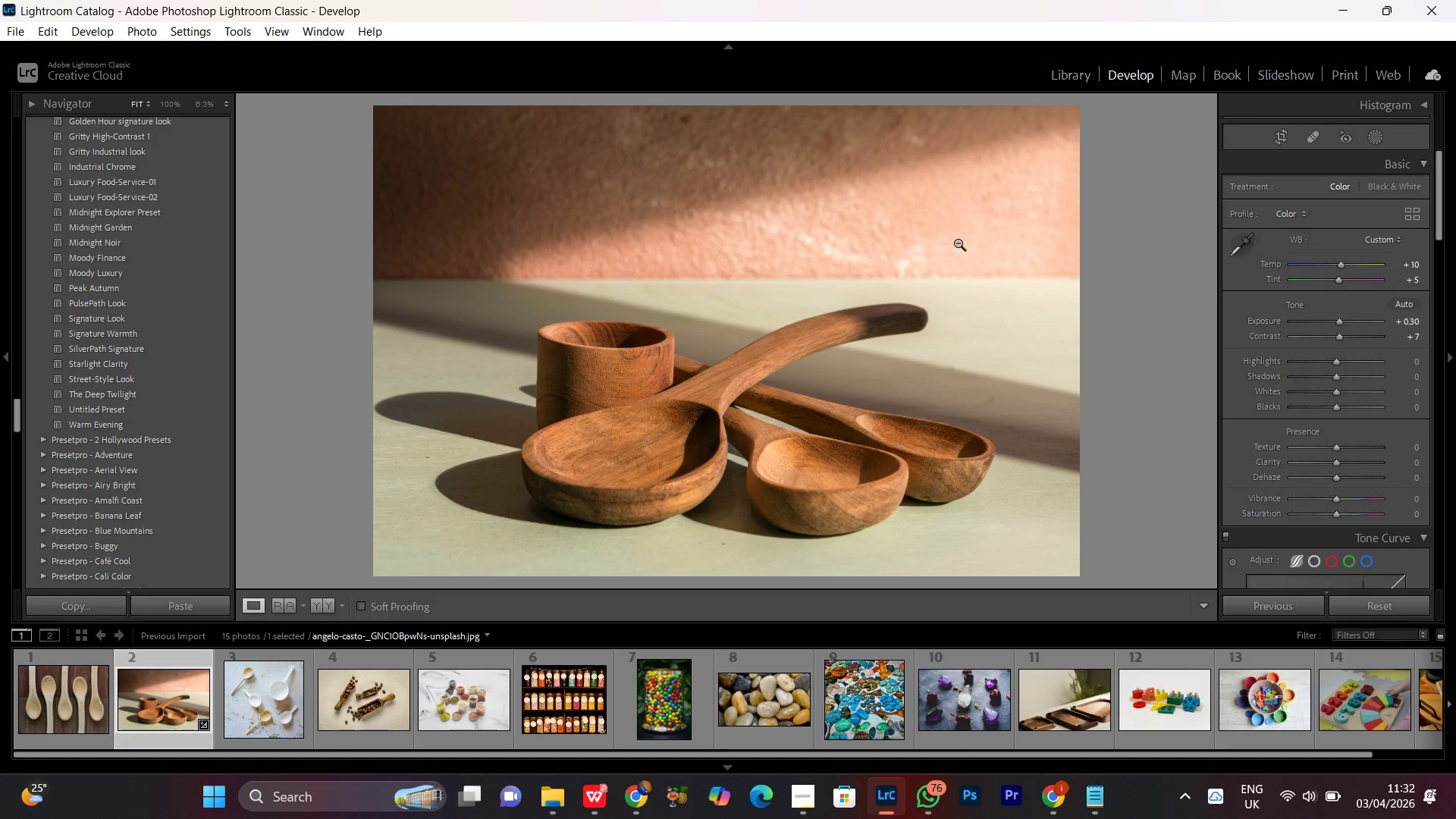 
double_click([886, 355])
 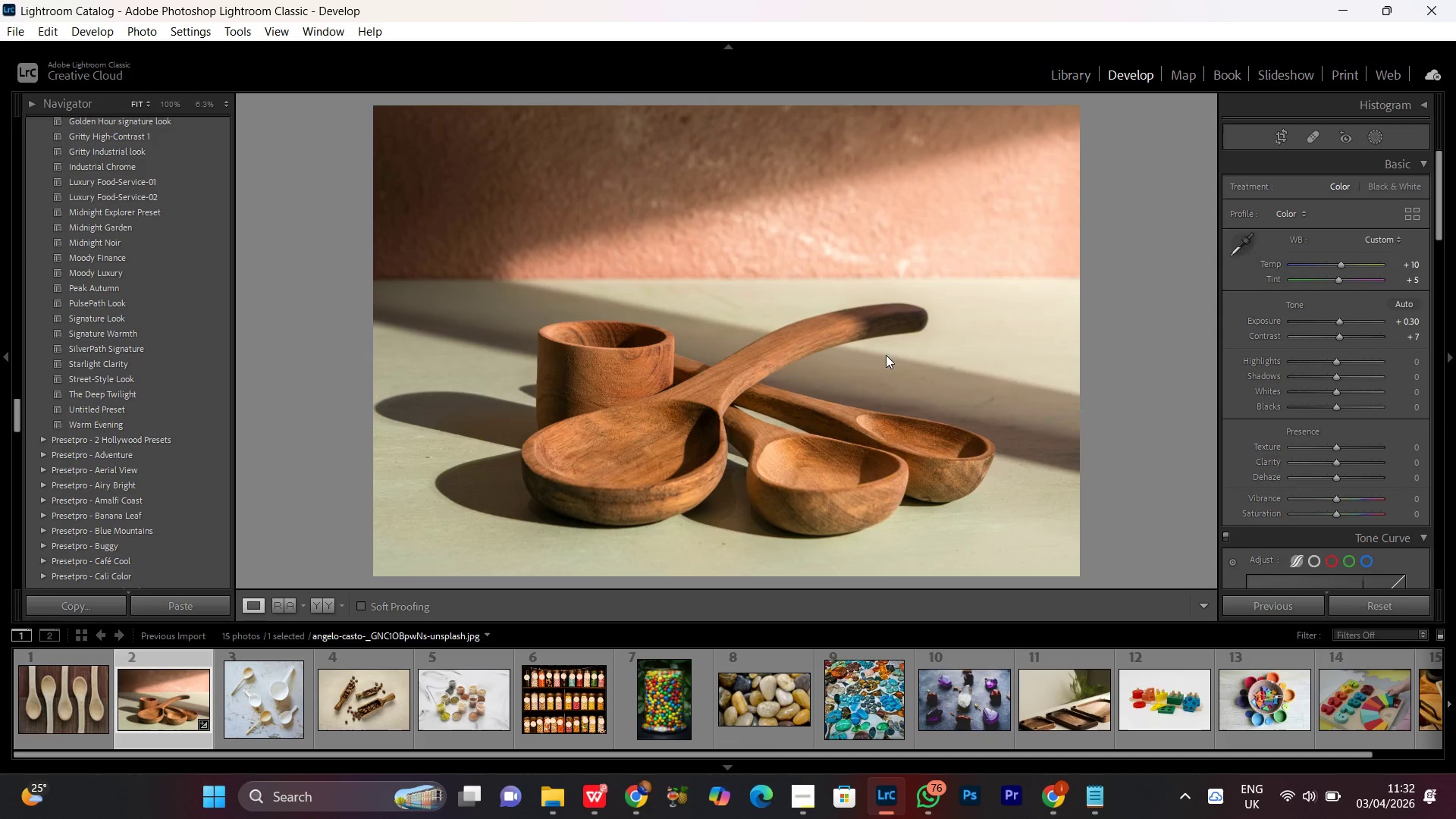 
triple_click([886, 355])
 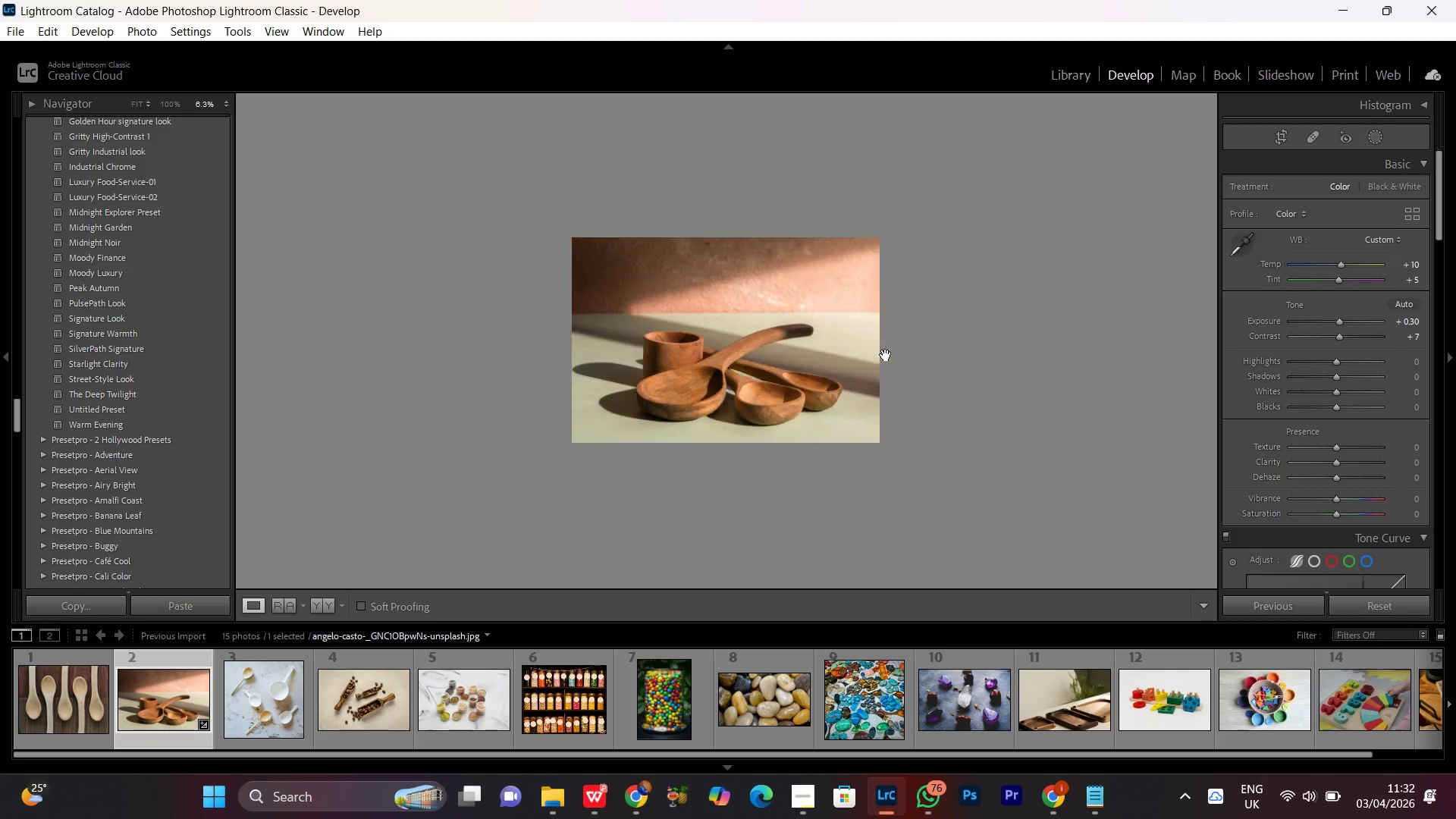 
triple_click([886, 355])
 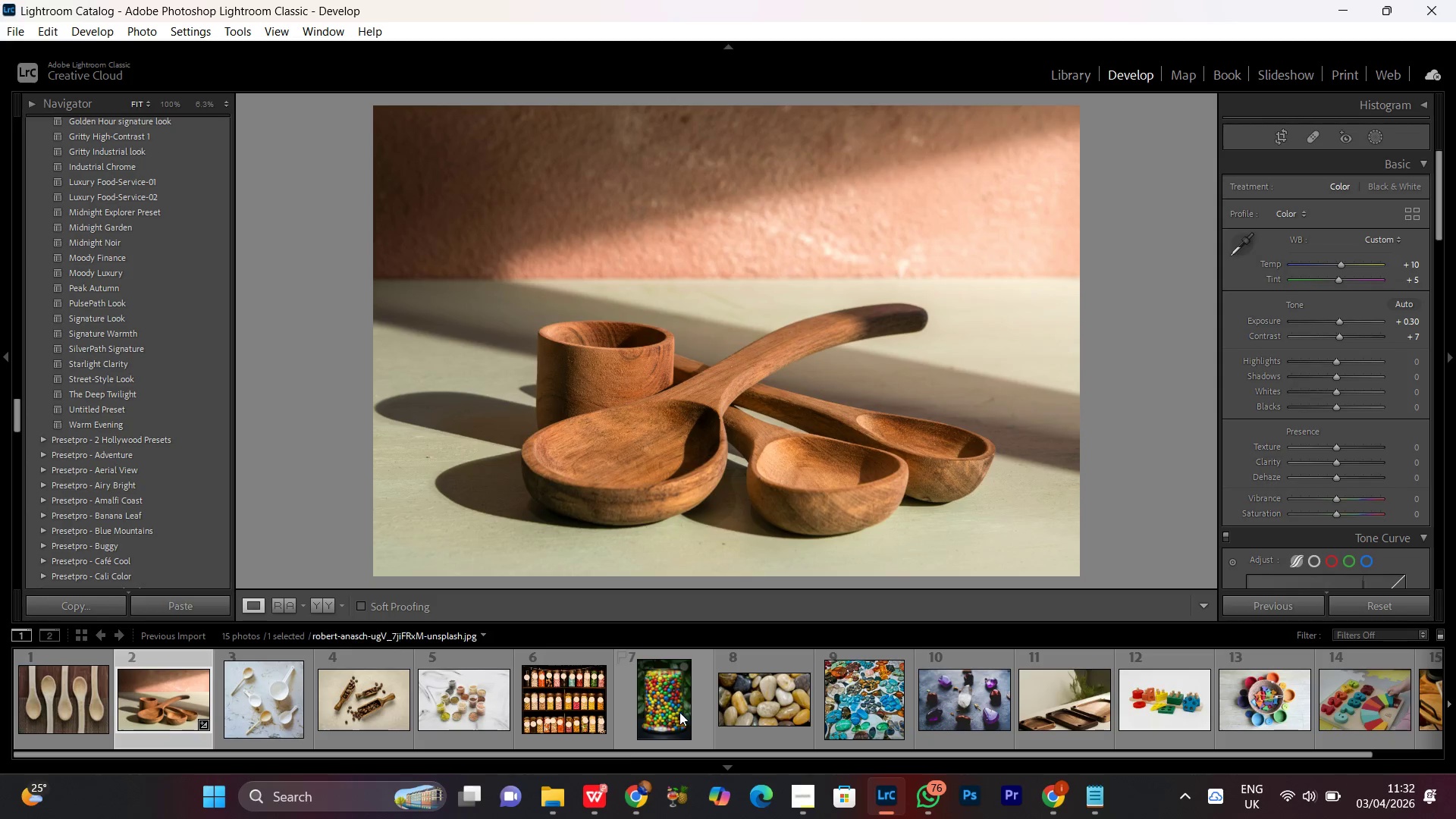 
left_click([633, 799])
 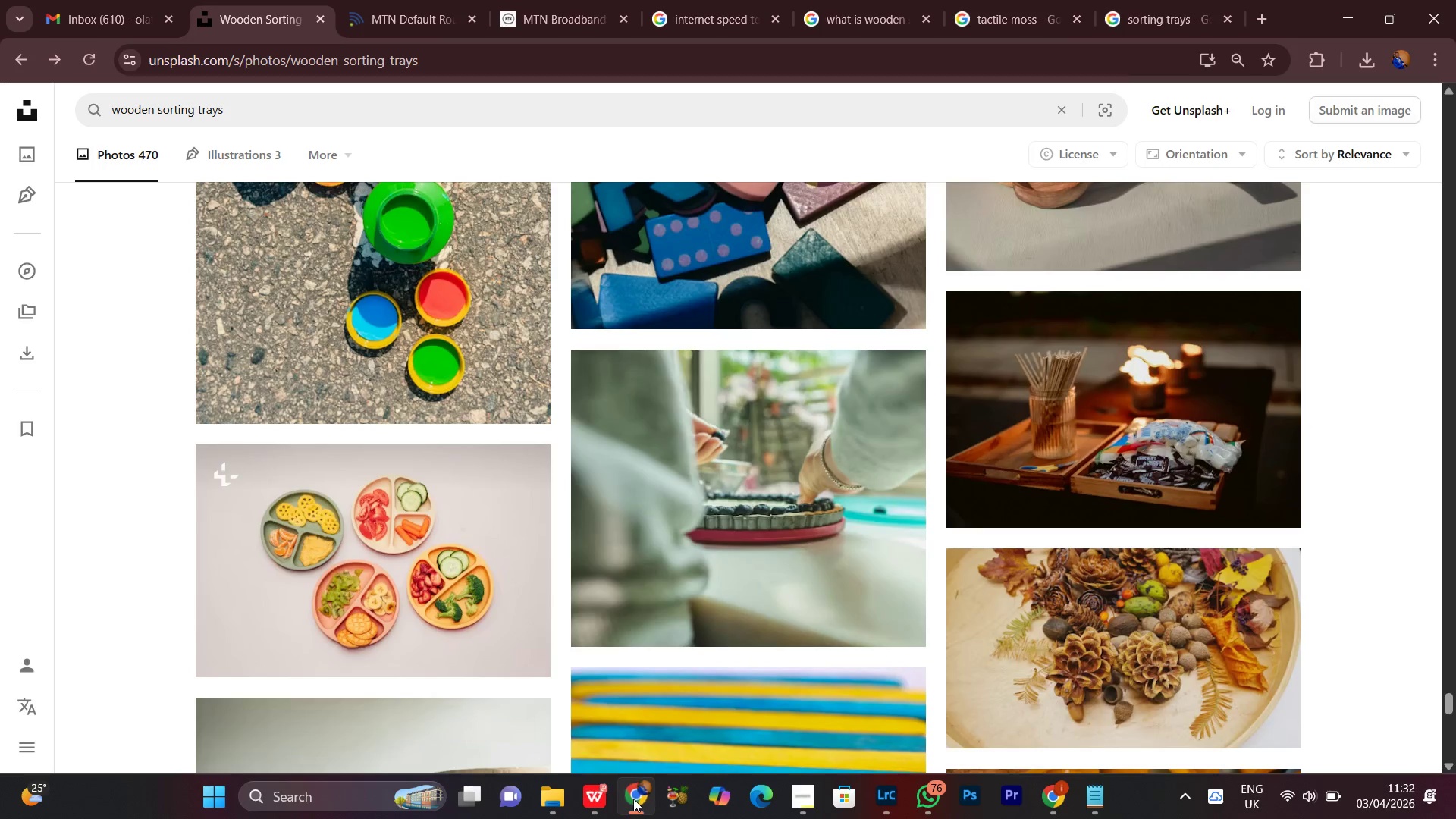 
left_click([633, 799])
 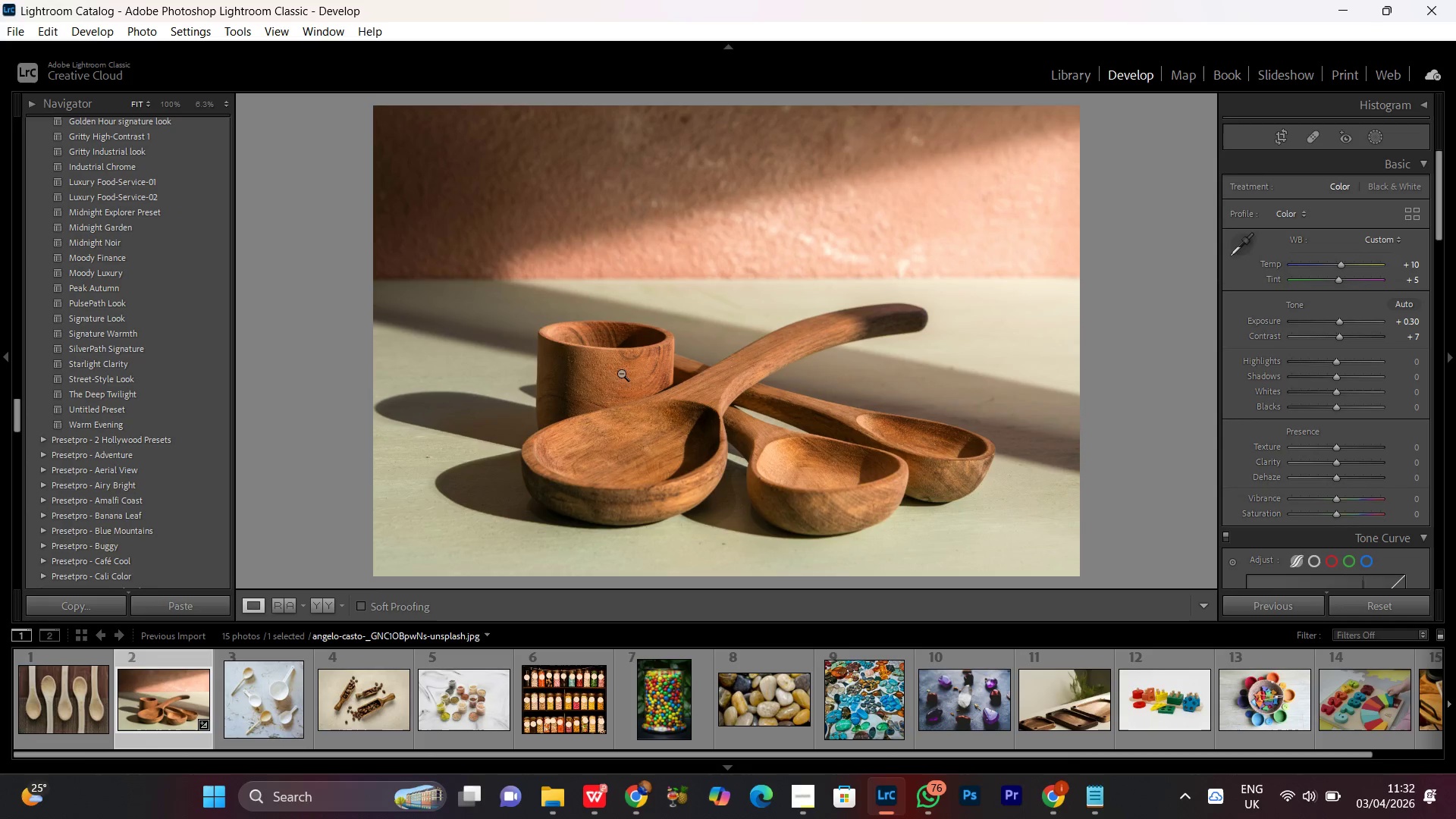 
double_click([620, 378])
 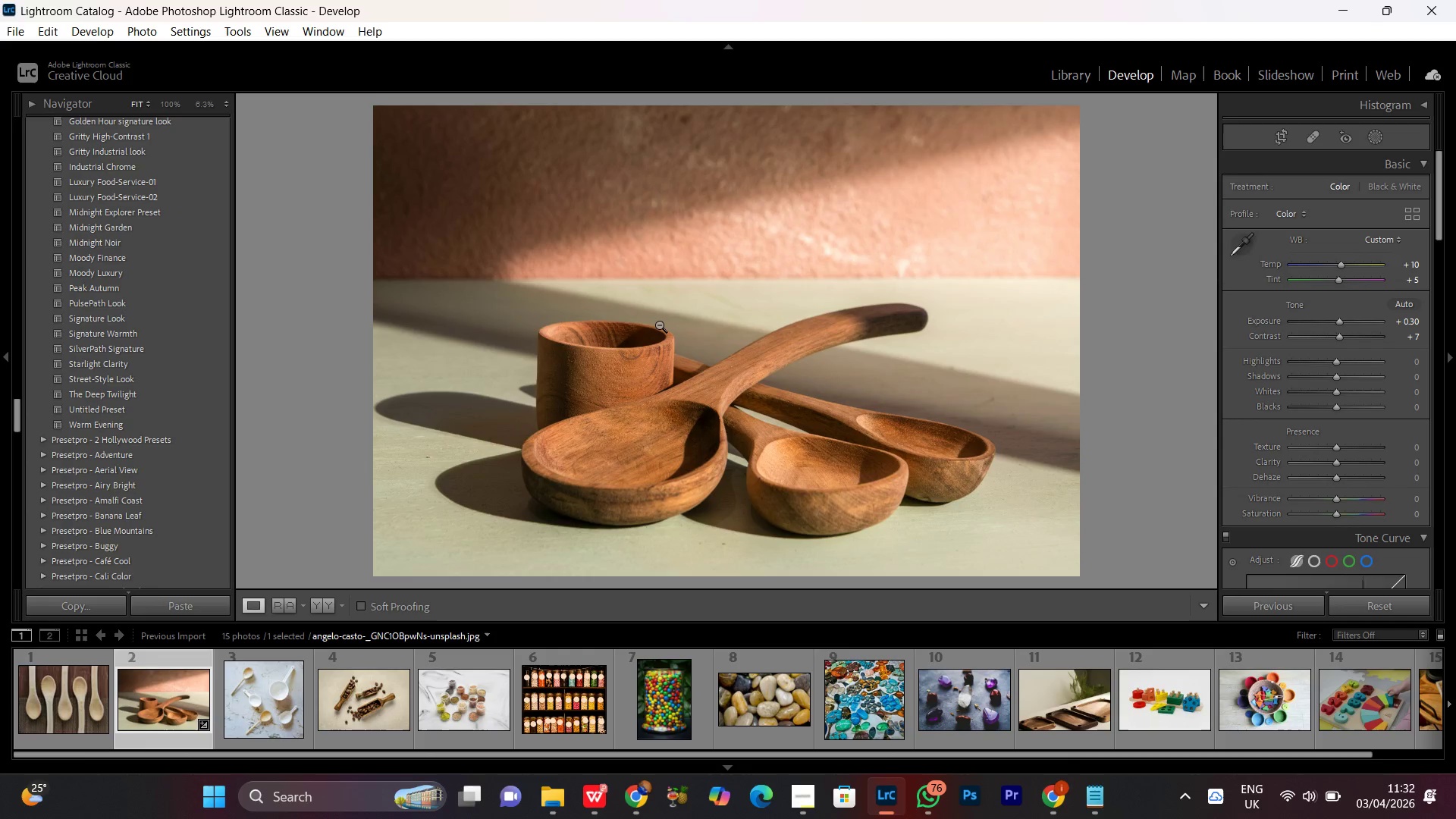 
double_click([659, 325])
 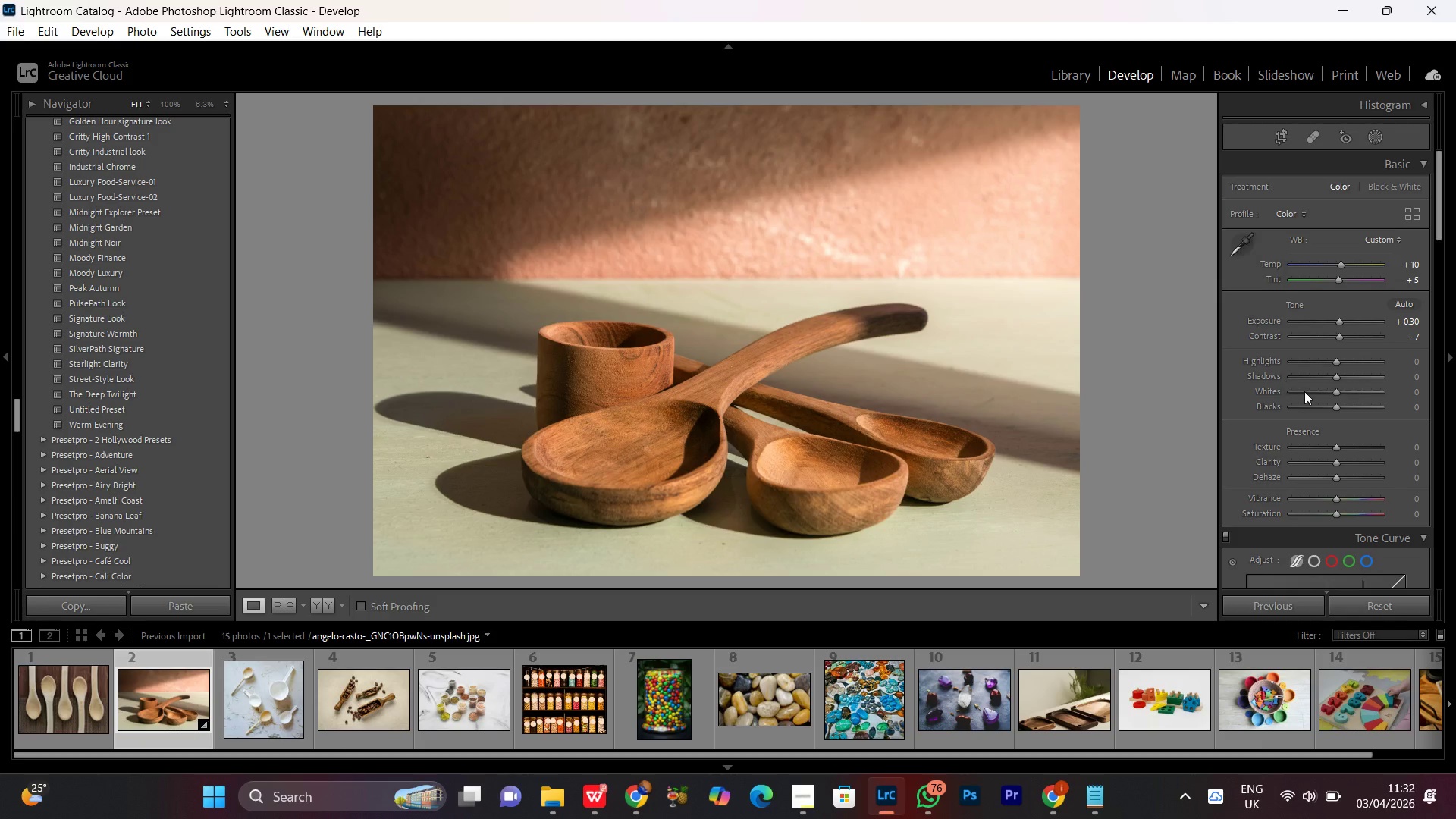 
wait(6.03)
 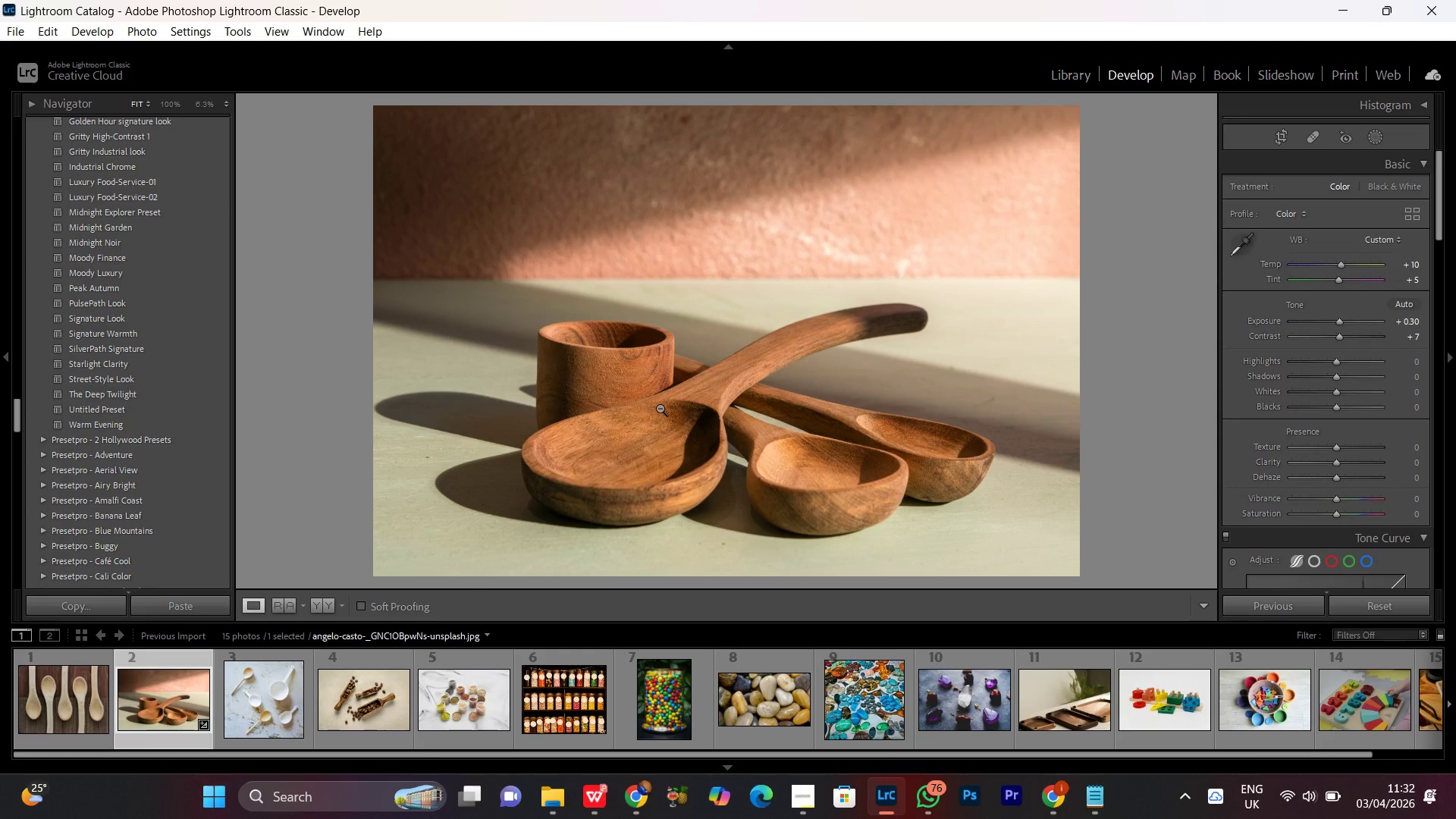 
left_click([1336, 363])
 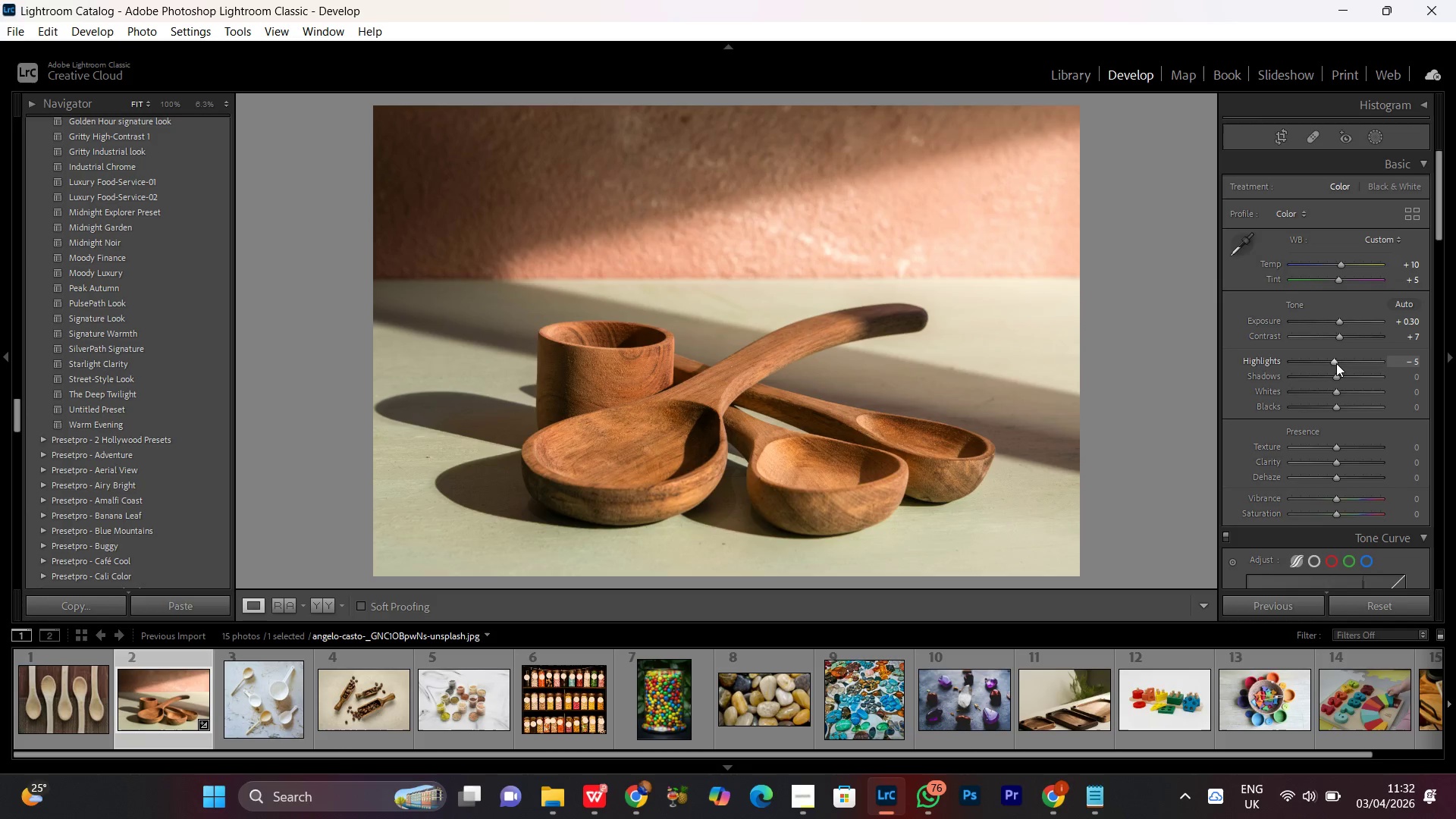 
scroll: coordinate [1336, 363], scroll_direction: down, amount: 8.0
 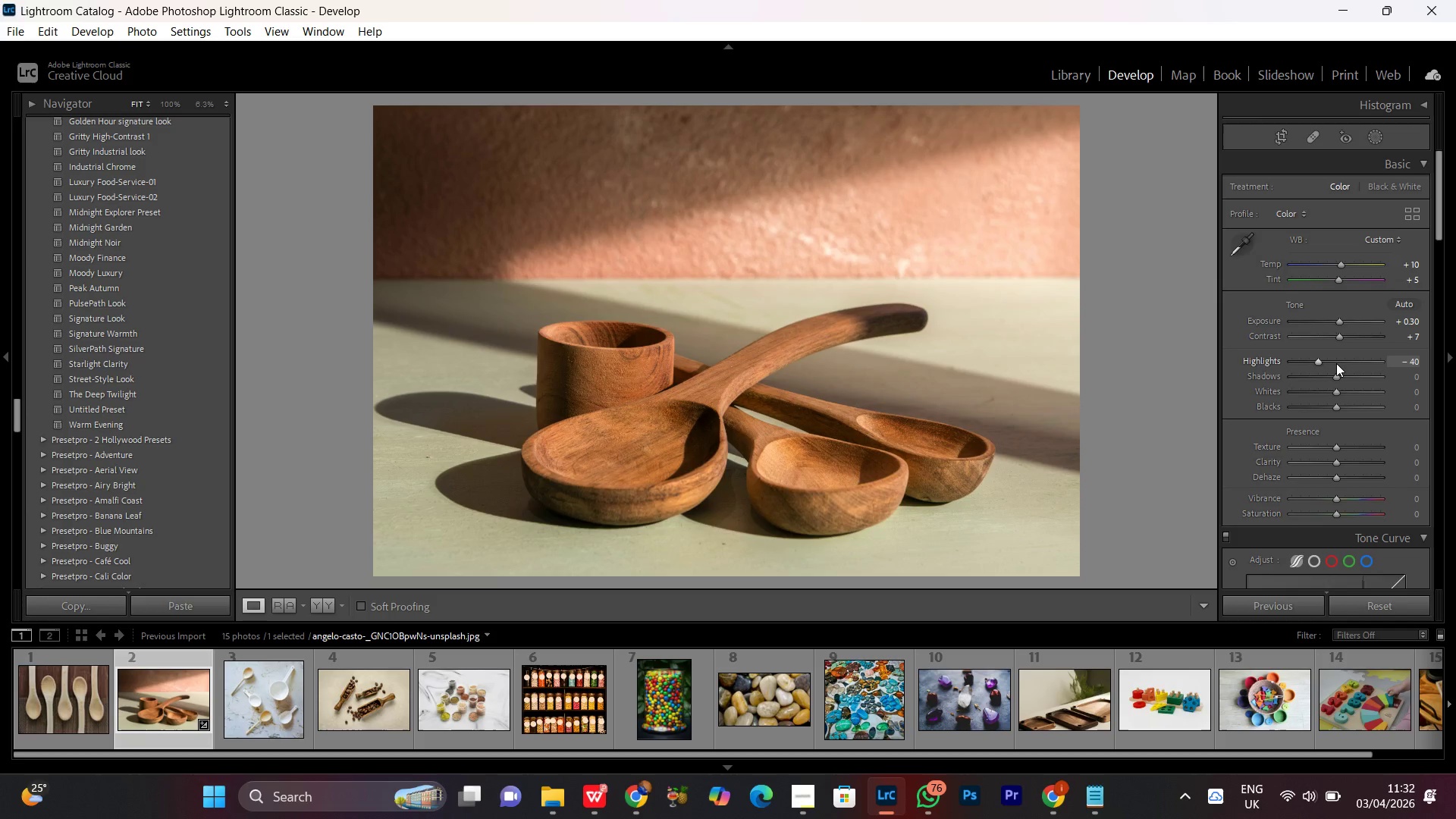 
scroll: coordinate [1336, 363], scroll_direction: none, amount: 0.0
 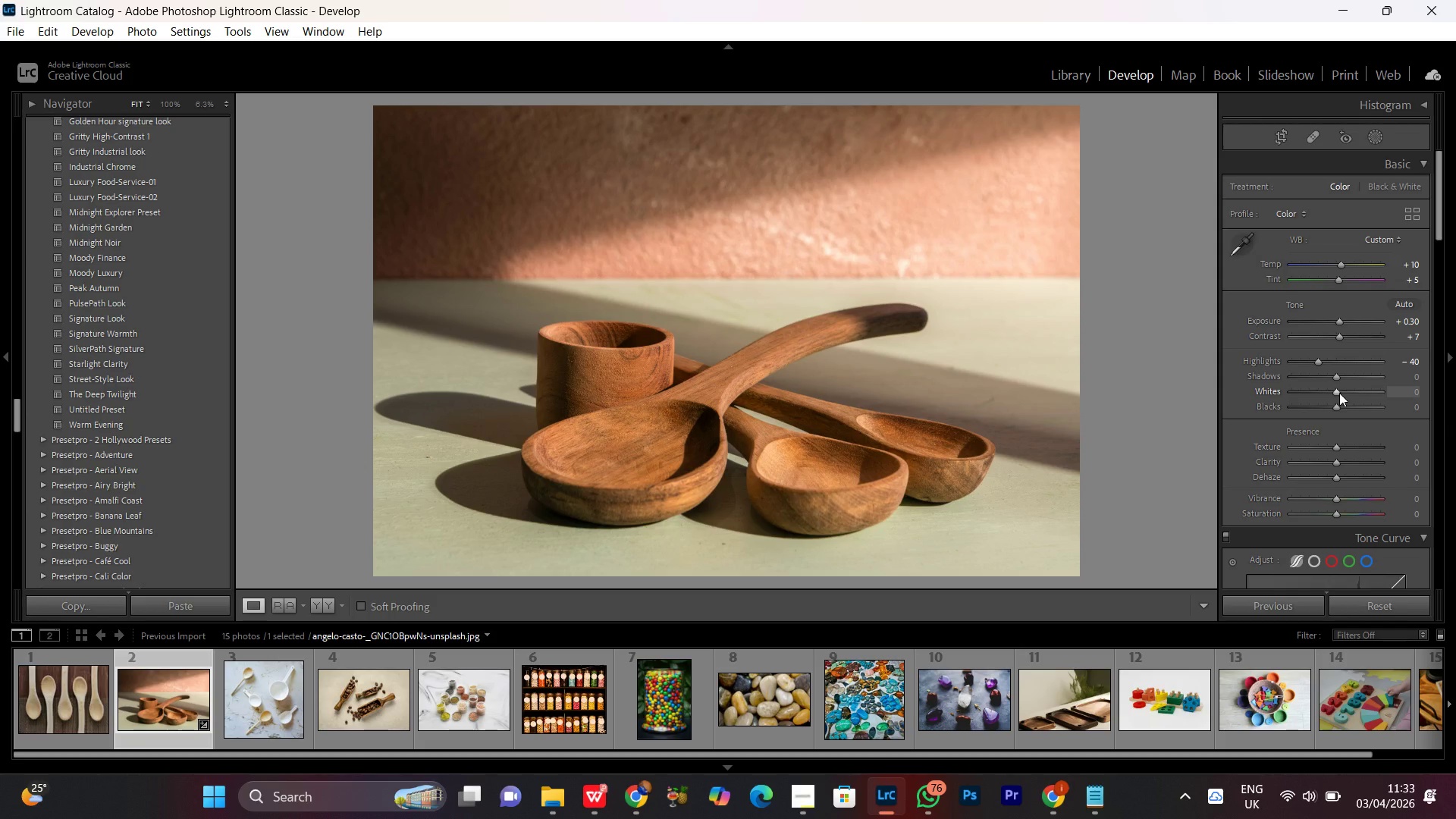 
left_click([1339, 393])
 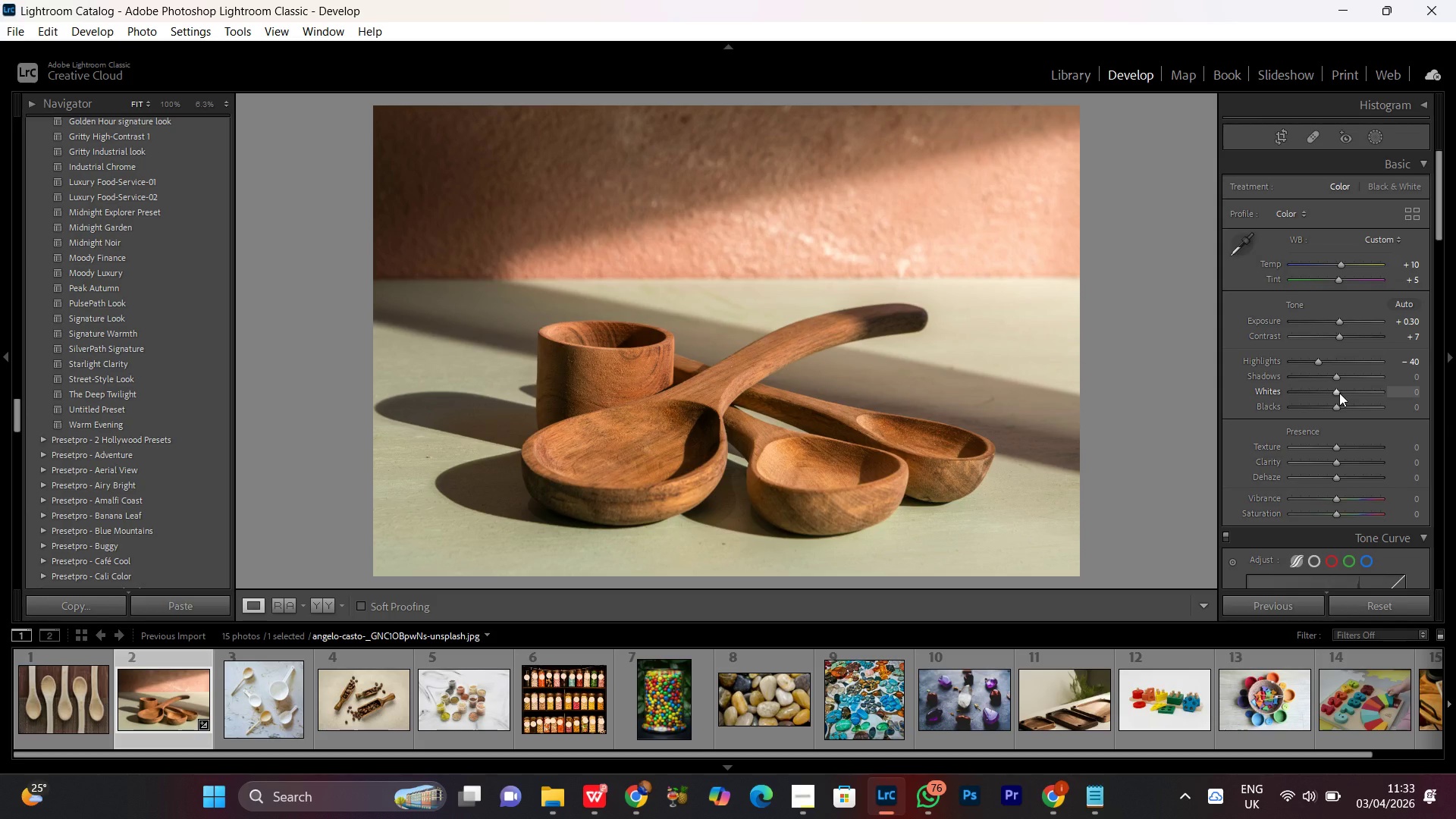 
scroll: coordinate [1339, 393], scroll_direction: up, amount: 3.0
 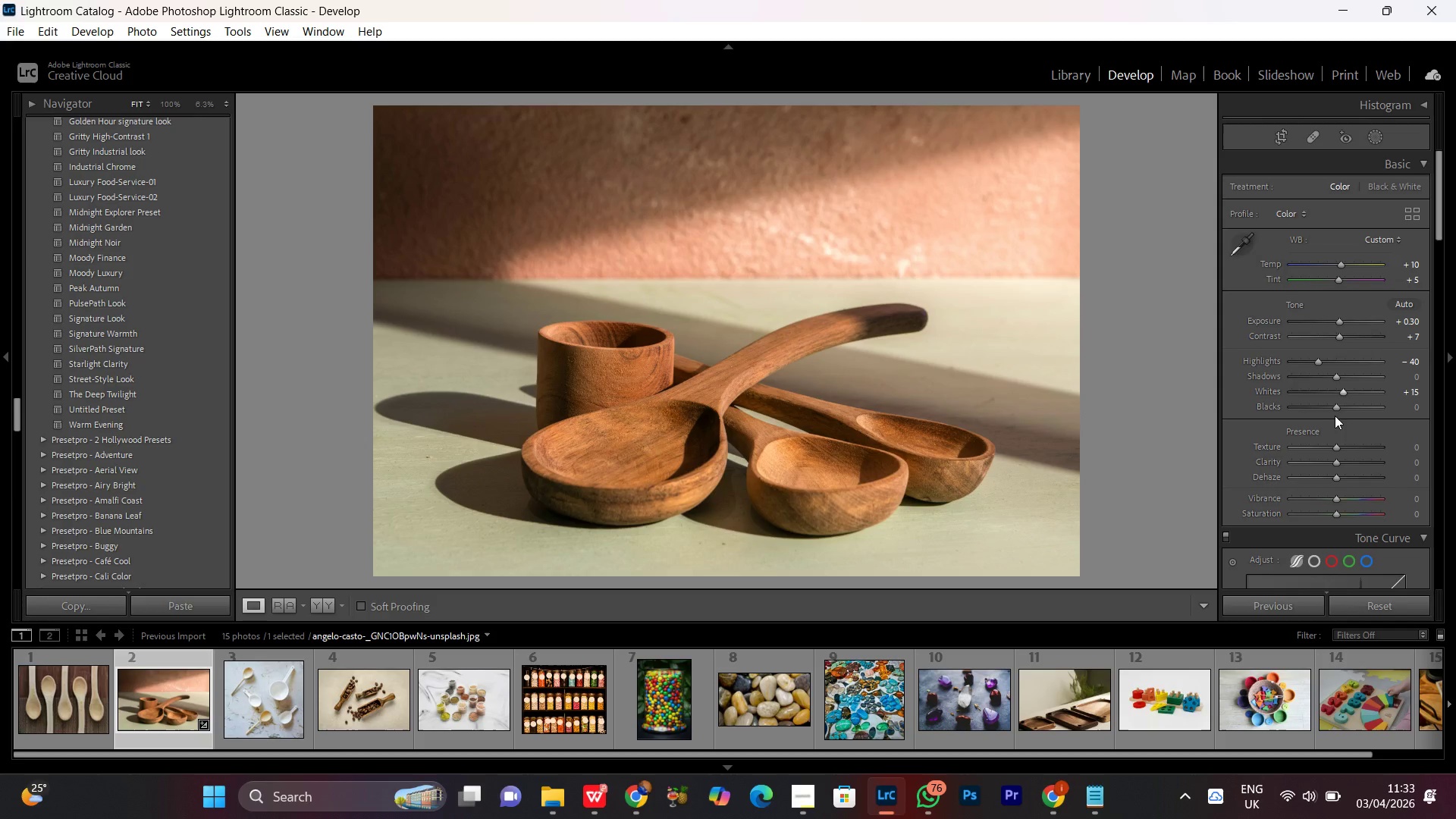 
left_click([1336, 405])
 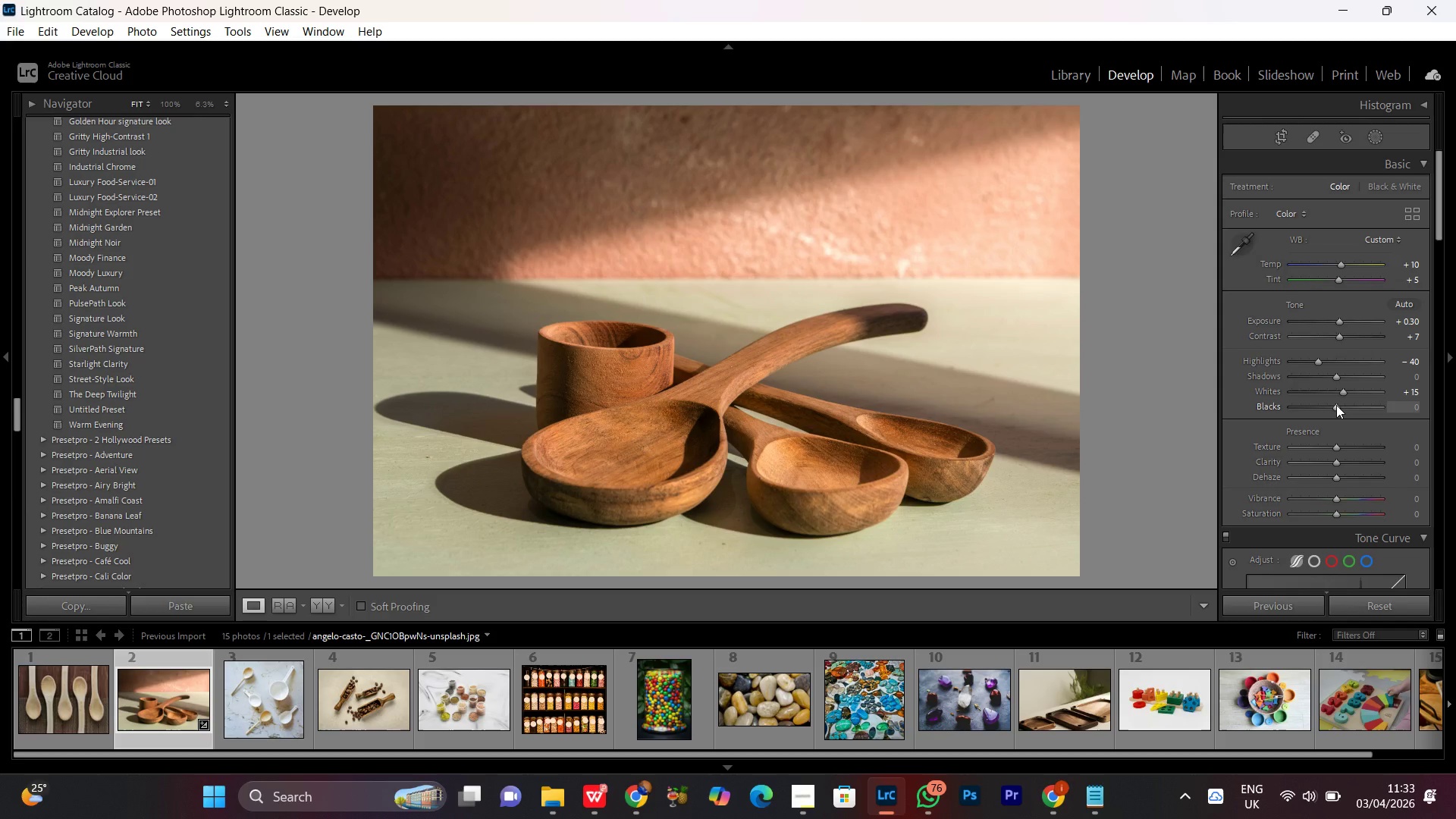 
scroll: coordinate [1336, 405], scroll_direction: down, amount: 3.0
 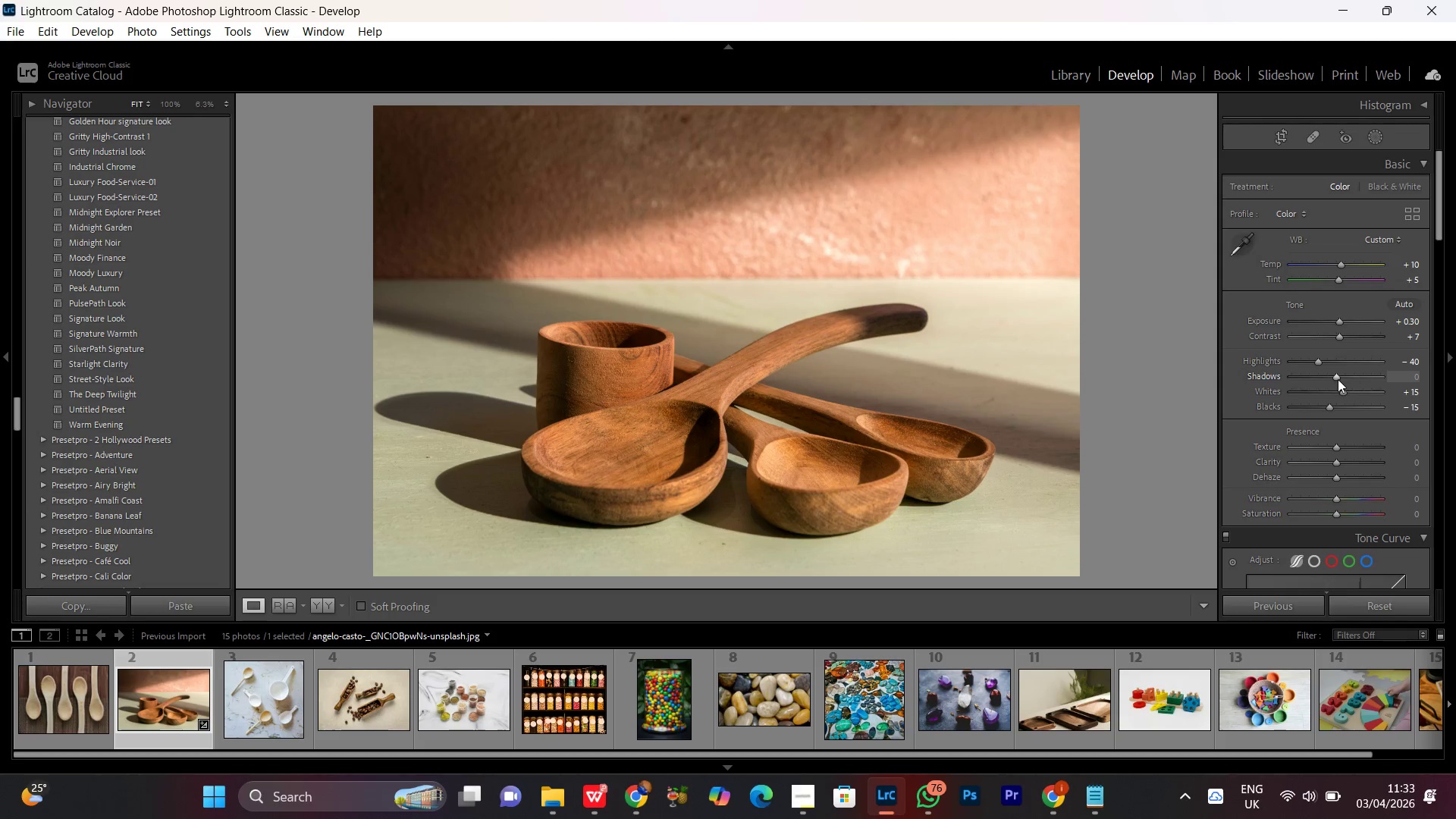 
left_click([1338, 379])
 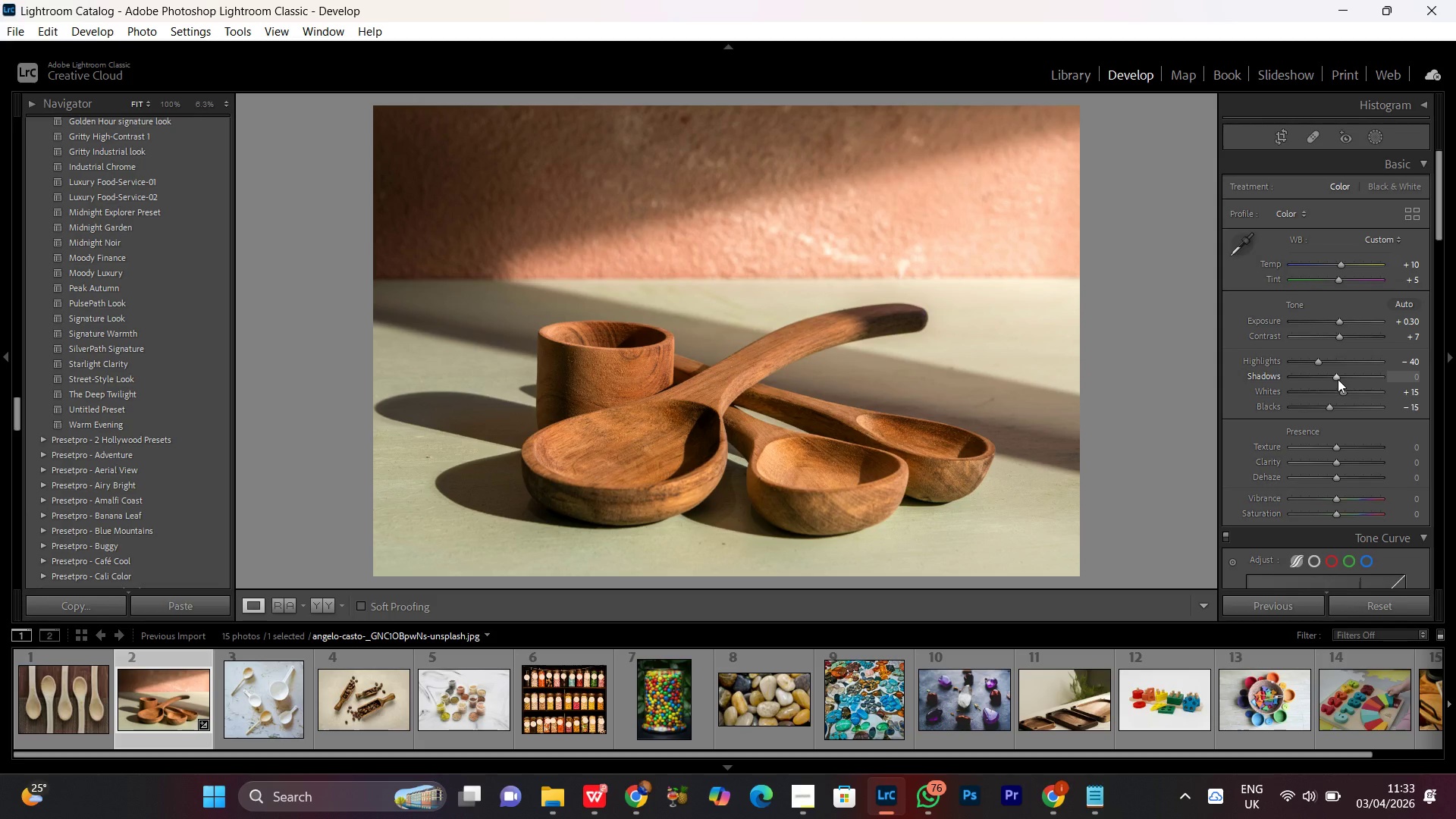 
scroll: coordinate [1338, 379], scroll_direction: up, amount: 3.0
 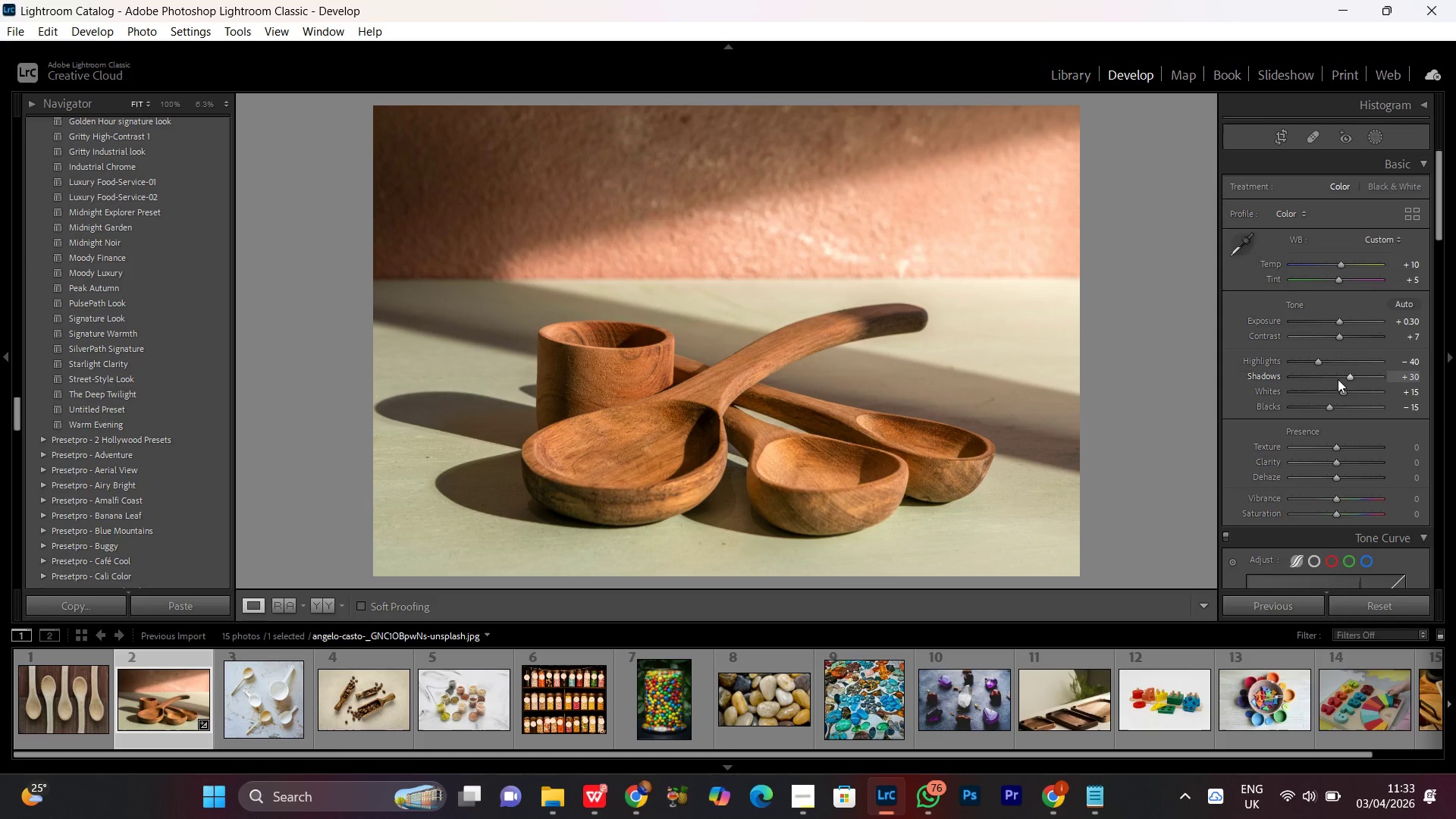 
scroll: coordinate [1338, 379], scroll_direction: none, amount: 0.0
 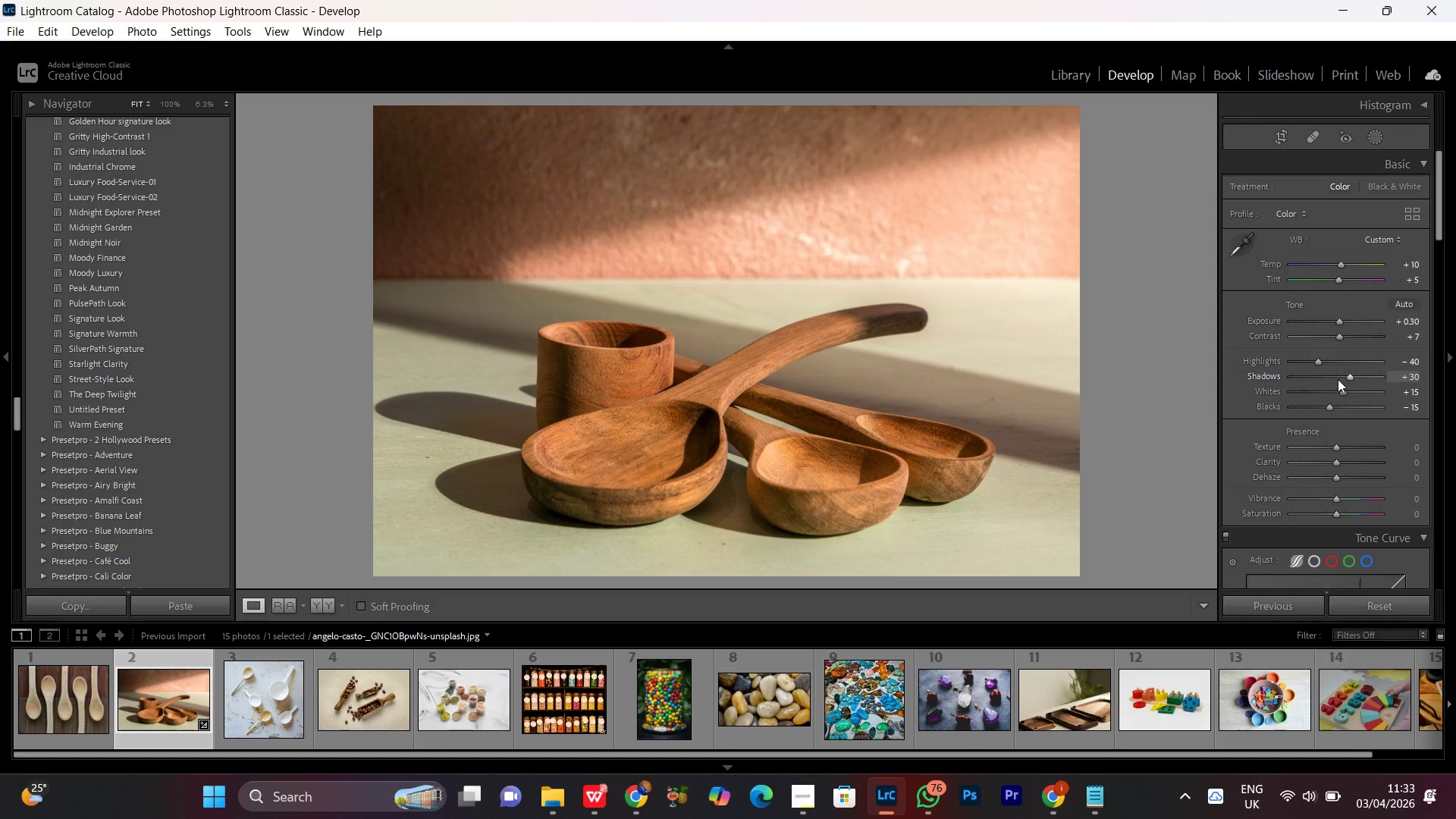 
wait(13.34)
 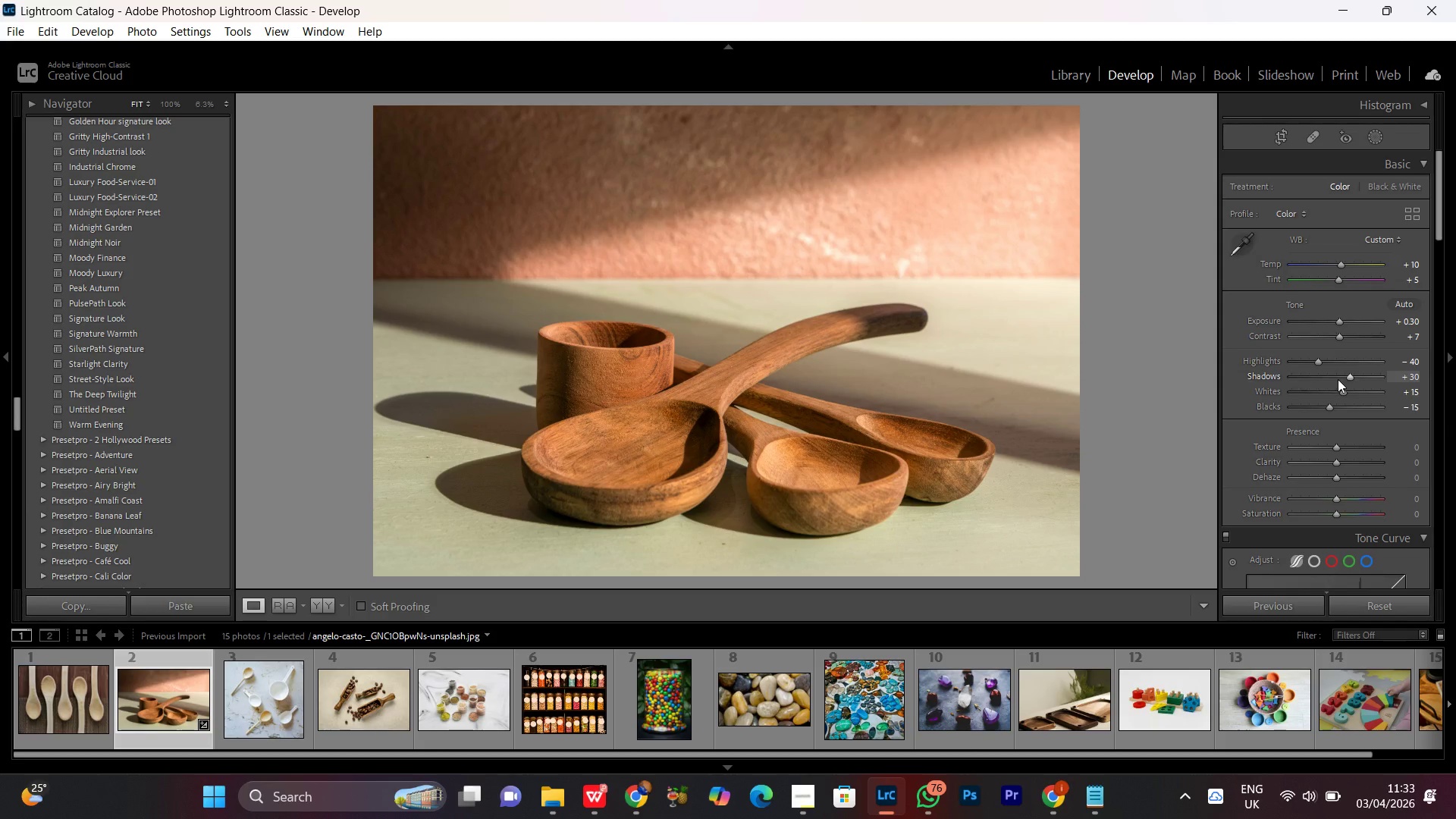 
double_click([749, 282])
 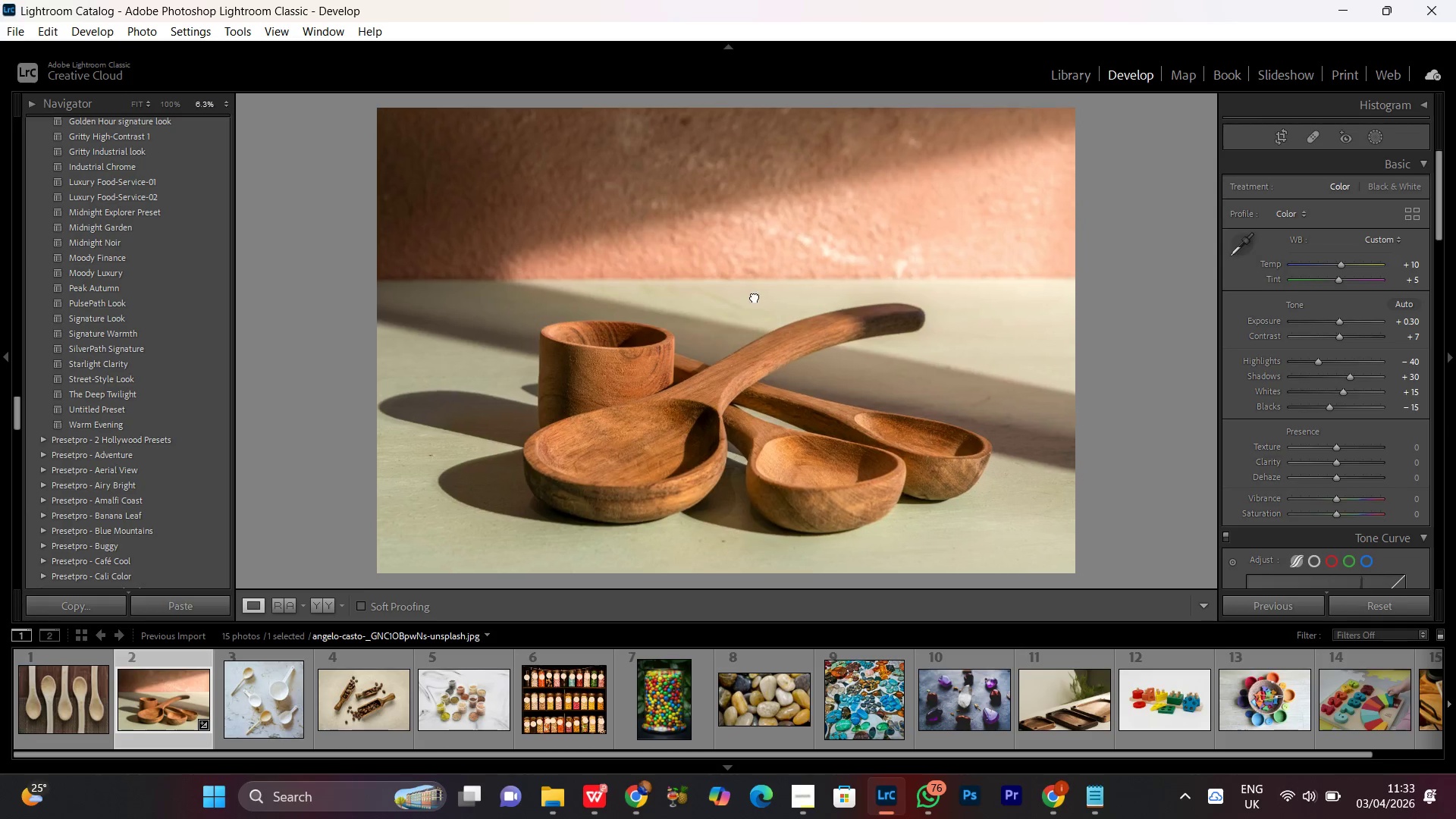 
triple_click([755, 297])
 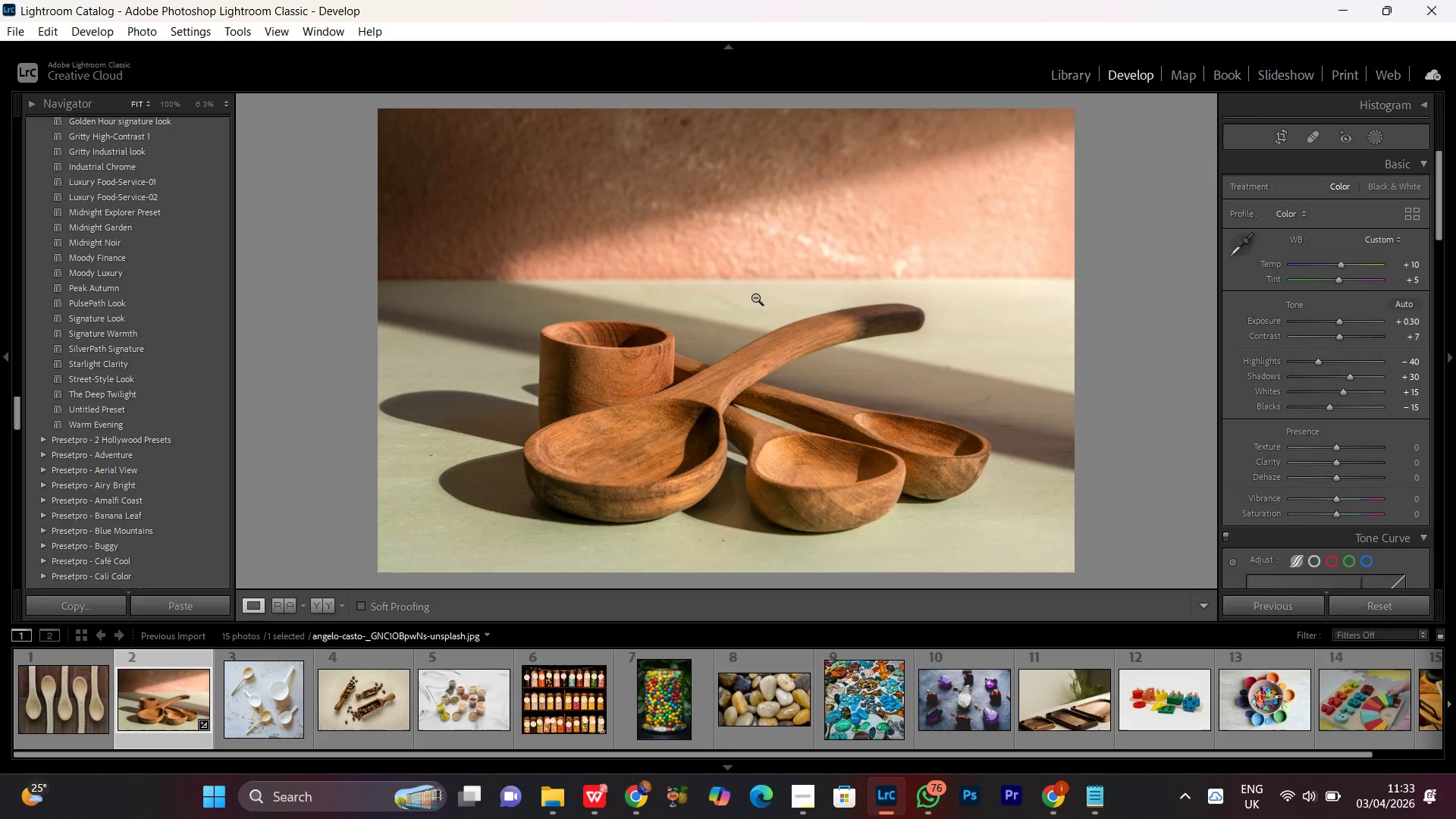 
triple_click([755, 297])
 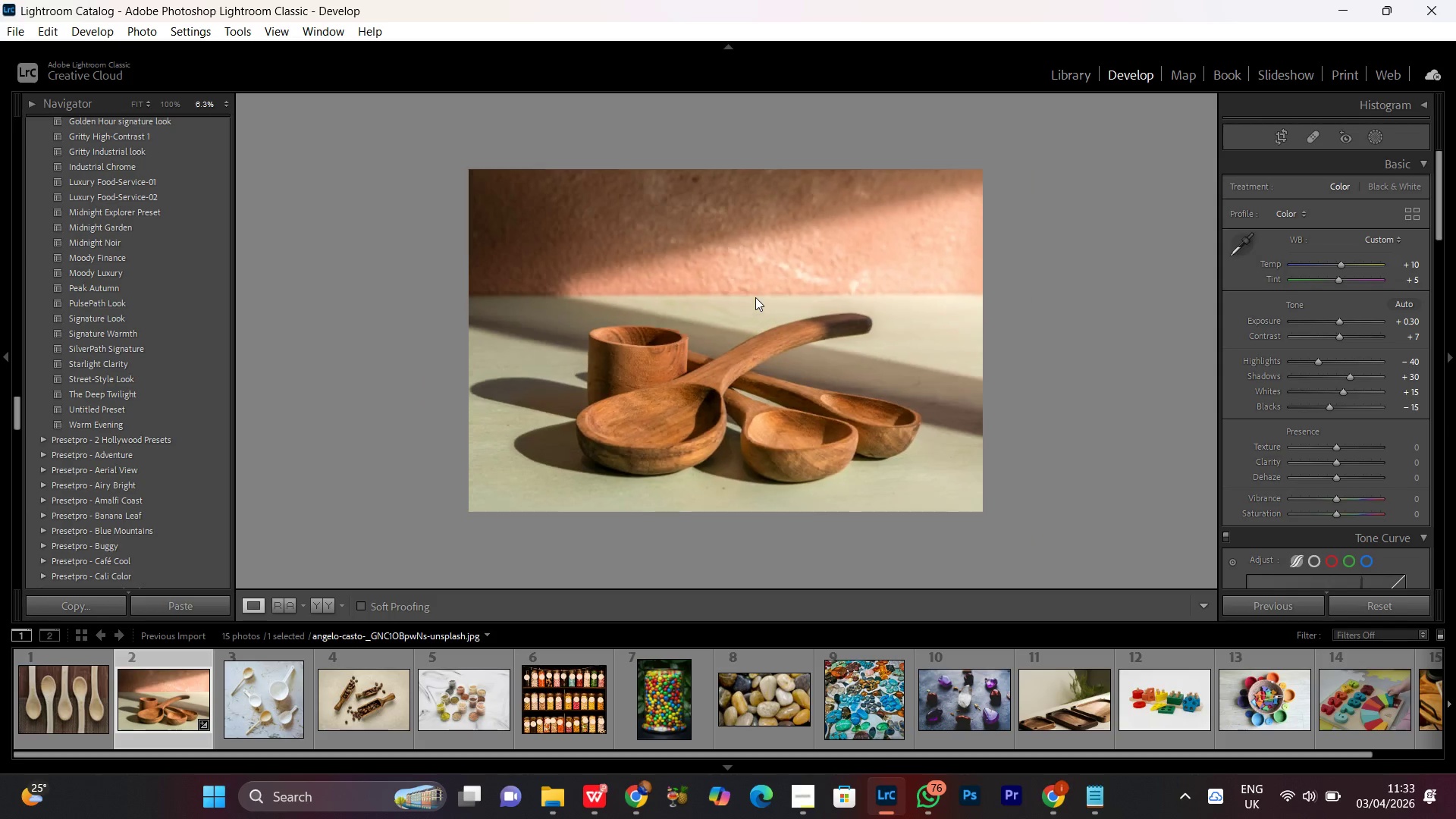 
triple_click([755, 297])
 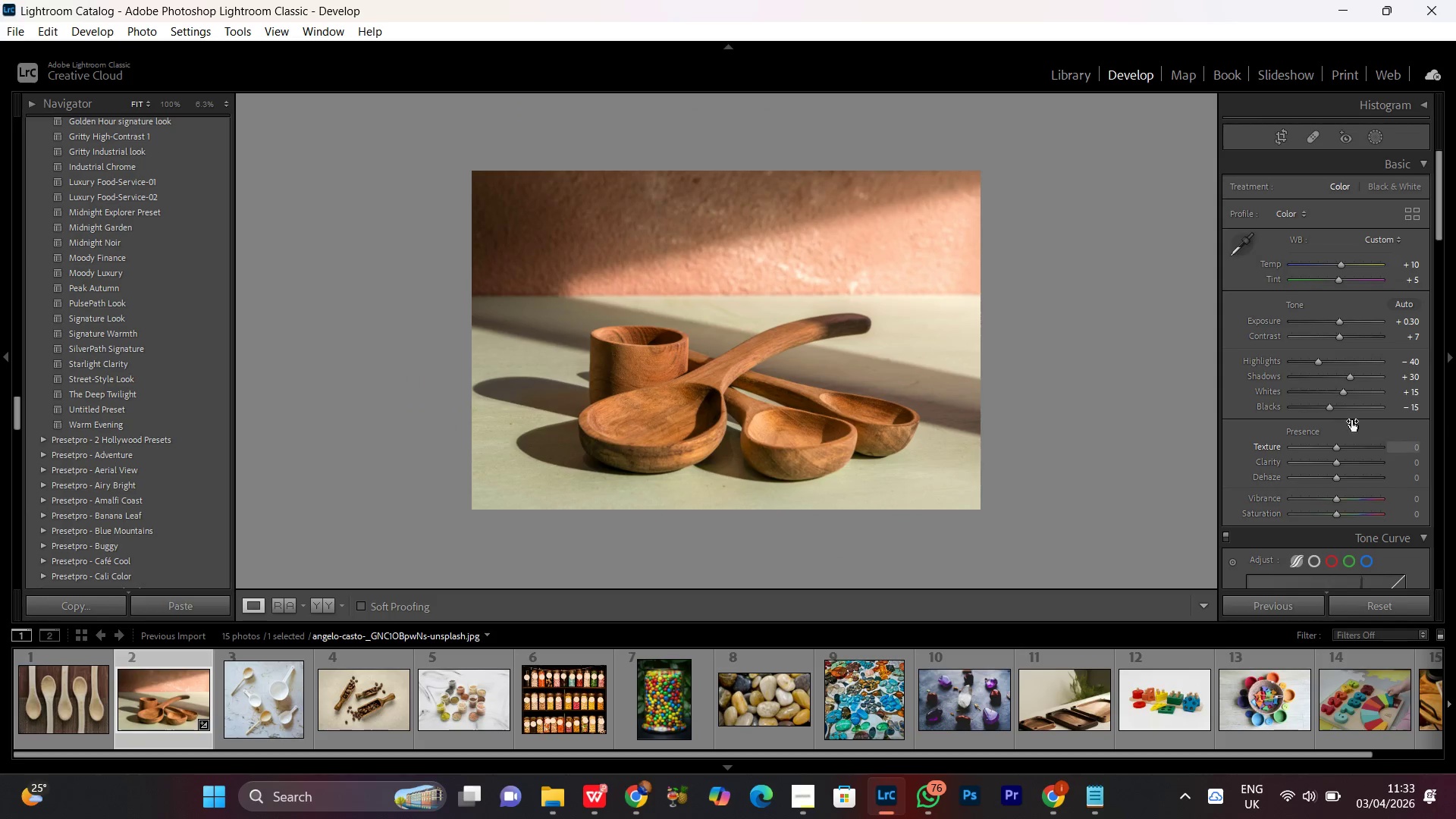 
scroll: coordinate [1340, 418], scroll_direction: down, amount: 1.0
 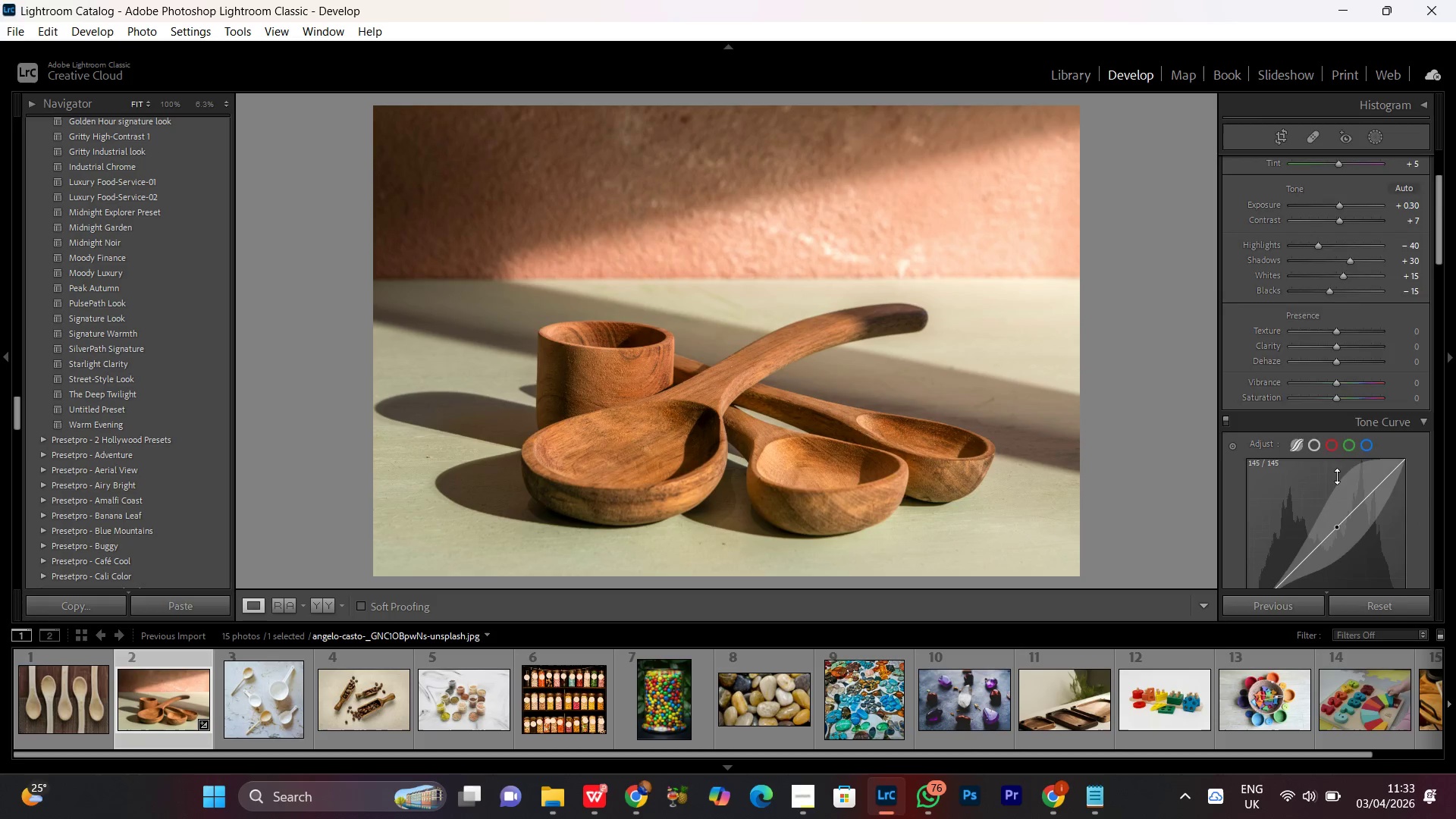 
scroll: coordinate [1337, 476], scroll_direction: none, amount: 0.0
 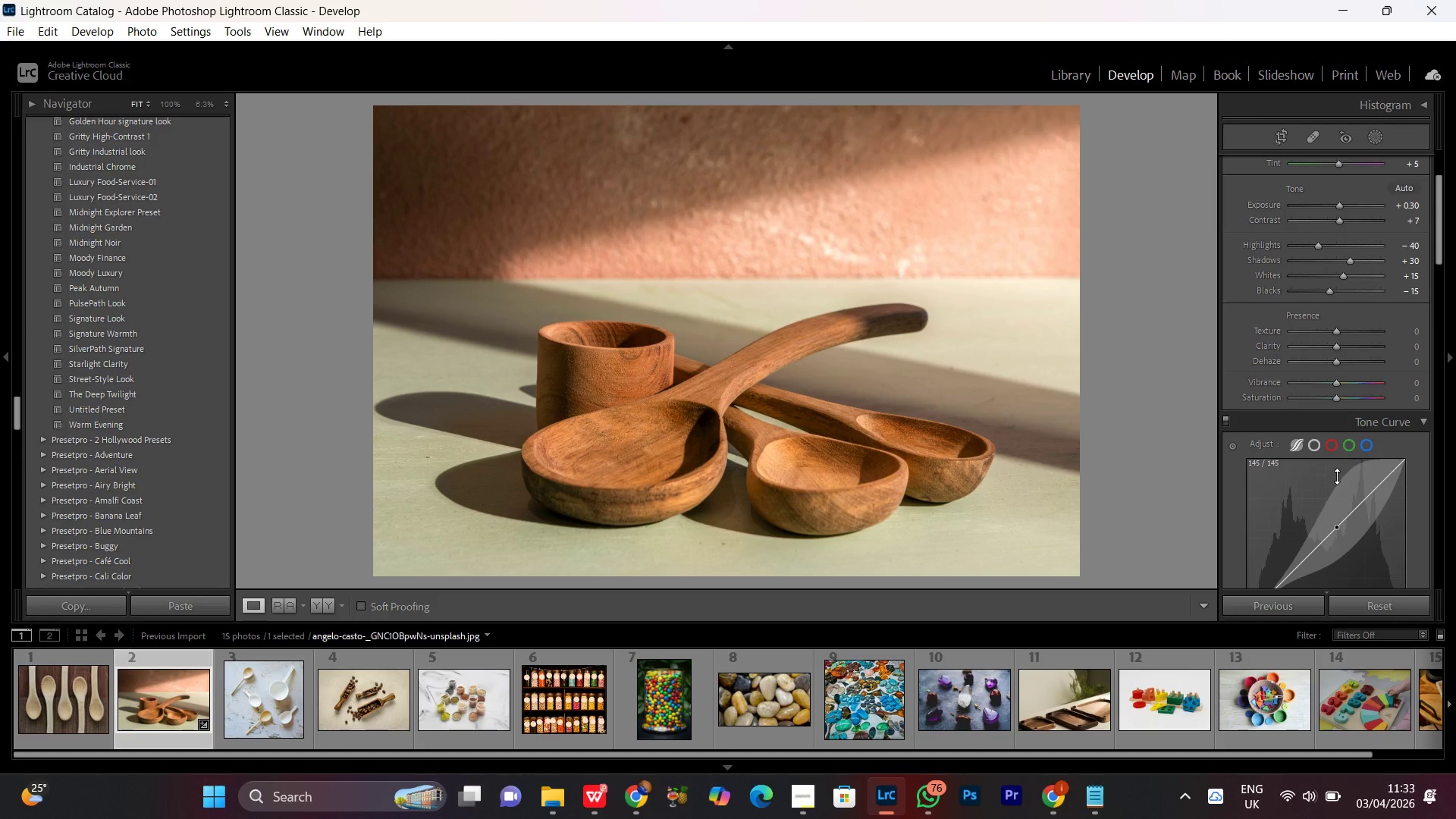 
wait(9.33)
 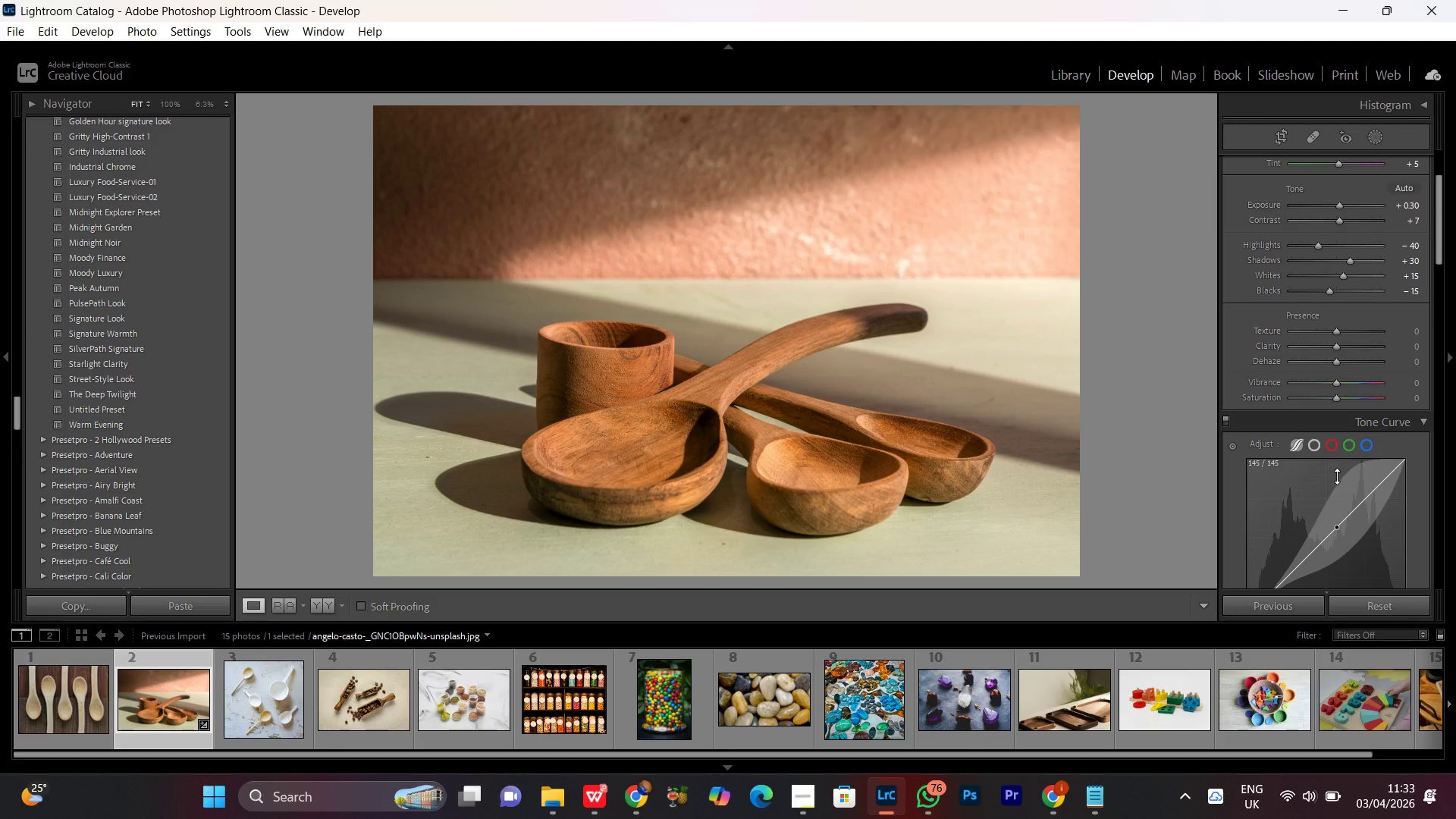 
double_click([764, 412])
 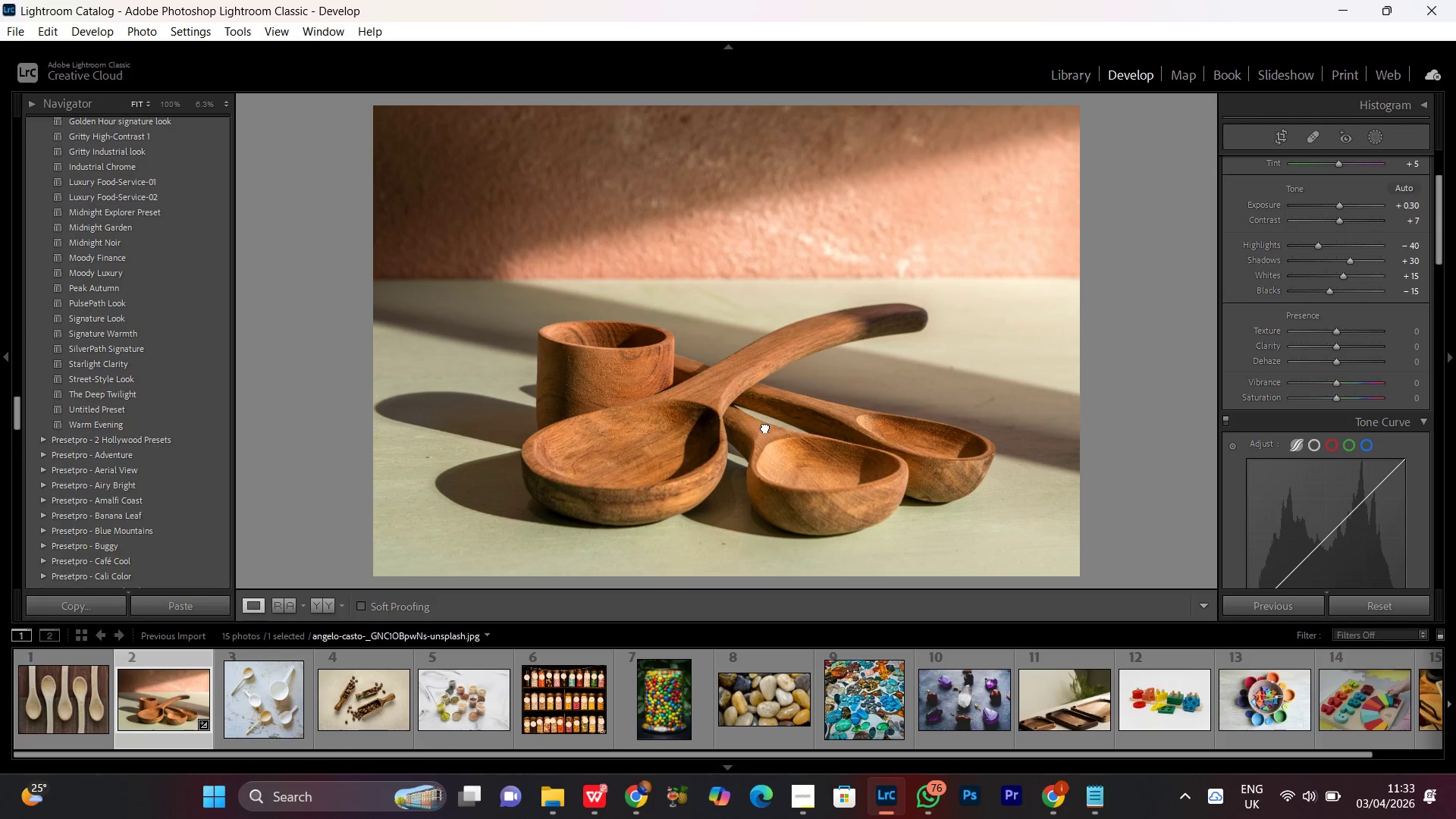 
double_click([765, 427])
 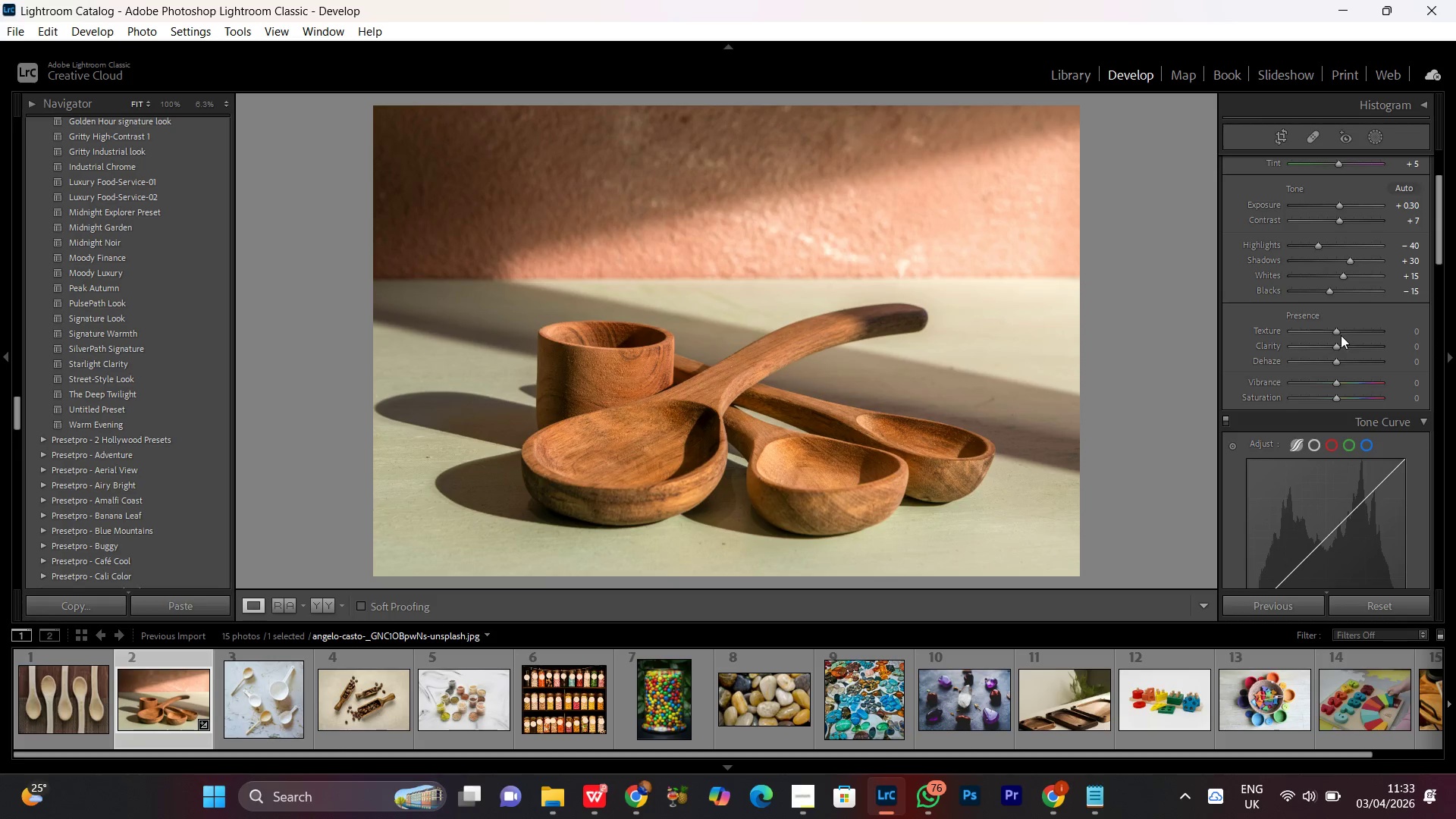 
left_click([1338, 331])
 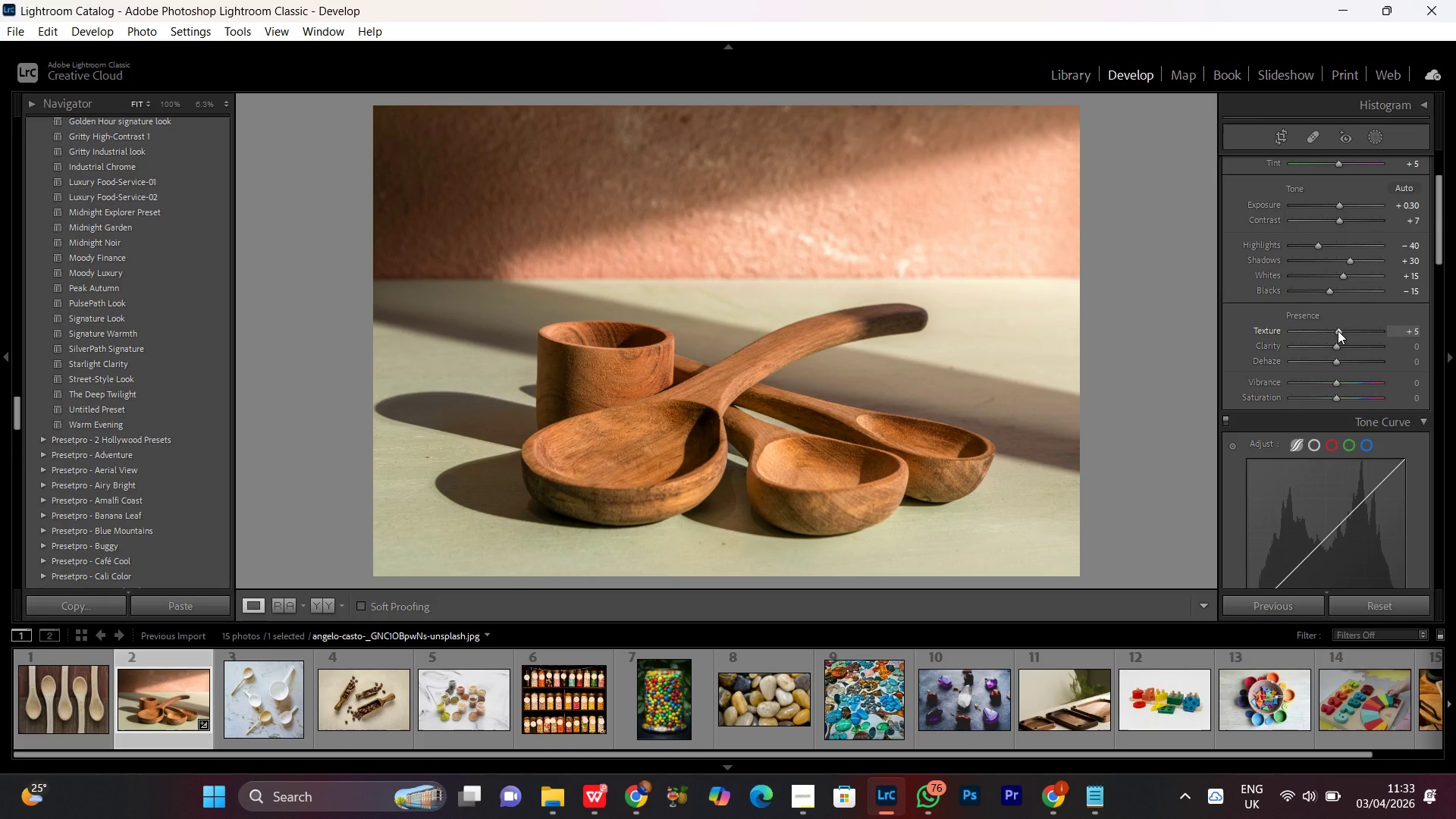 
scroll: coordinate [1338, 331], scroll_direction: up, amount: 2.0
 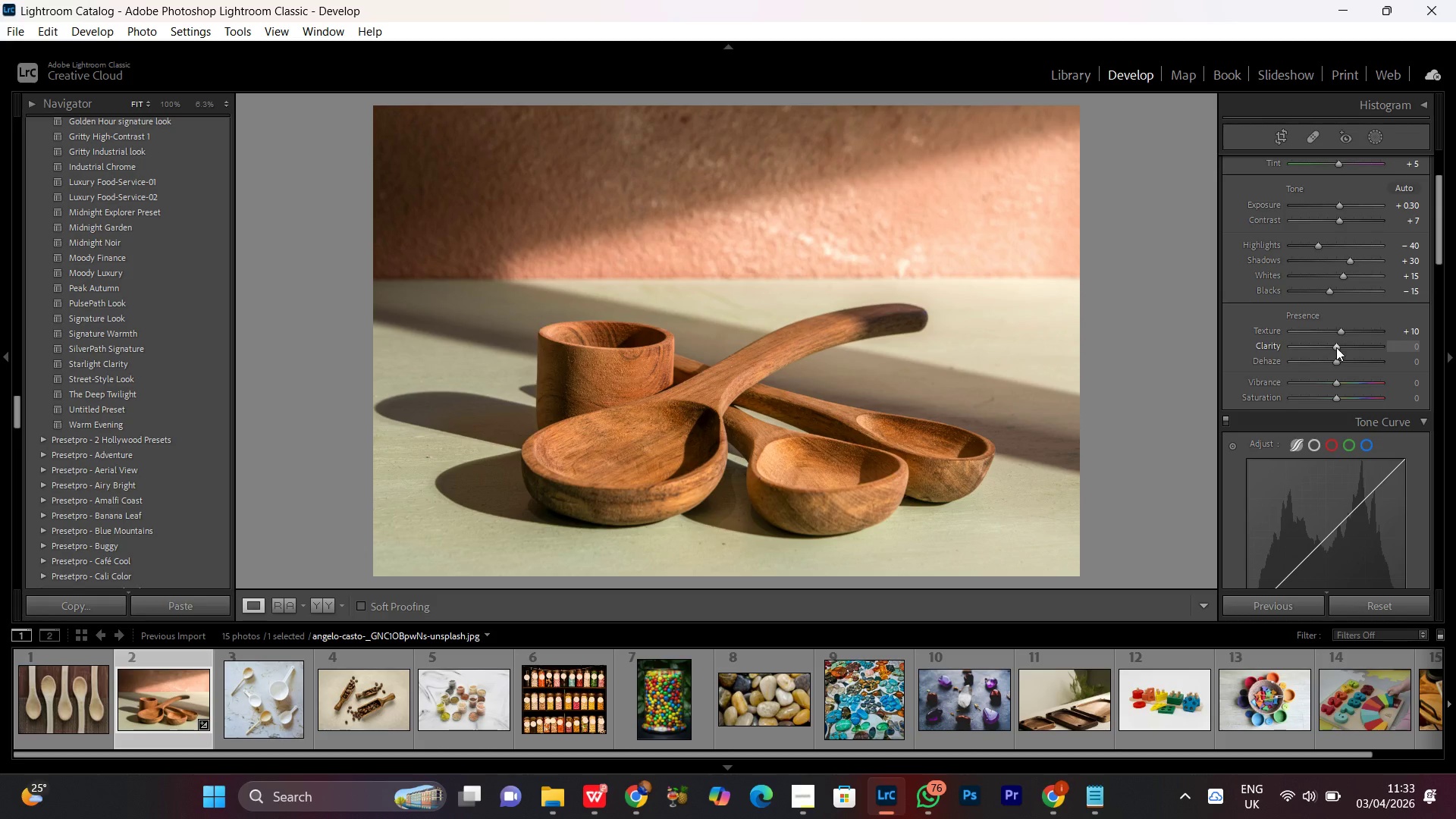 
left_click([1336, 347])
 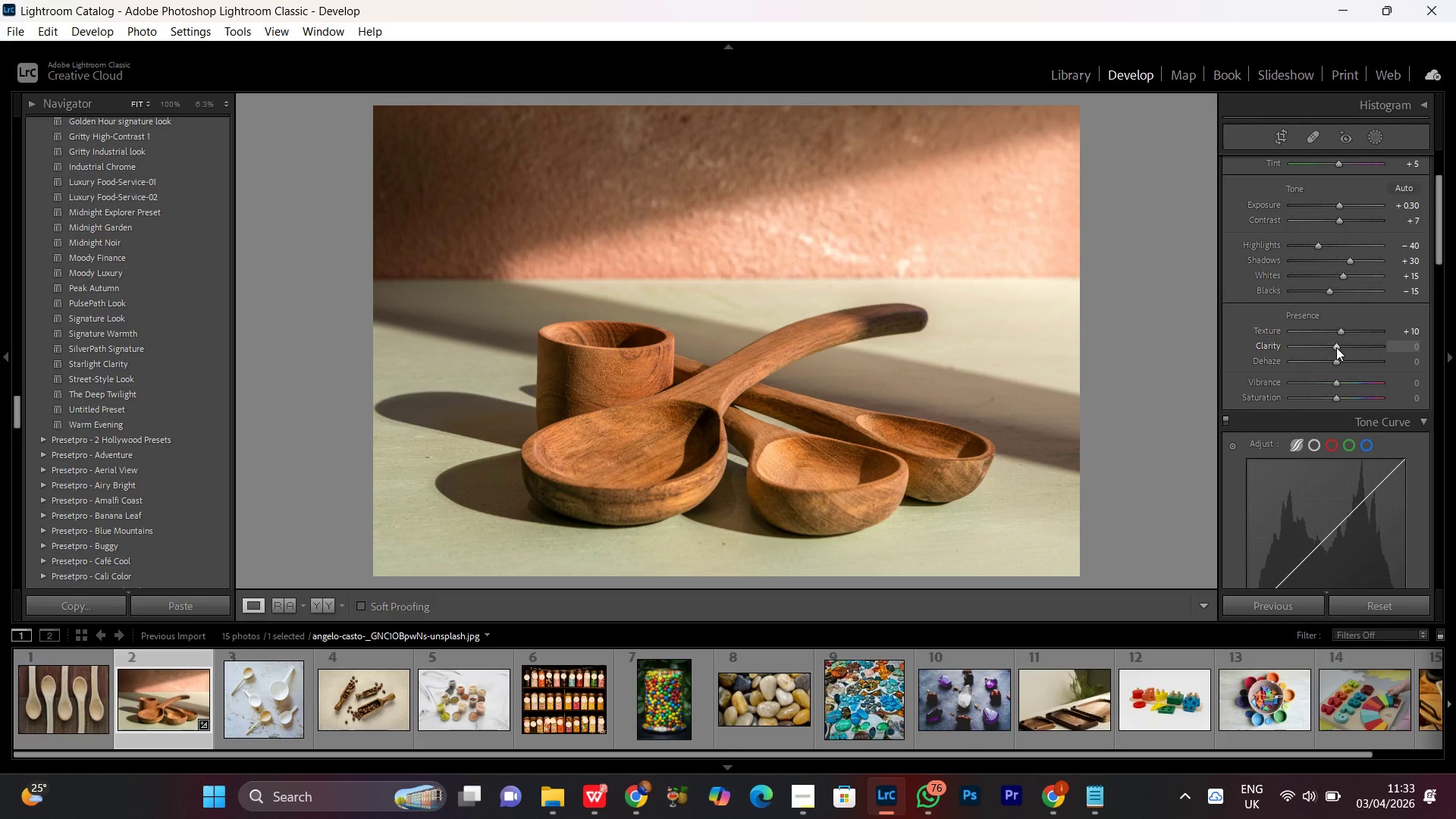 
scroll: coordinate [1336, 347], scroll_direction: up, amount: 1.0
 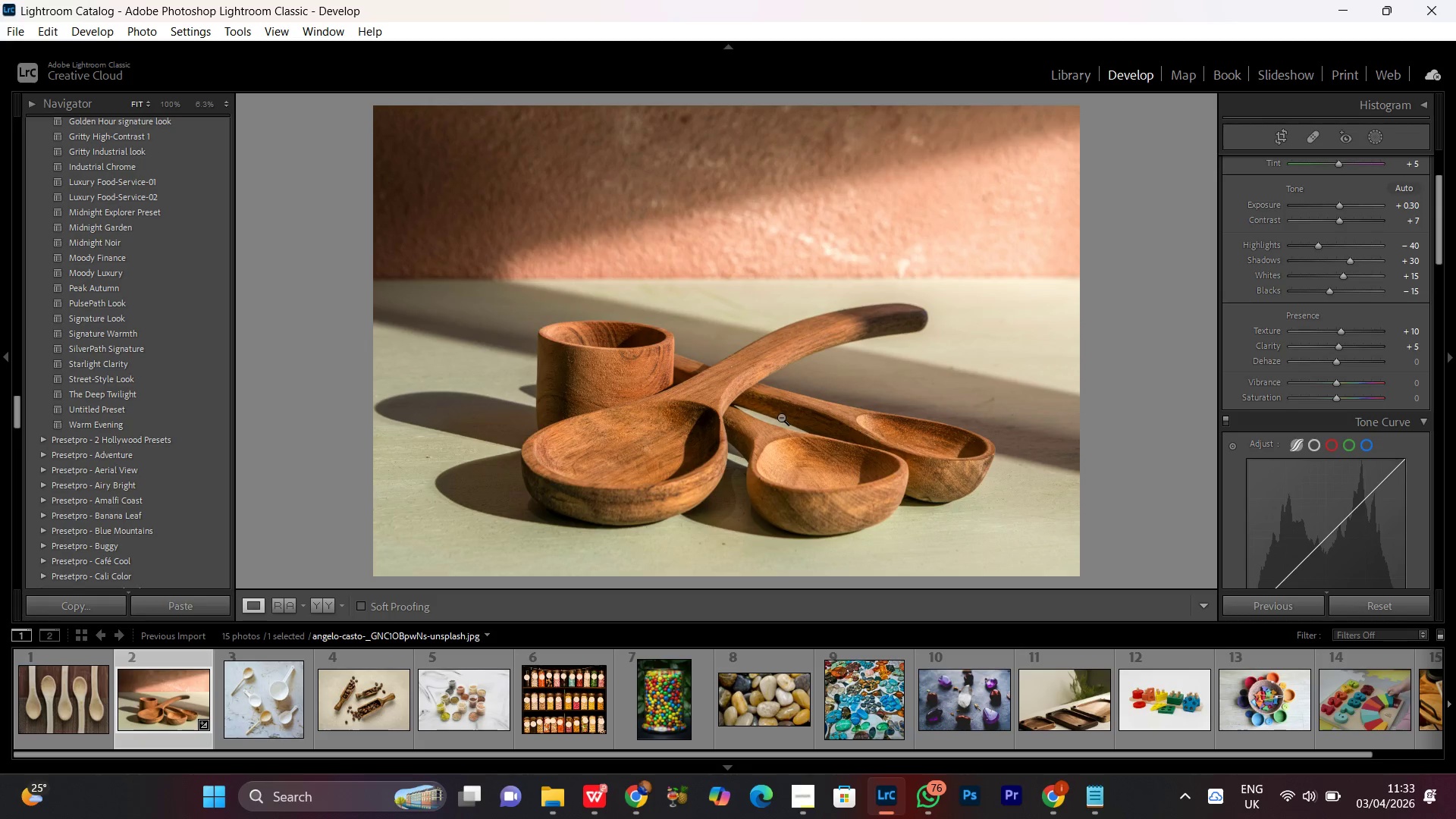 
double_click([781, 417])
 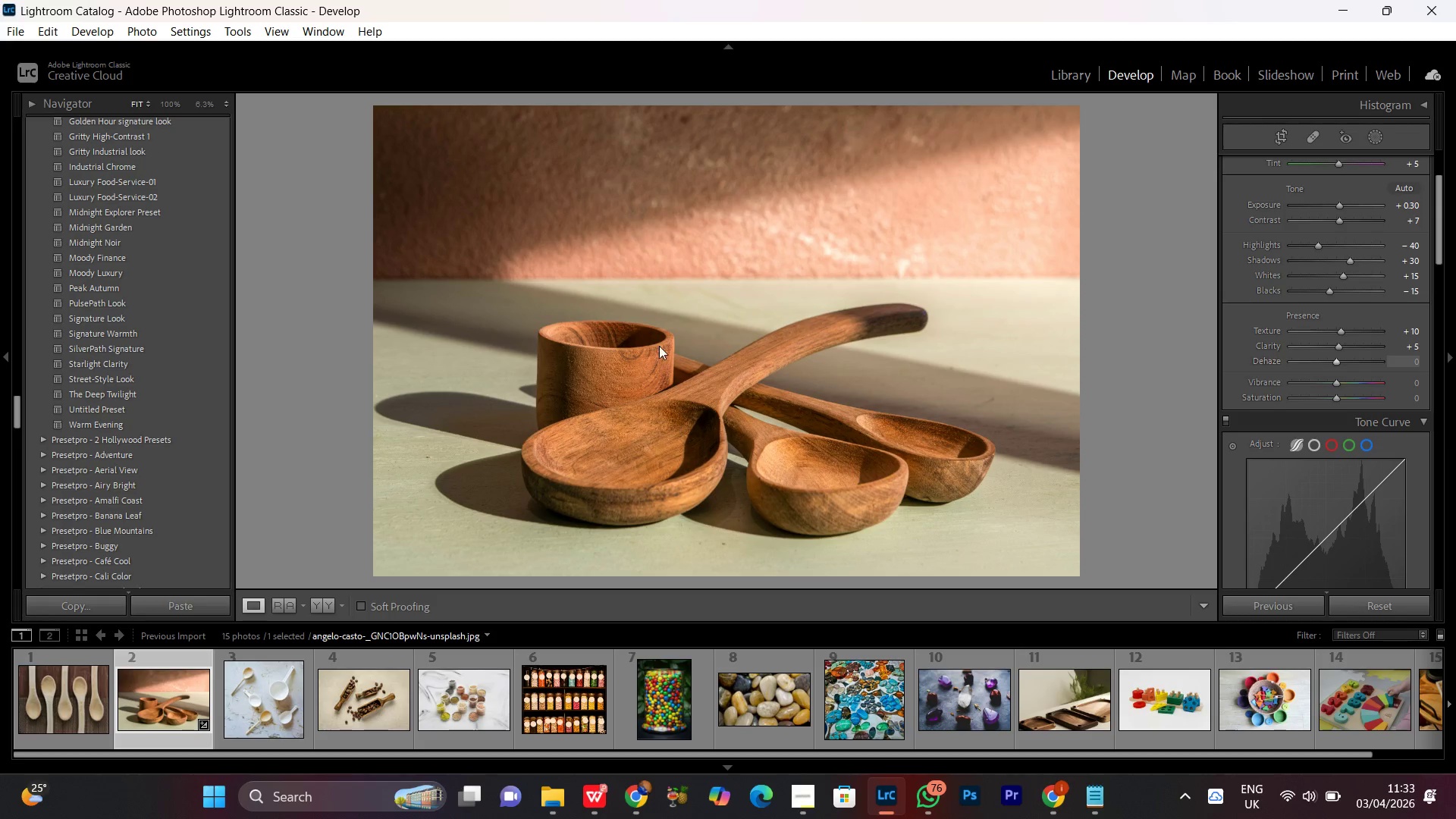 
wait(5.23)
 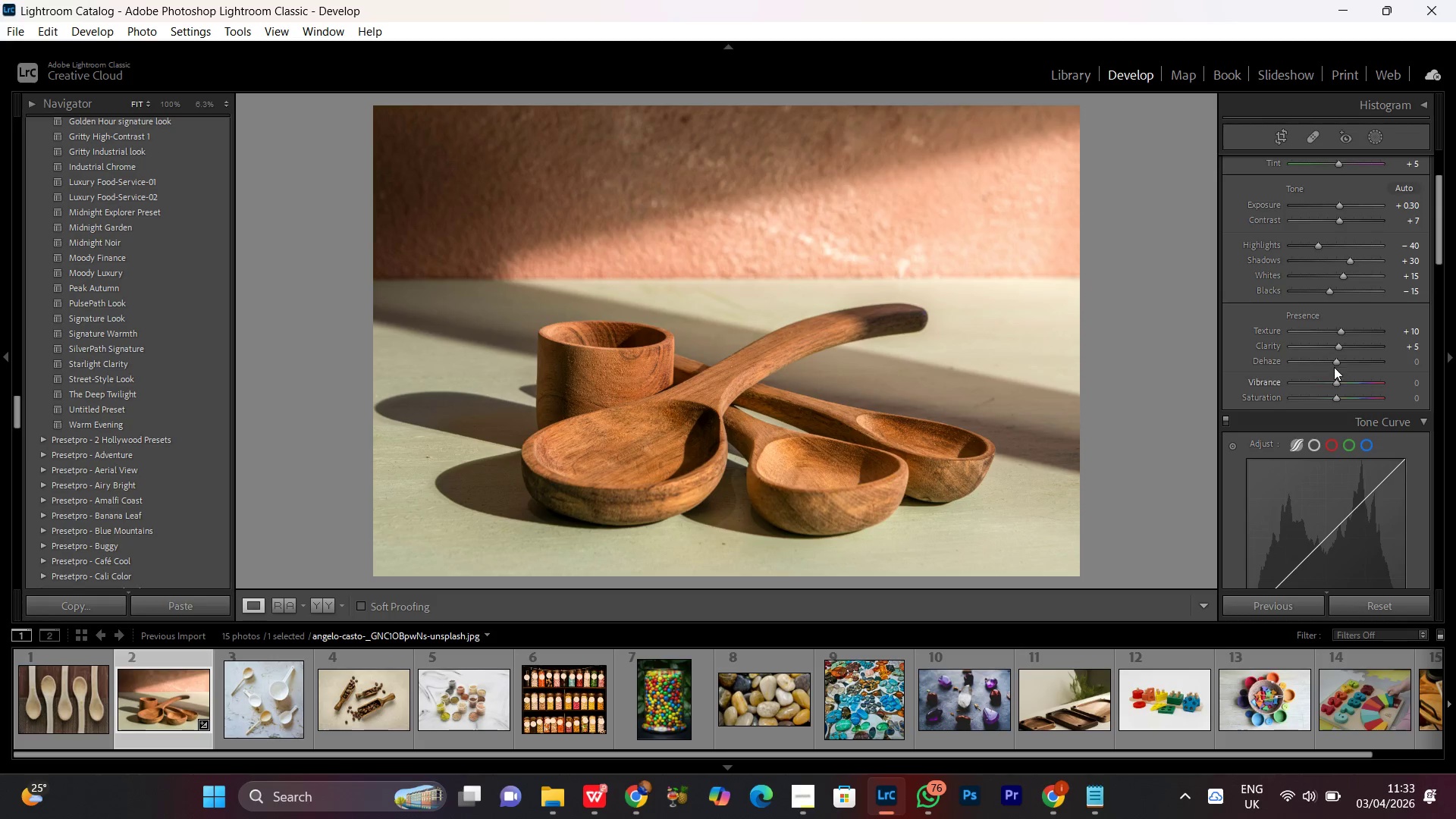 
double_click([765, 372])
 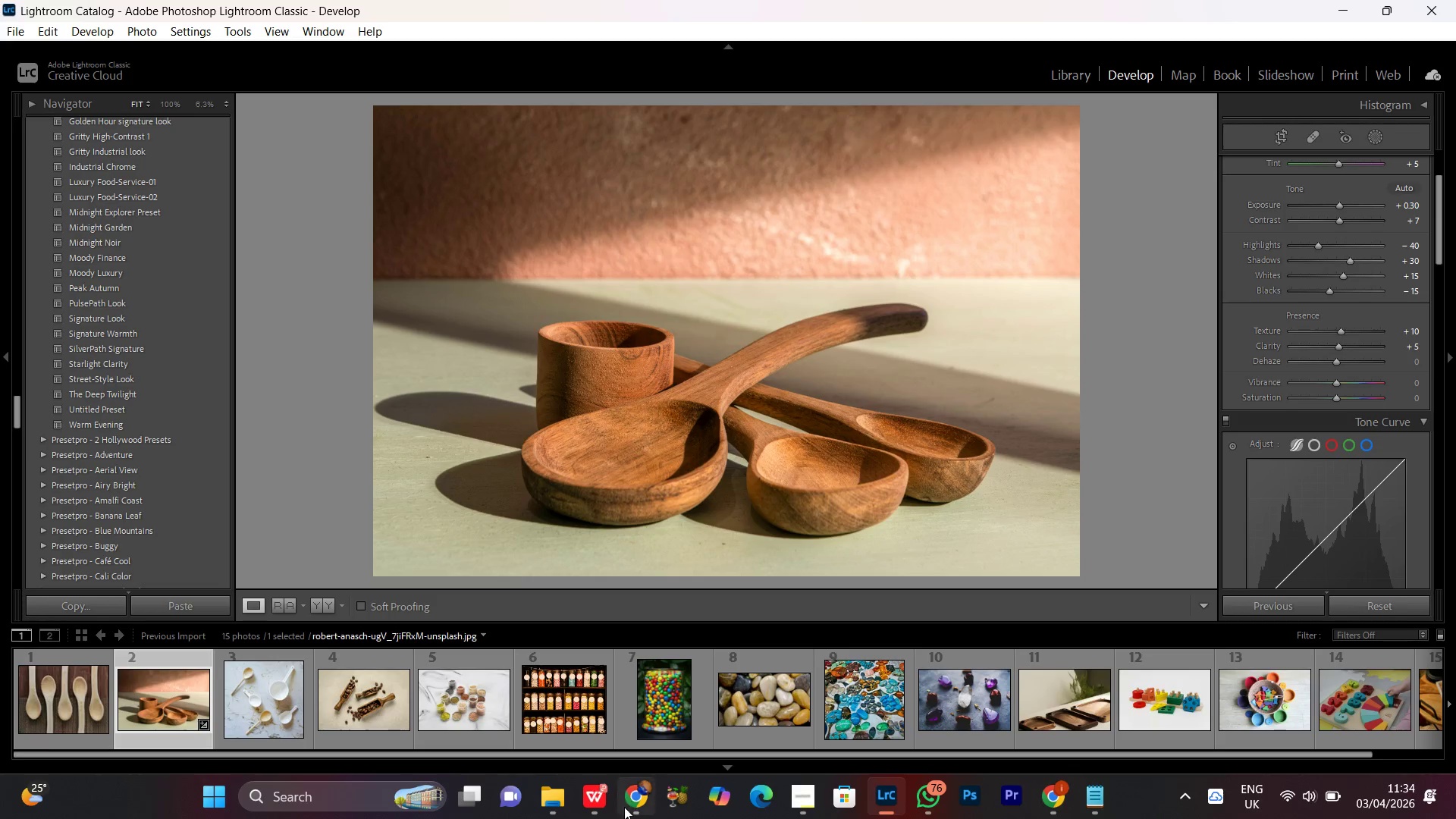 
left_click([625, 812])
 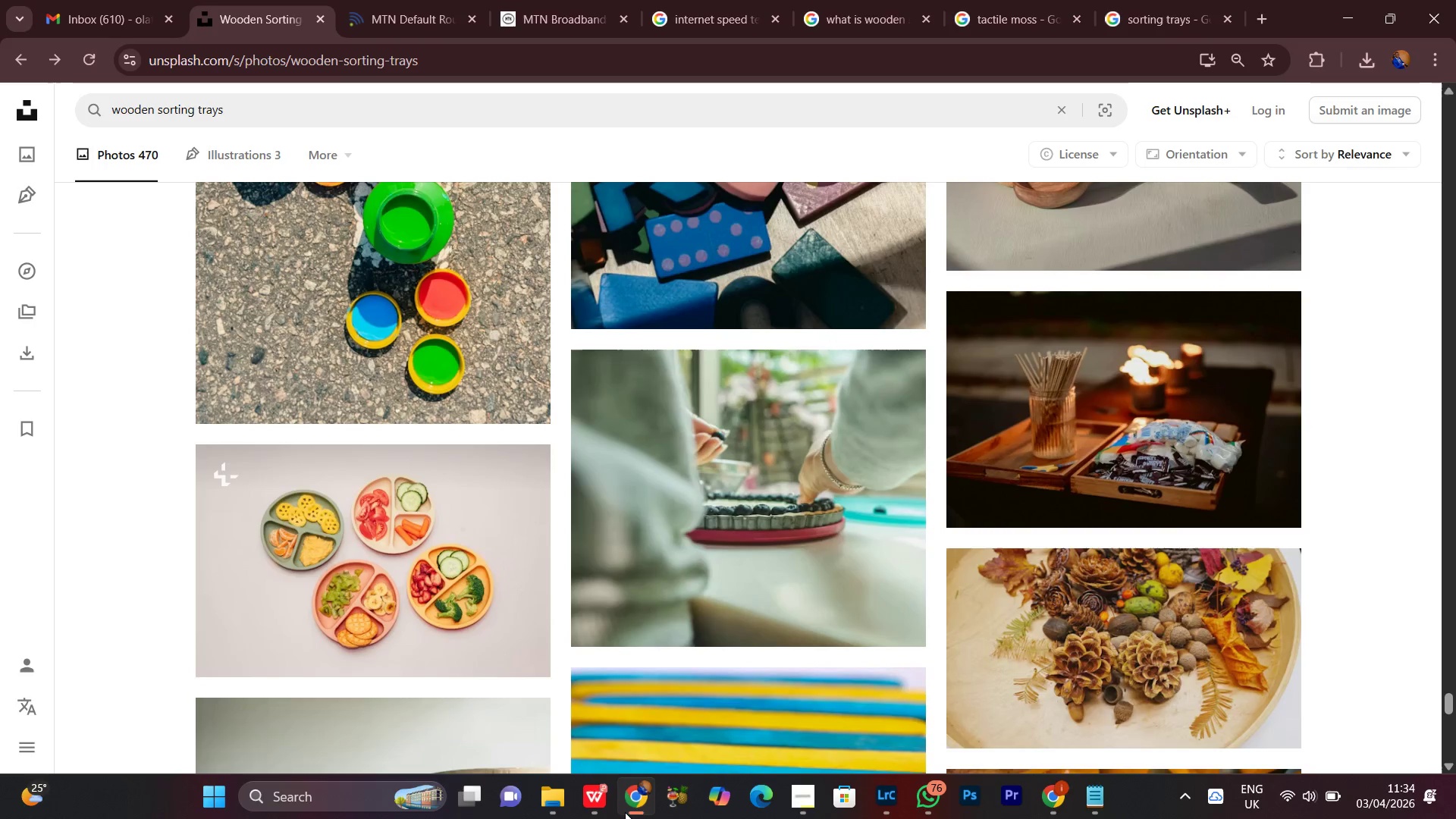 
left_click([625, 812])
 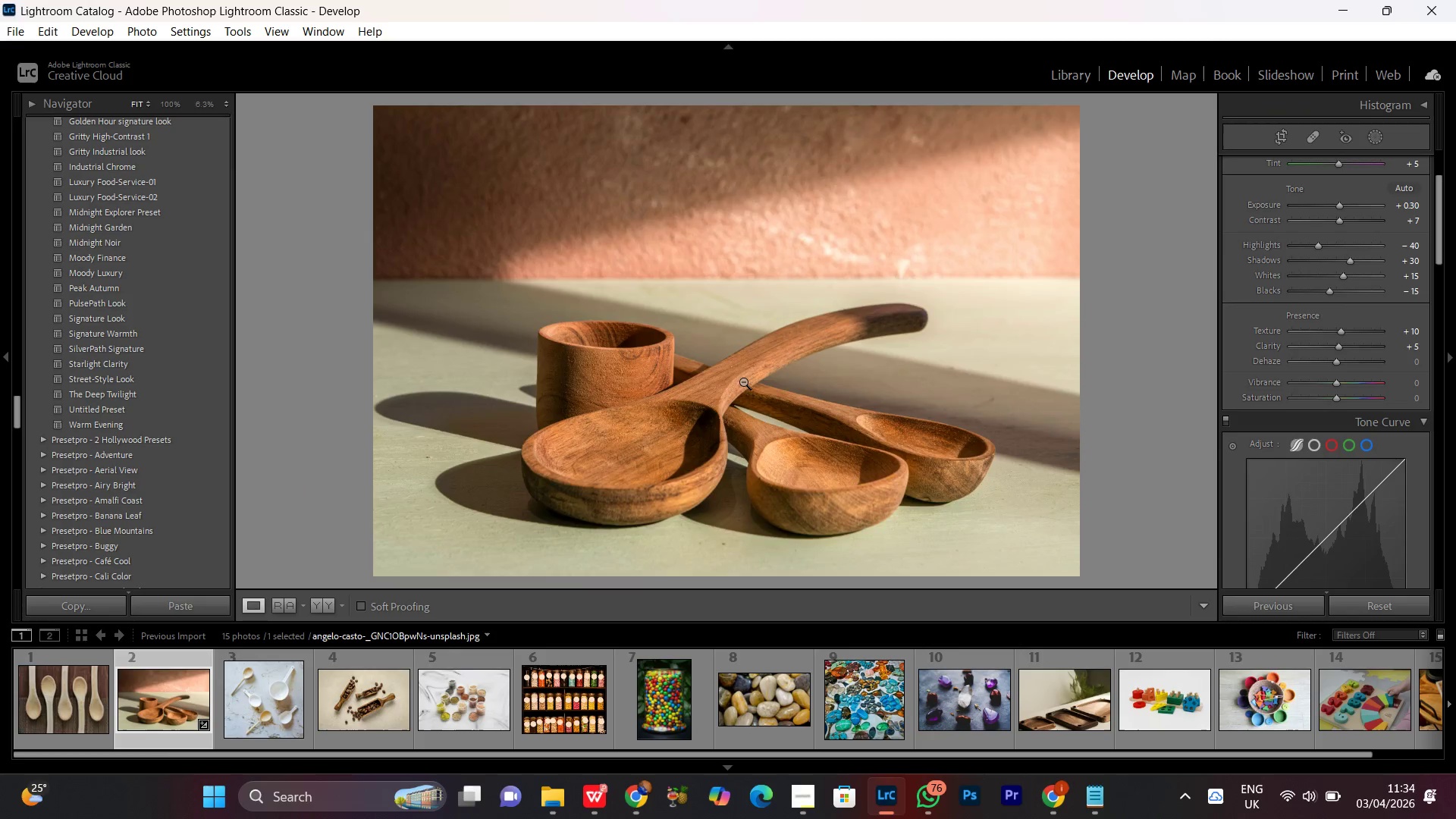 
double_click([743, 381])
 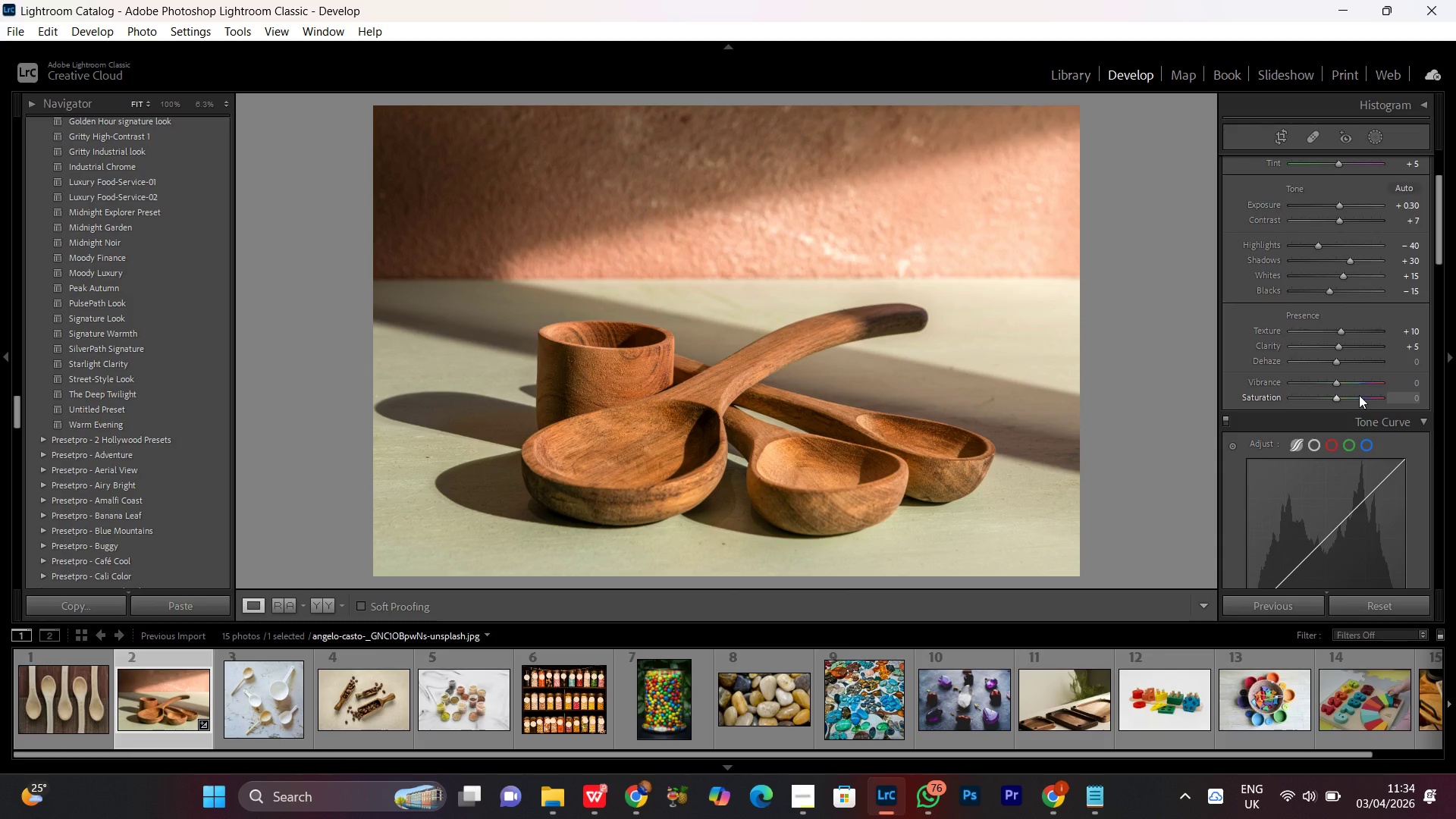 
scroll: coordinate [1359, 395], scroll_direction: down, amount: 1.0
 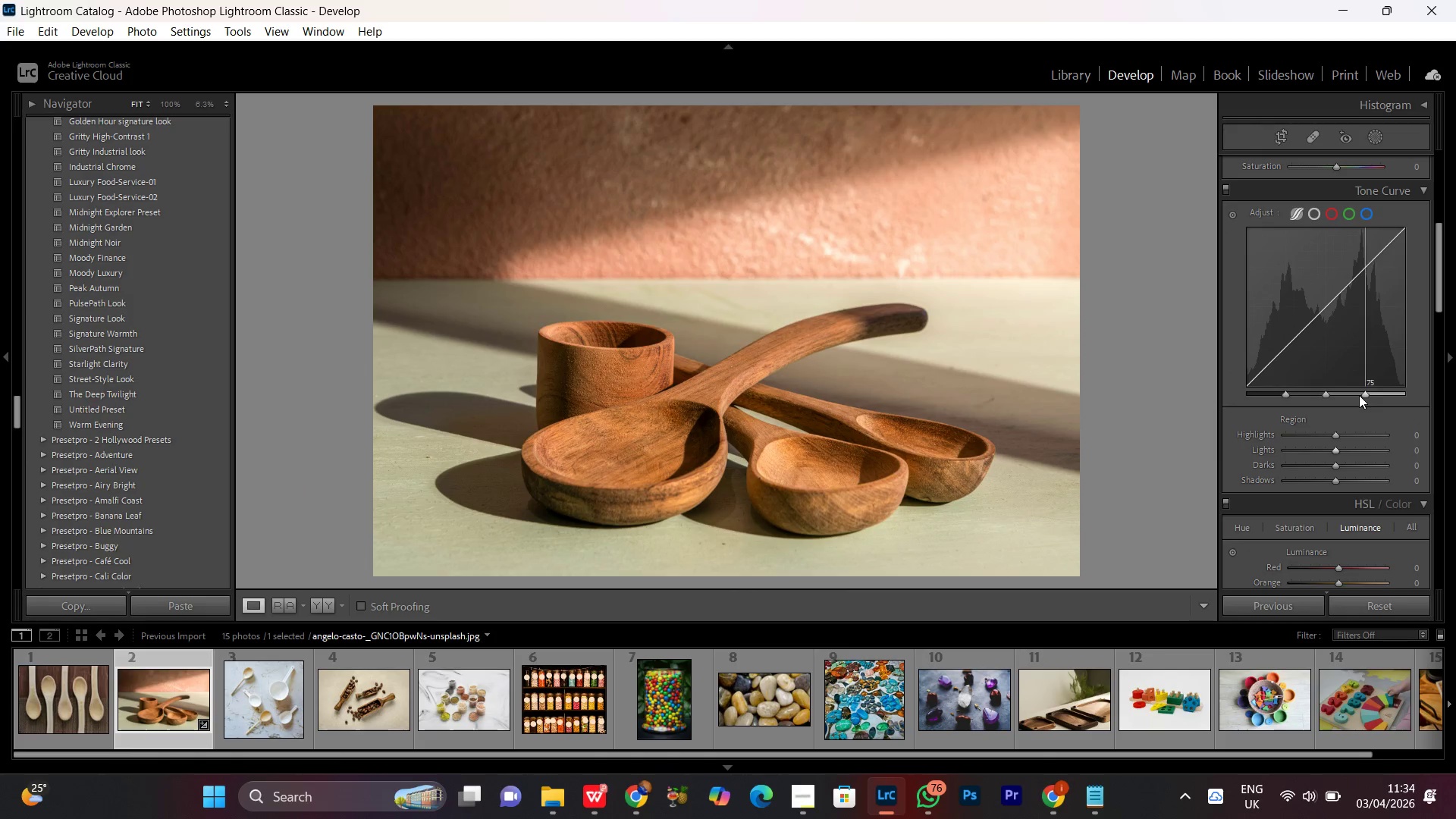 
scroll: coordinate [1340, 285], scroll_direction: up, amount: 4.0
 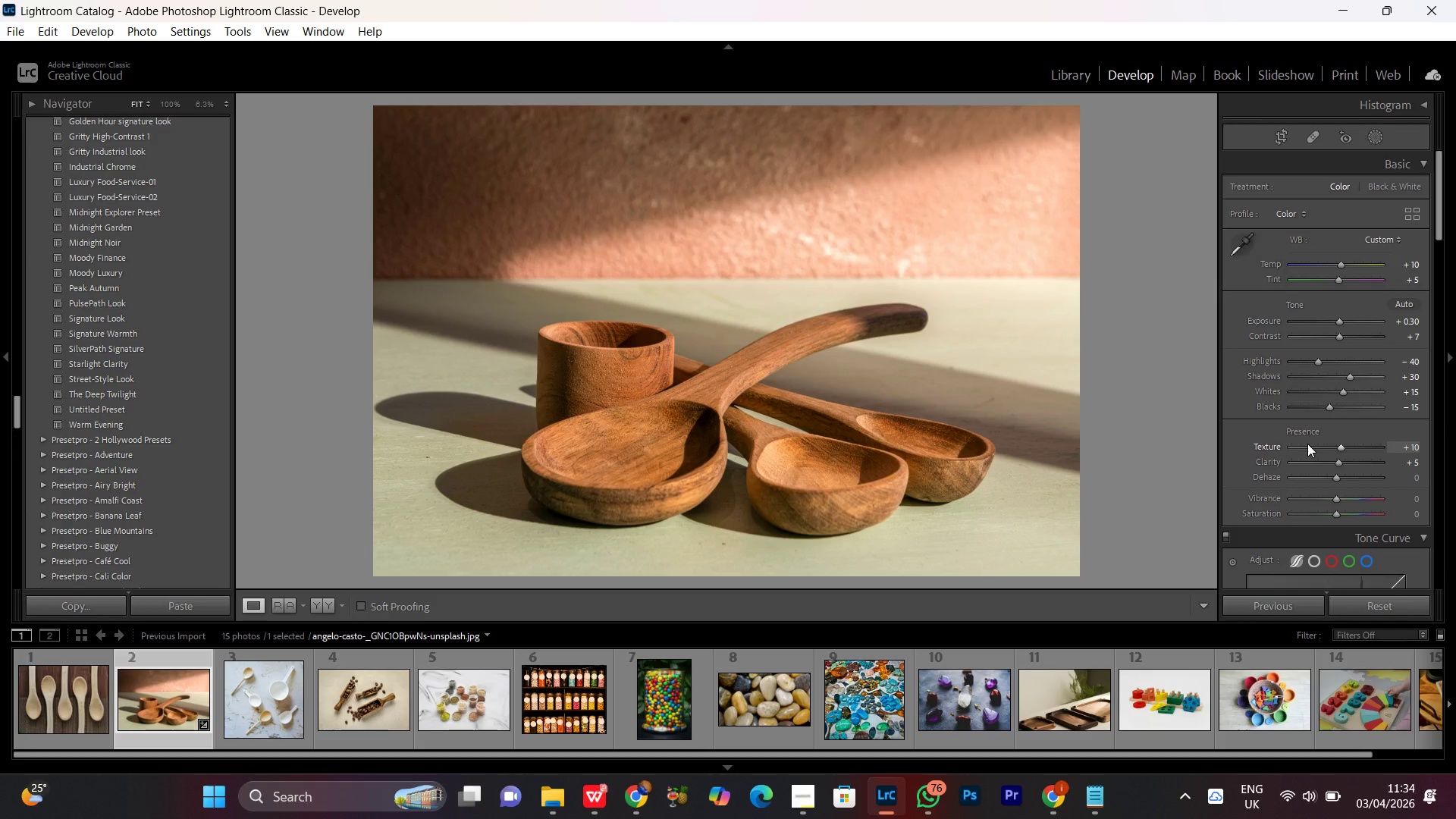 
scroll: coordinate [1307, 444], scroll_direction: down, amount: 3.0
 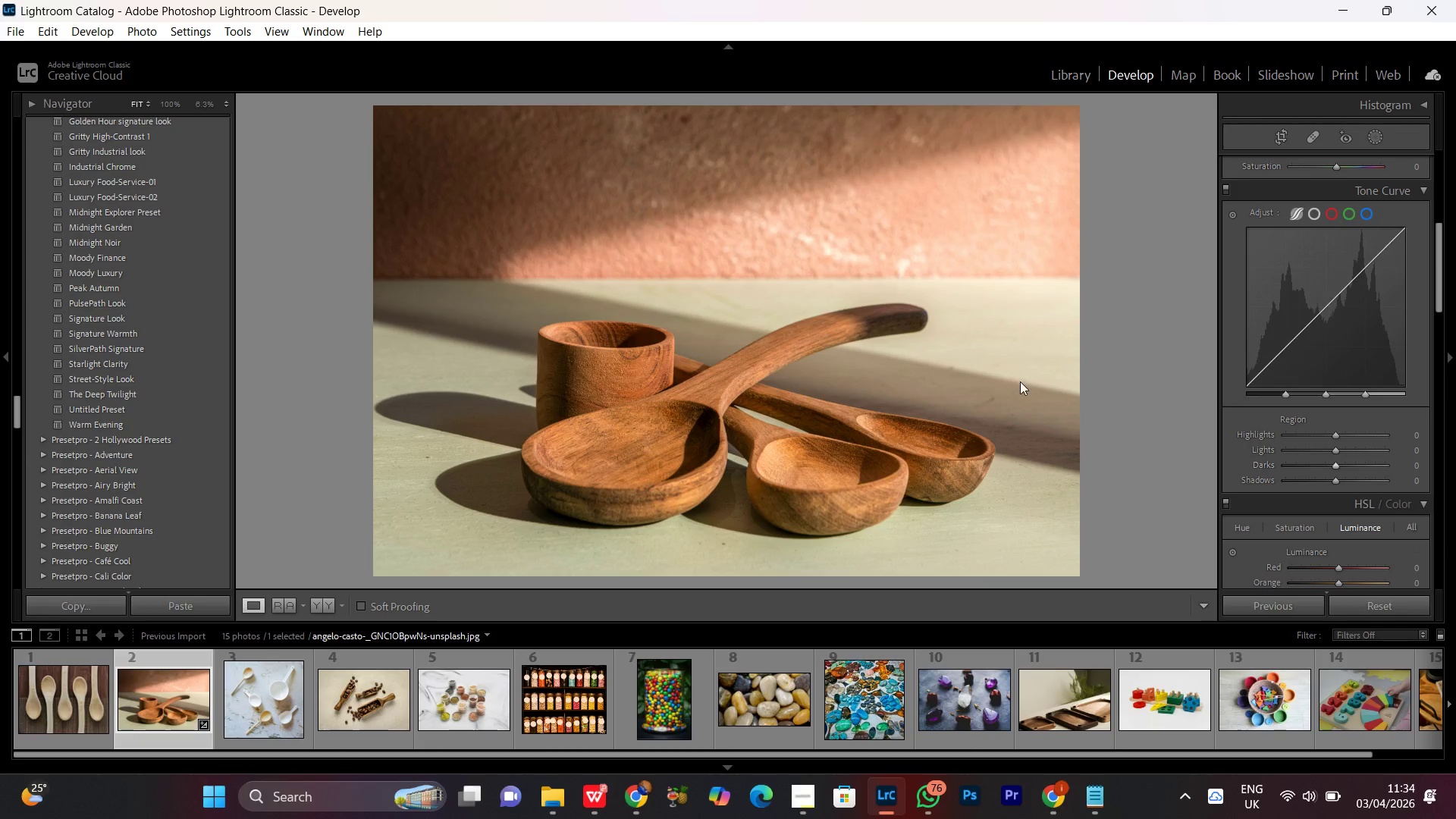 
wait(7.3)
 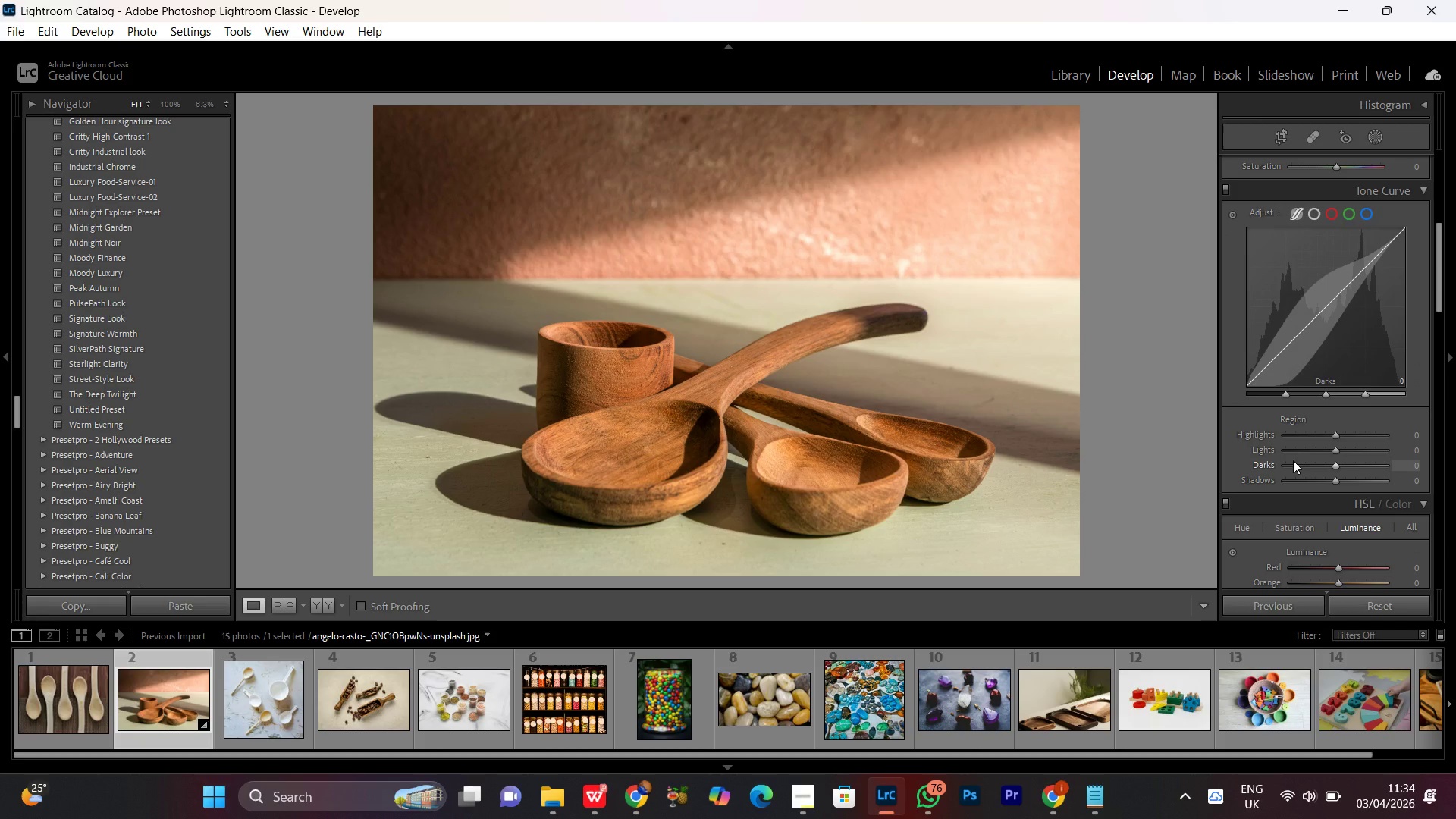 
scroll: coordinate [1322, 522], scroll_direction: down, amount: 1.0
 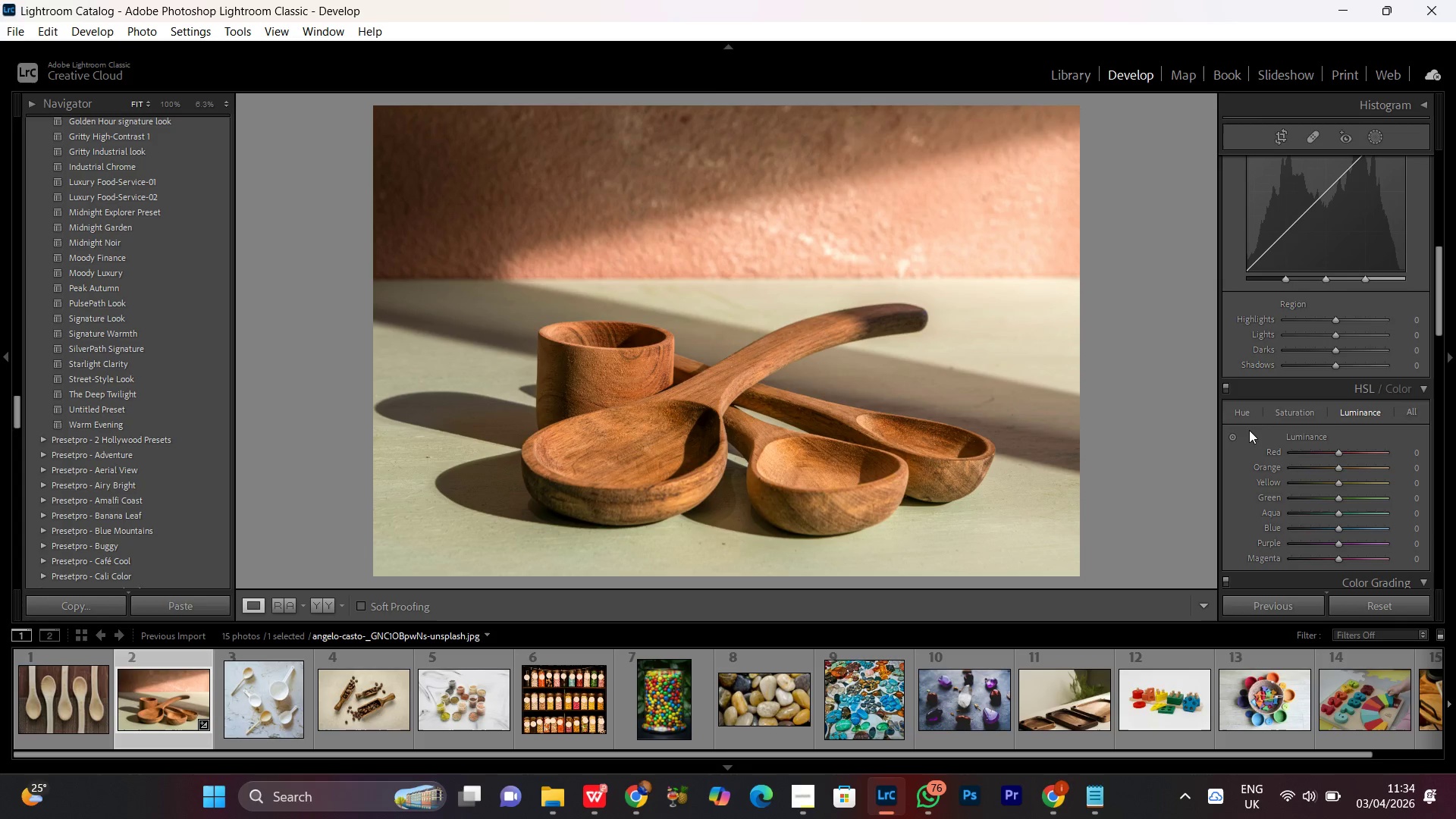 
left_click([1245, 414])
 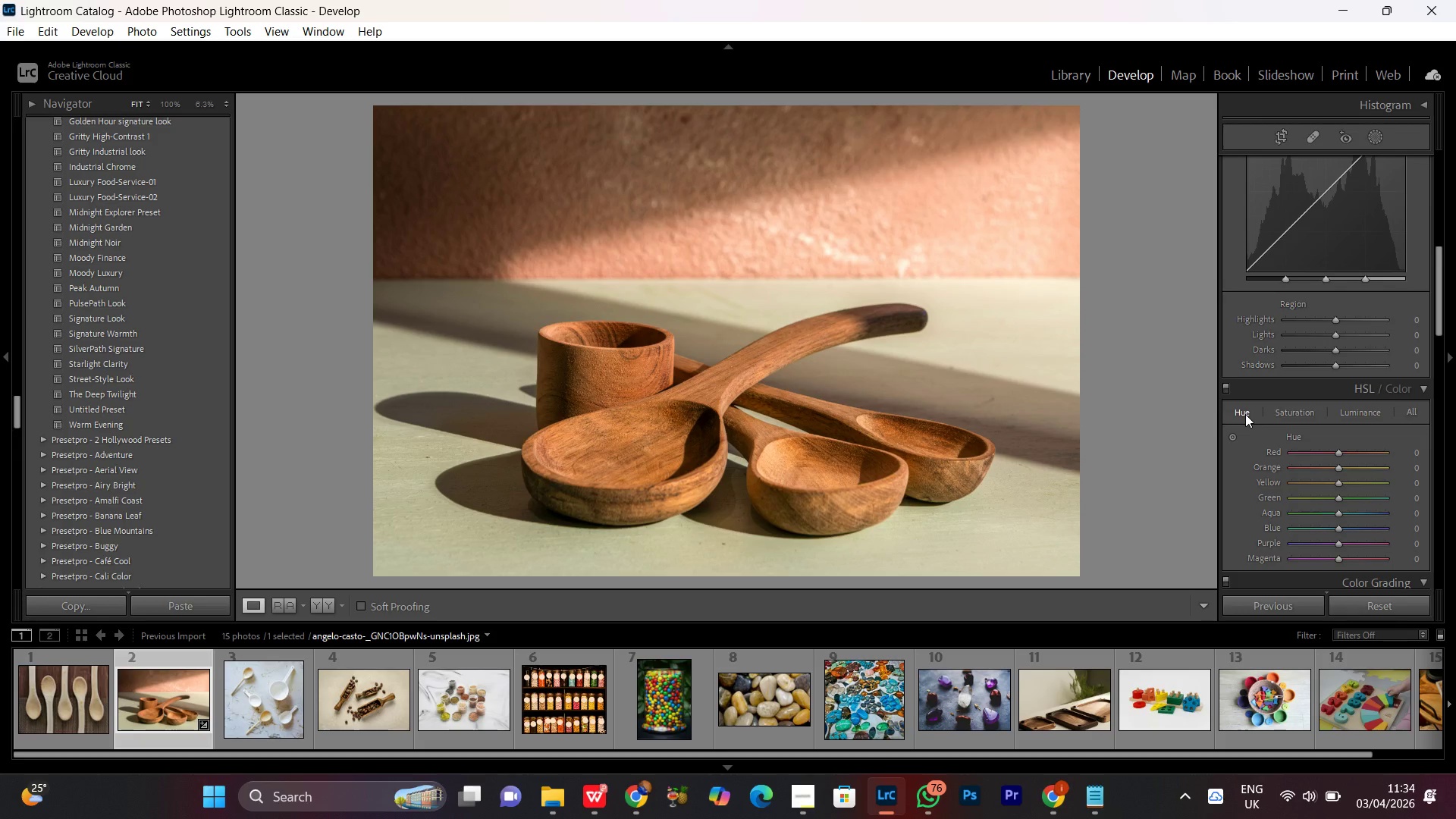 
wait(10.92)
 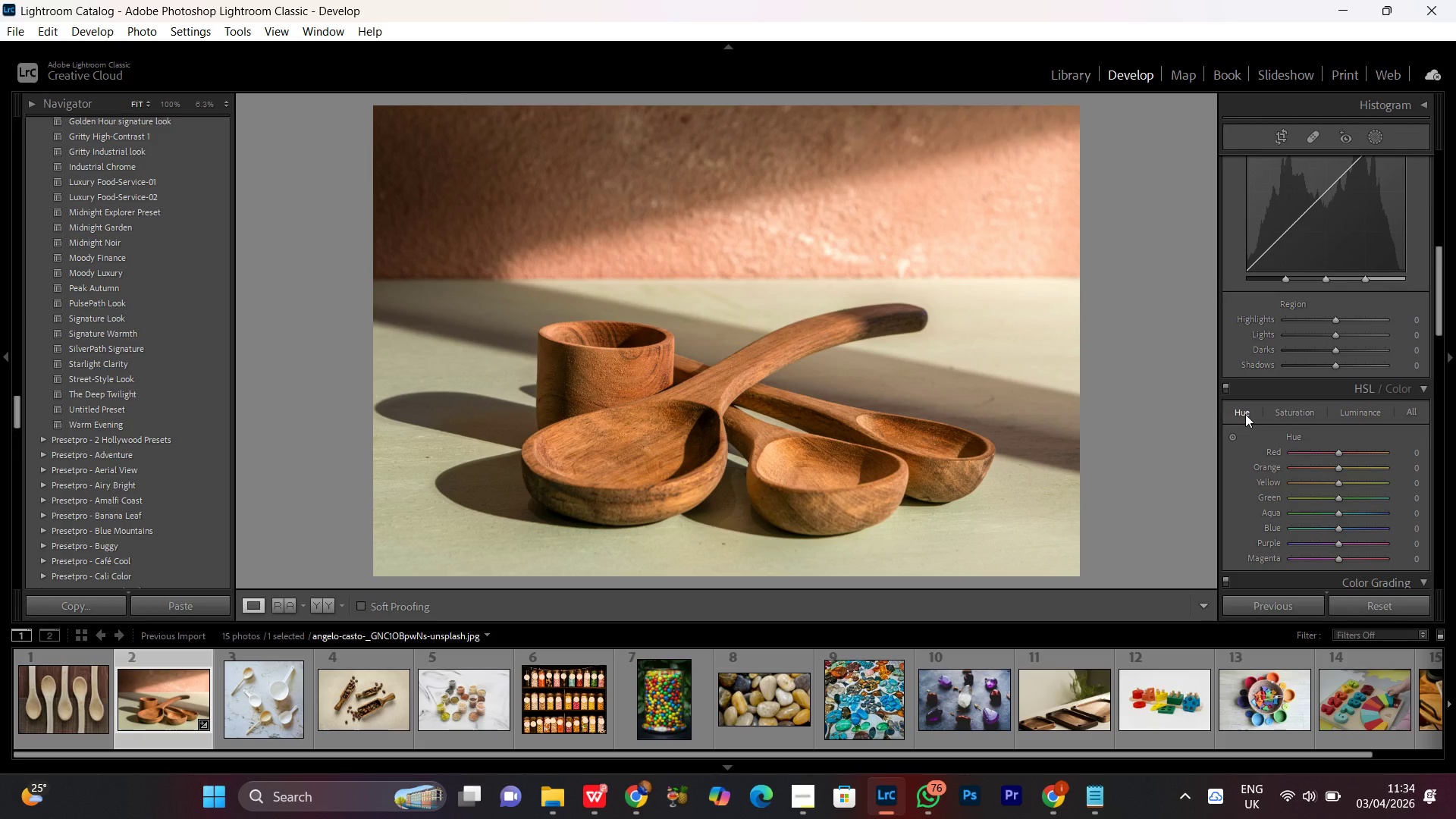 
double_click([709, 384])
 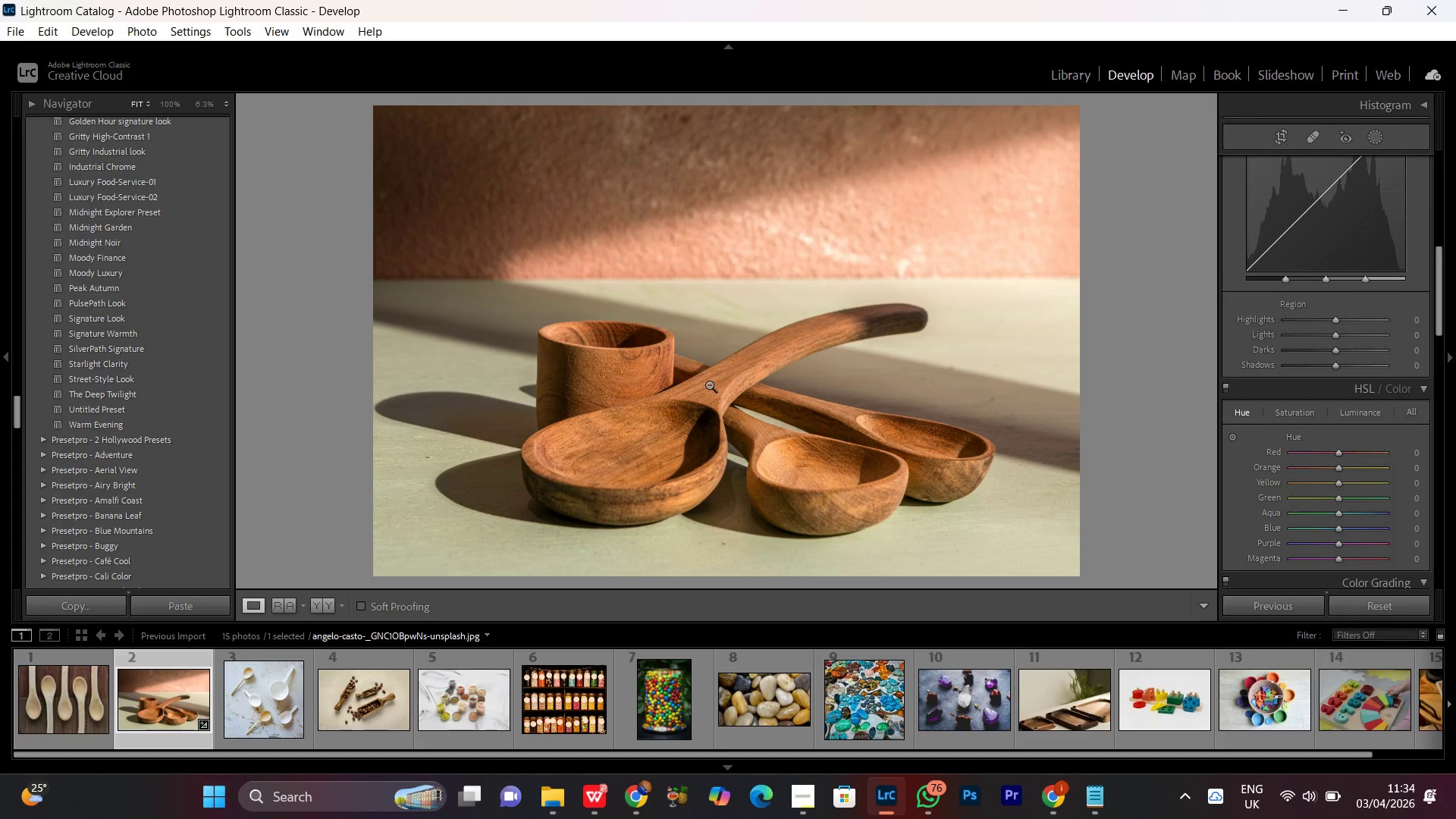 
wait(16.69)
 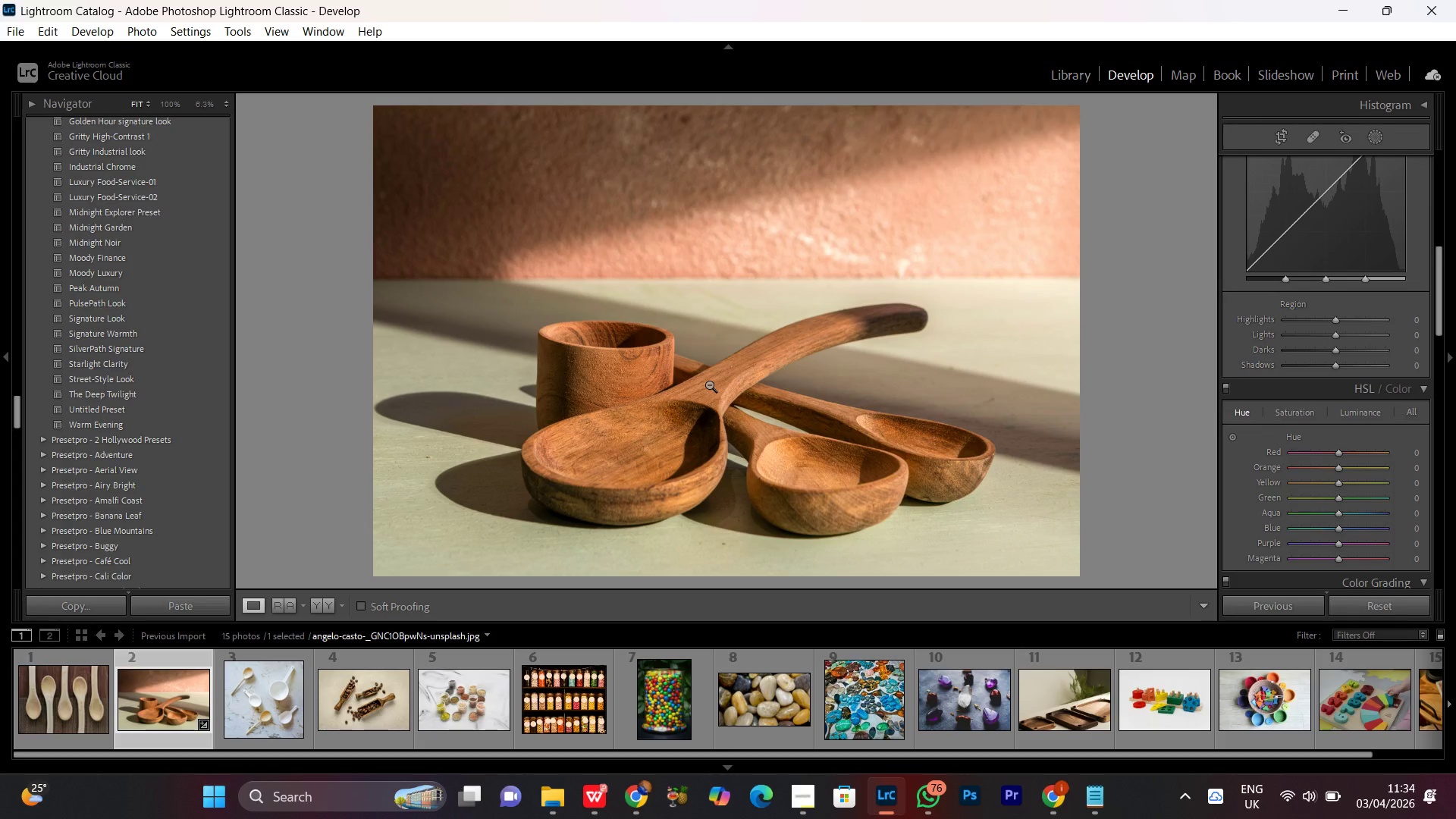 
double_click([748, 369])
 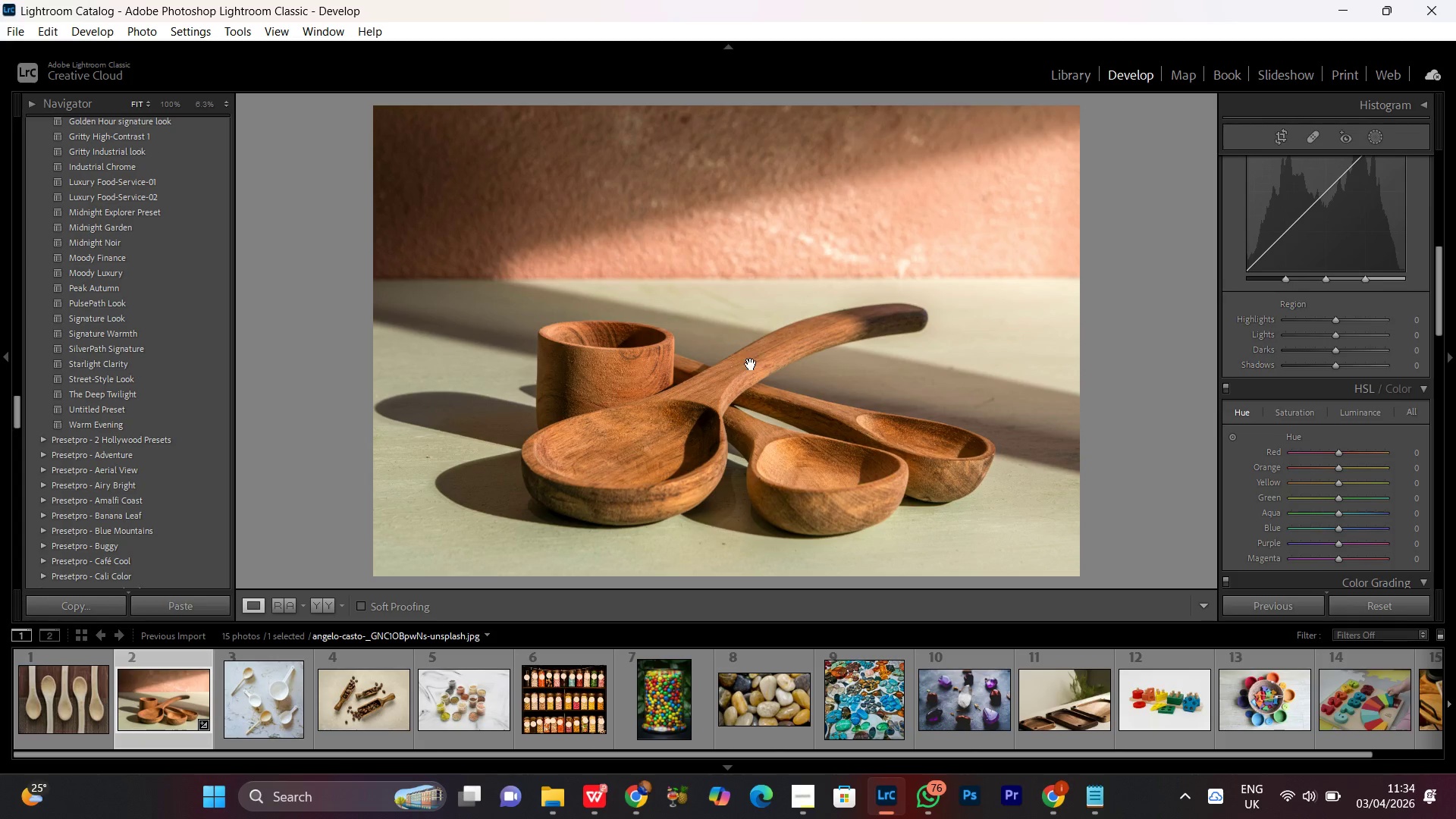 
double_click([746, 365])
 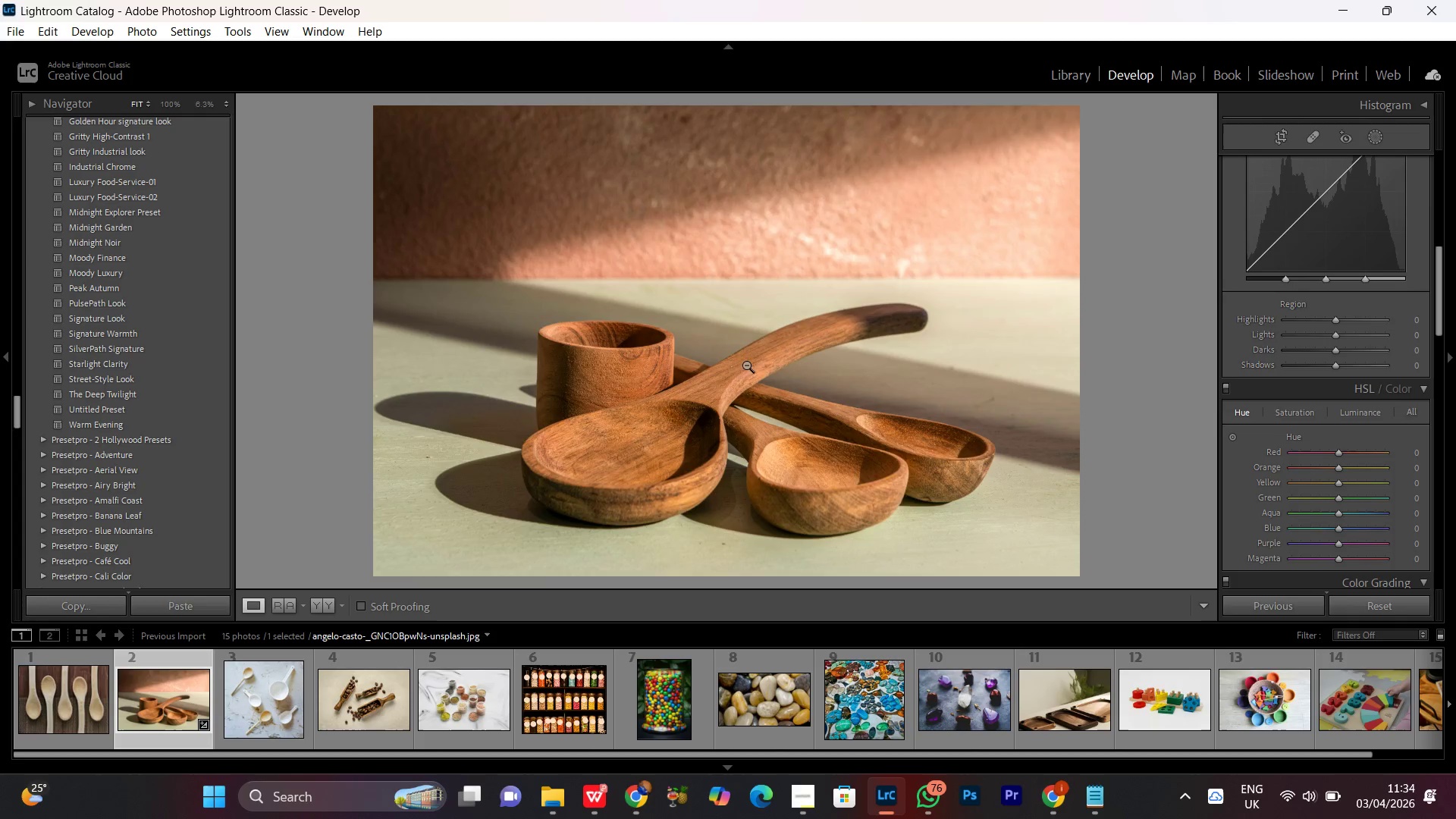 
double_click([746, 365])
 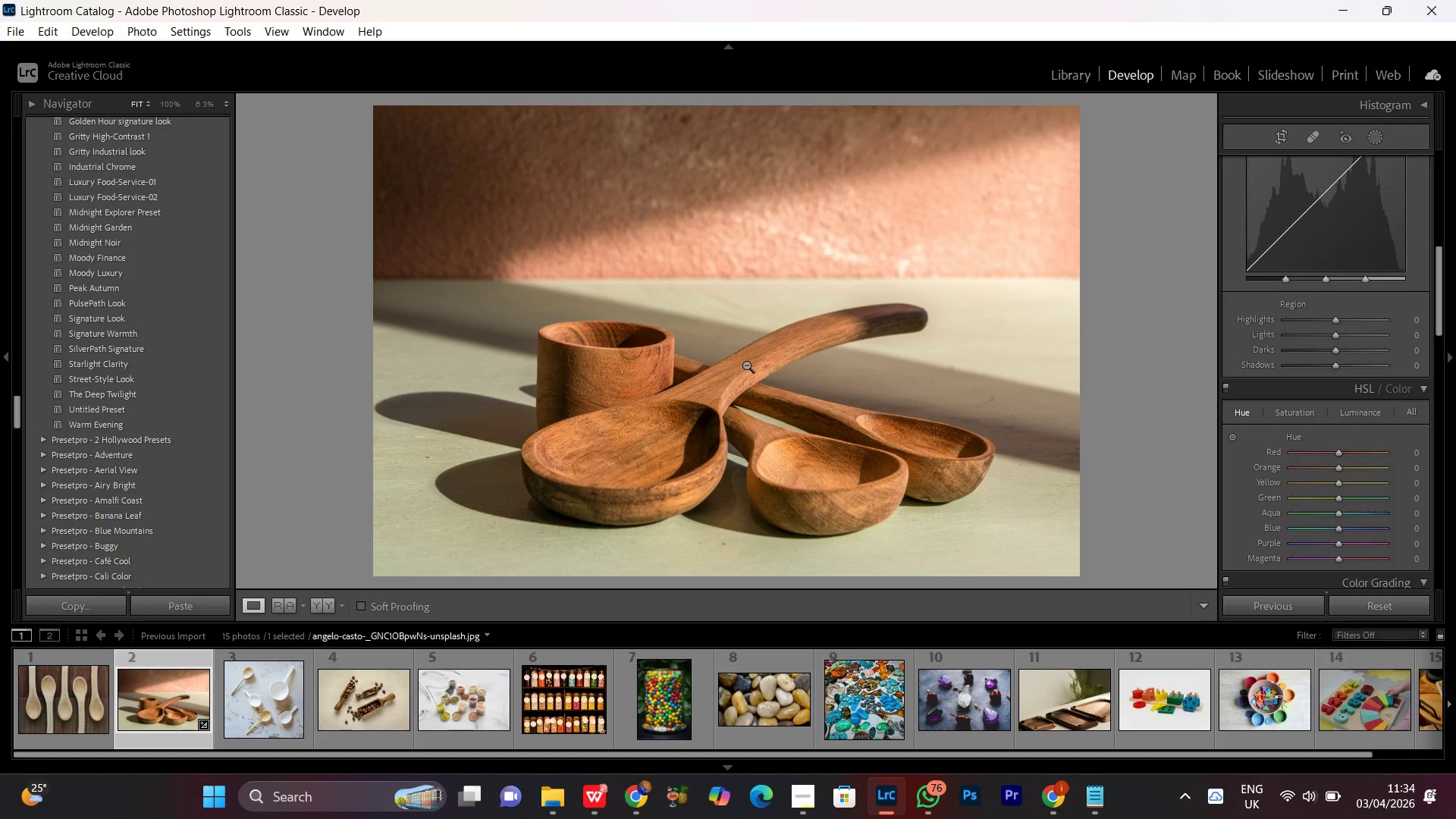 
double_click([746, 365])
 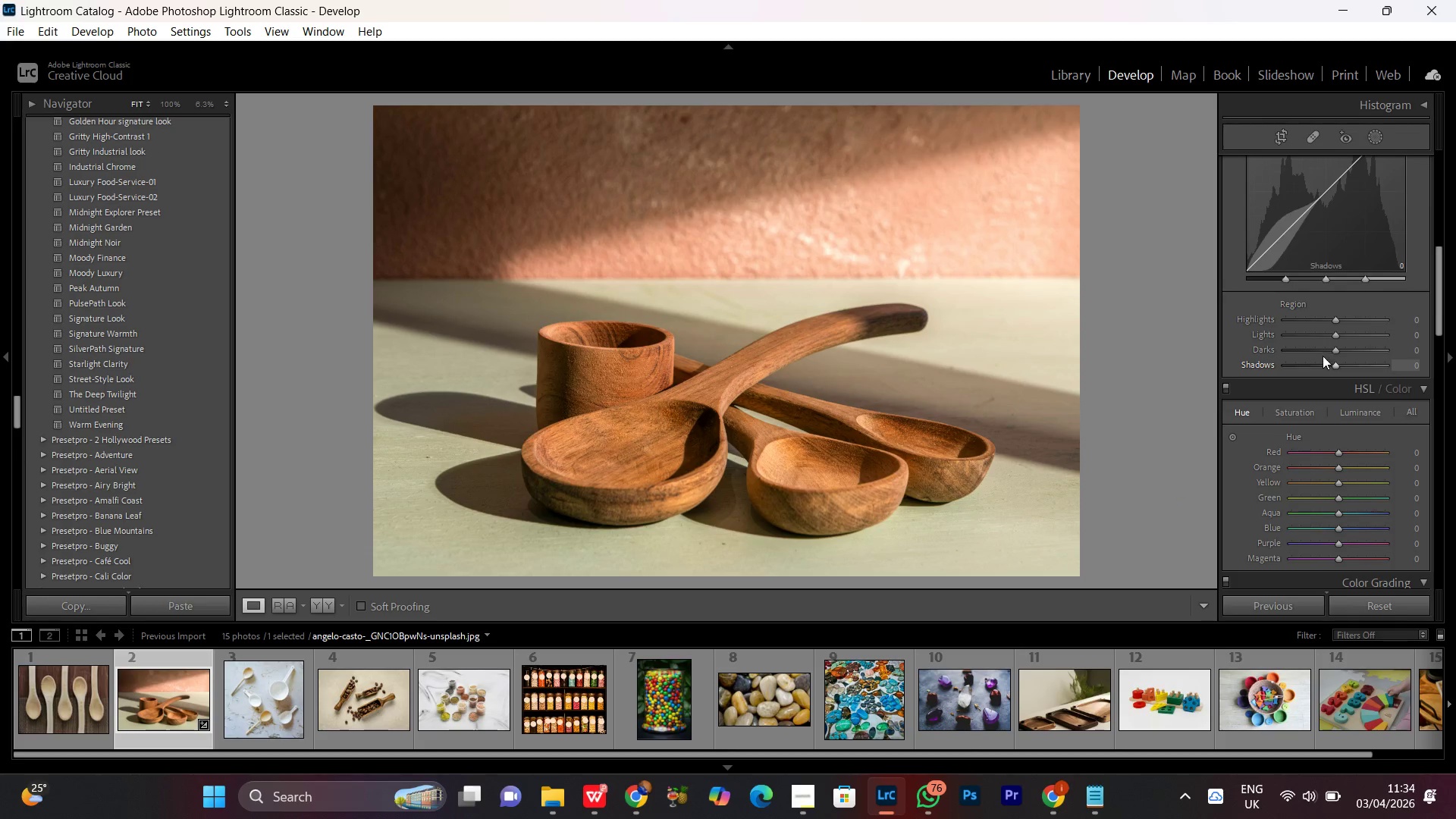 
left_click([1302, 412])
 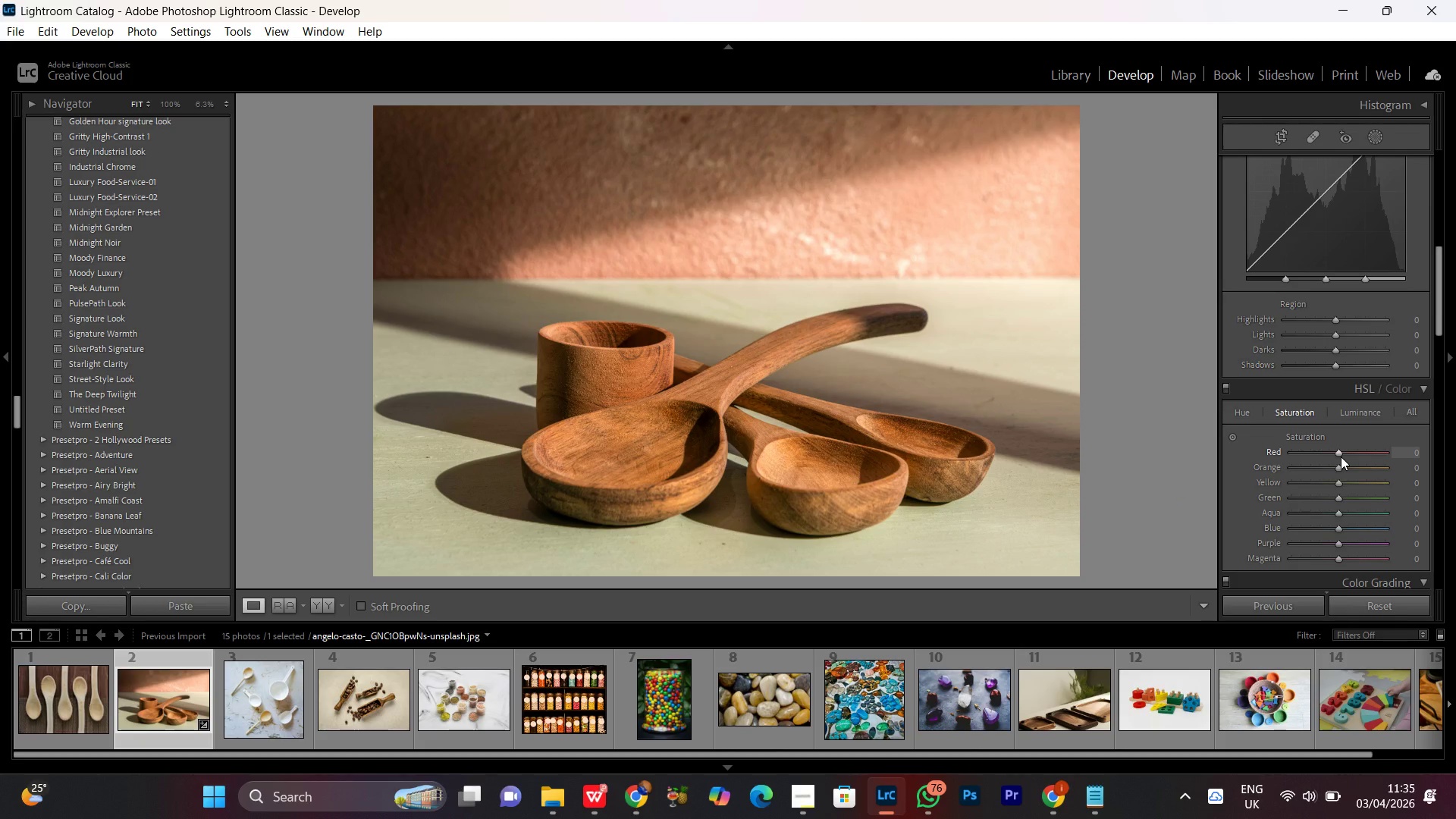 
wait(6.39)
 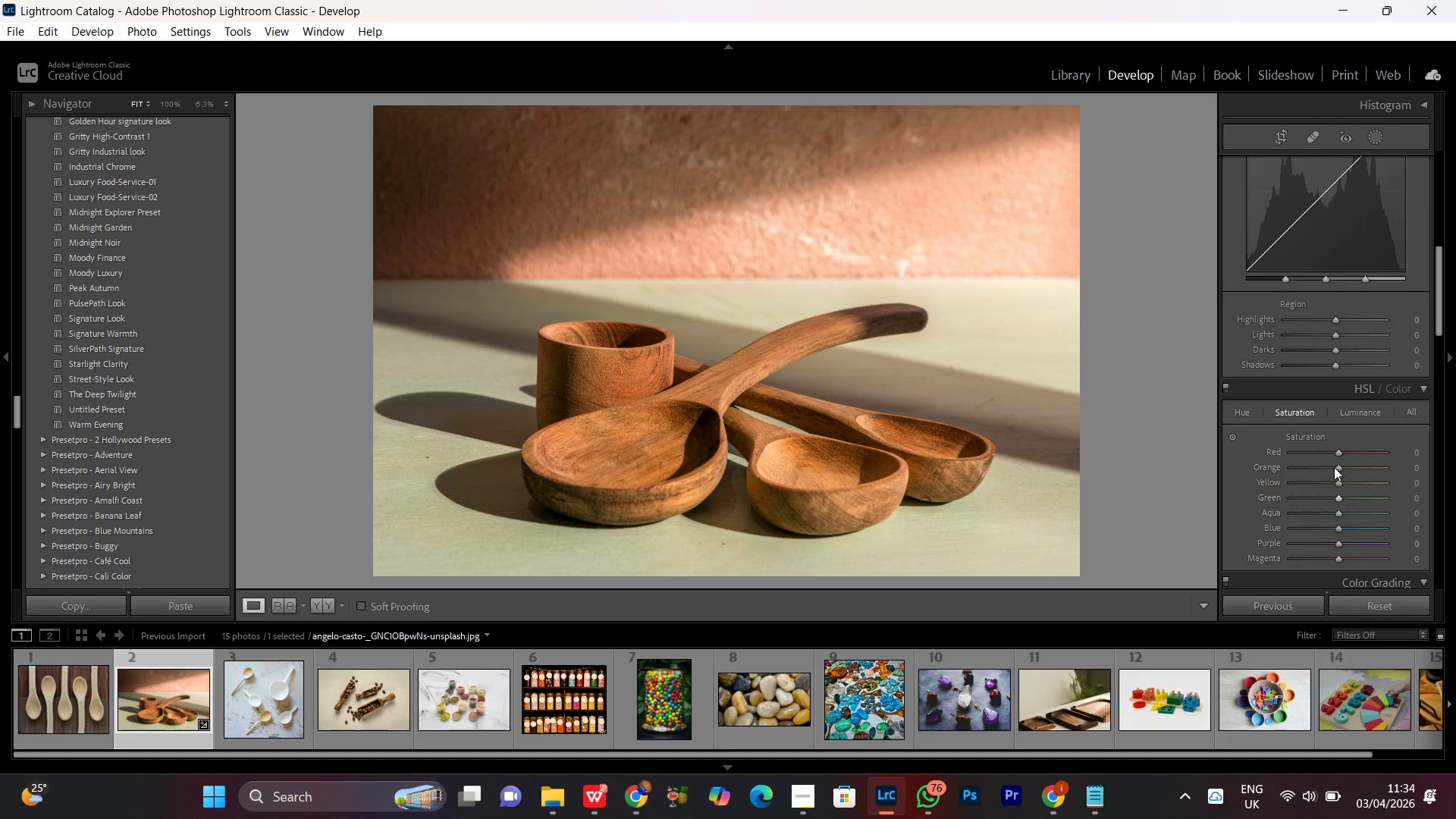 
left_click([1340, 469])
 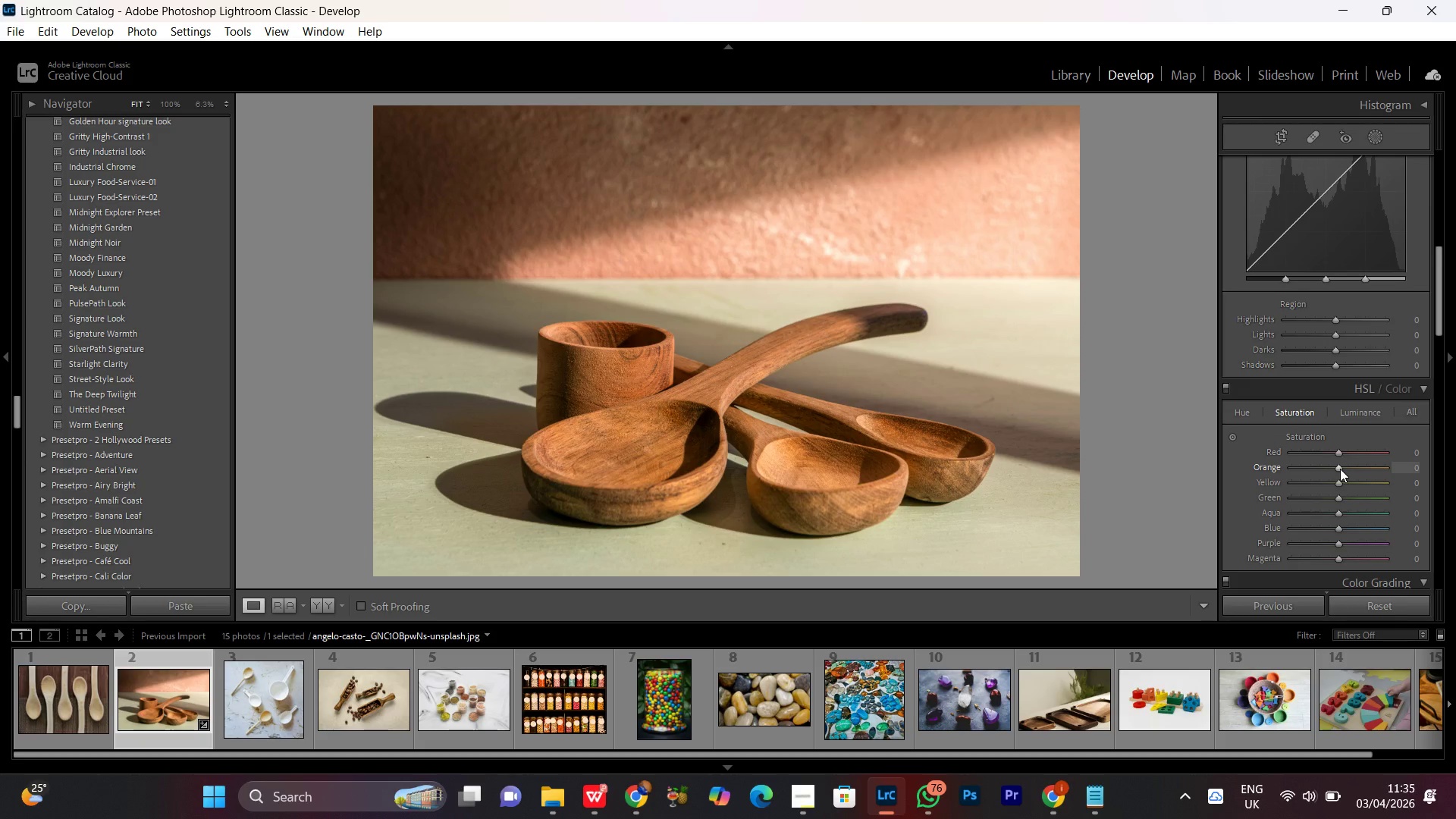 
scroll: coordinate [1340, 469], scroll_direction: up, amount: 2.0
 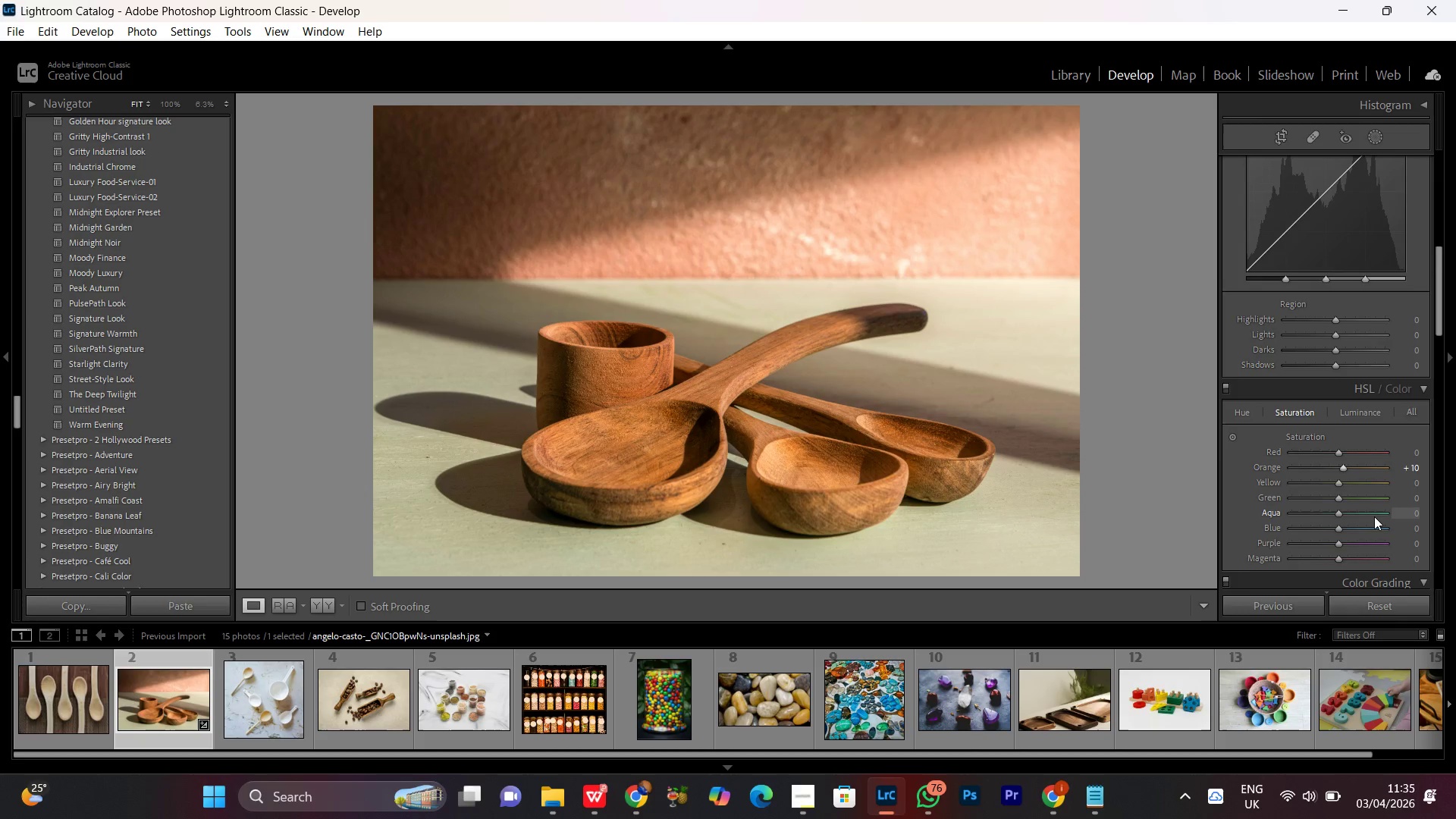 
scroll: coordinate [1374, 516], scroll_direction: down, amount: 1.0
 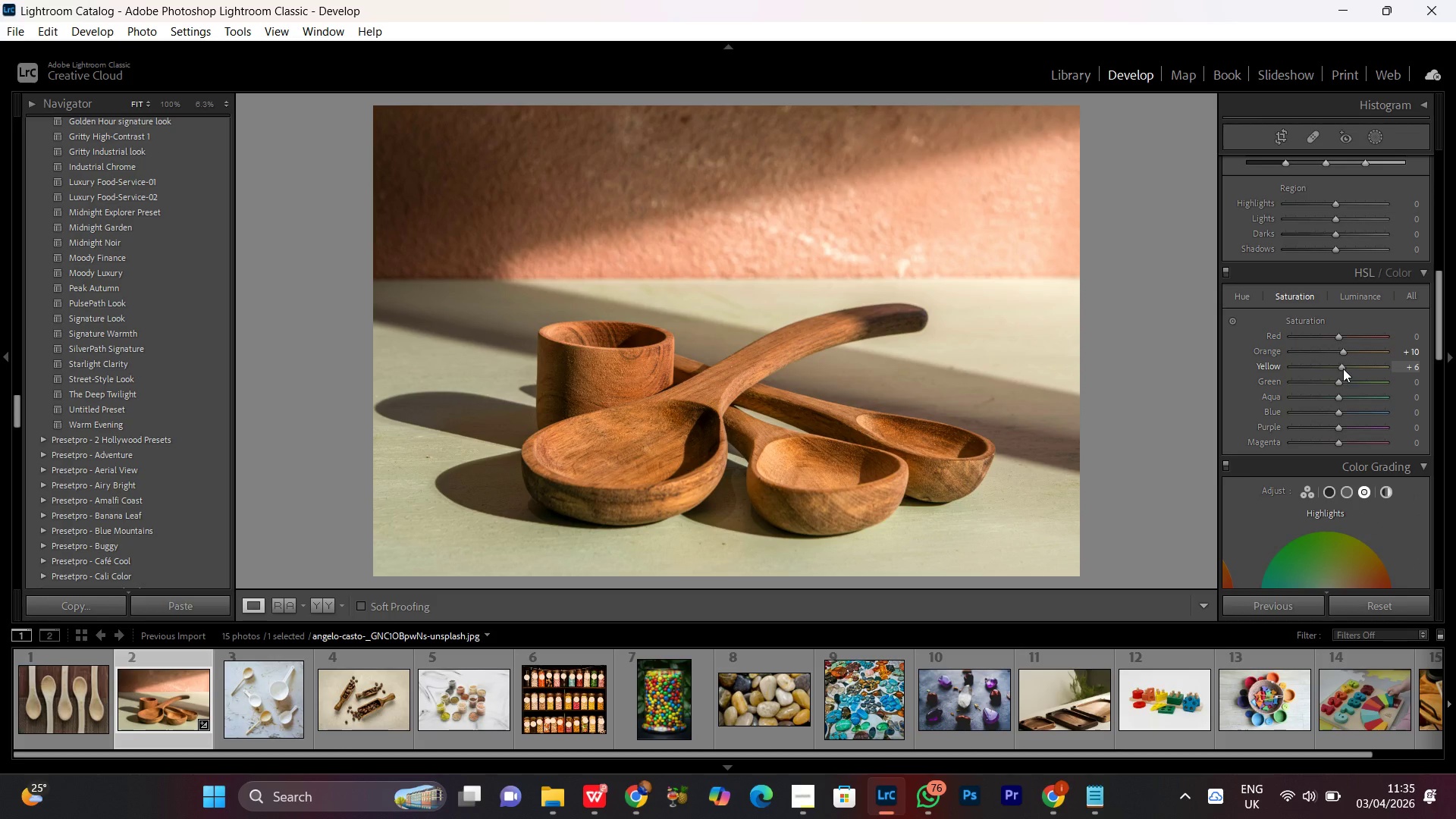 
wait(5.95)
 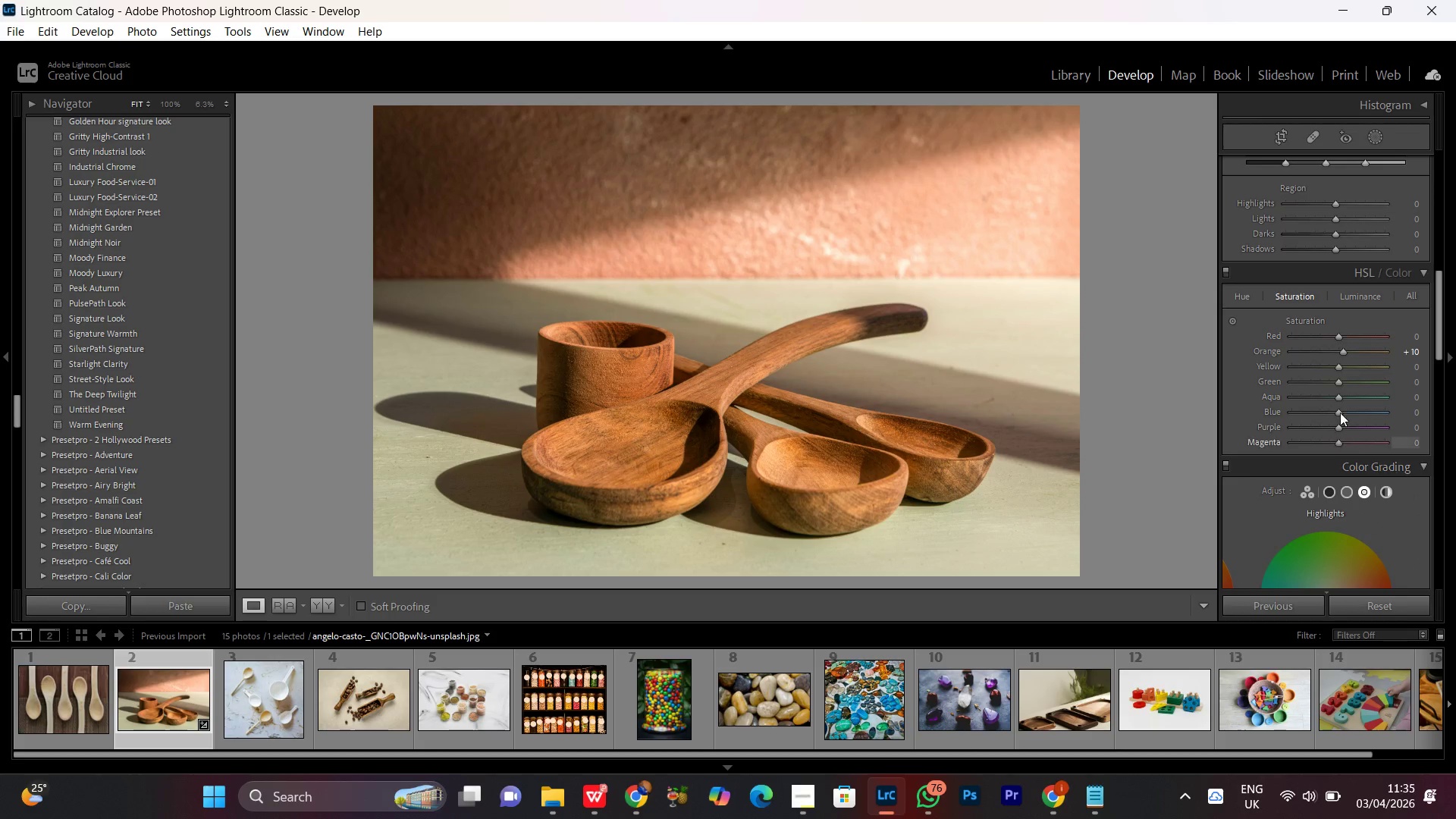 
scroll: coordinate [1341, 369], scroll_direction: up, amount: 1.0
 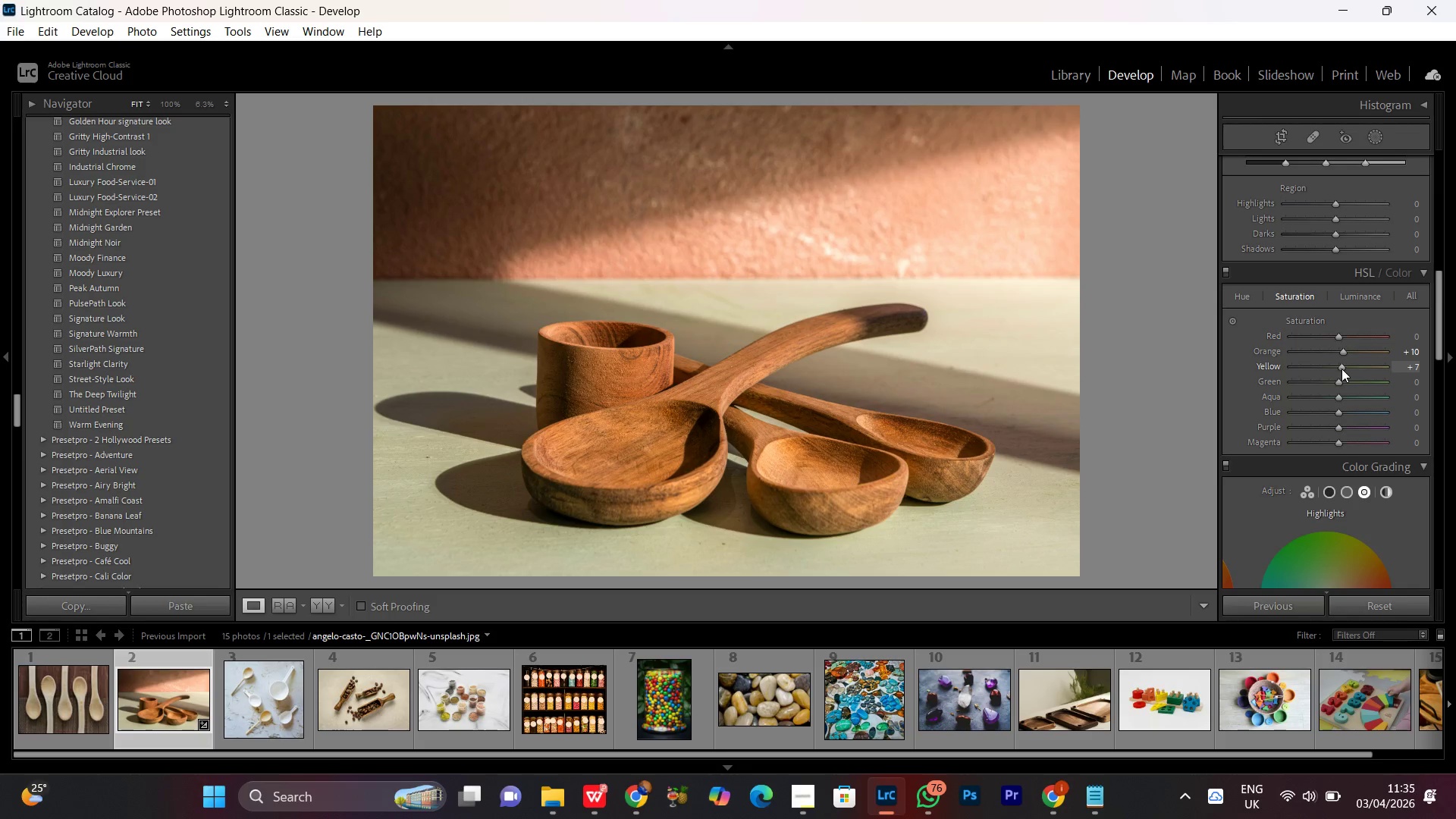 
double_click([1341, 369])
 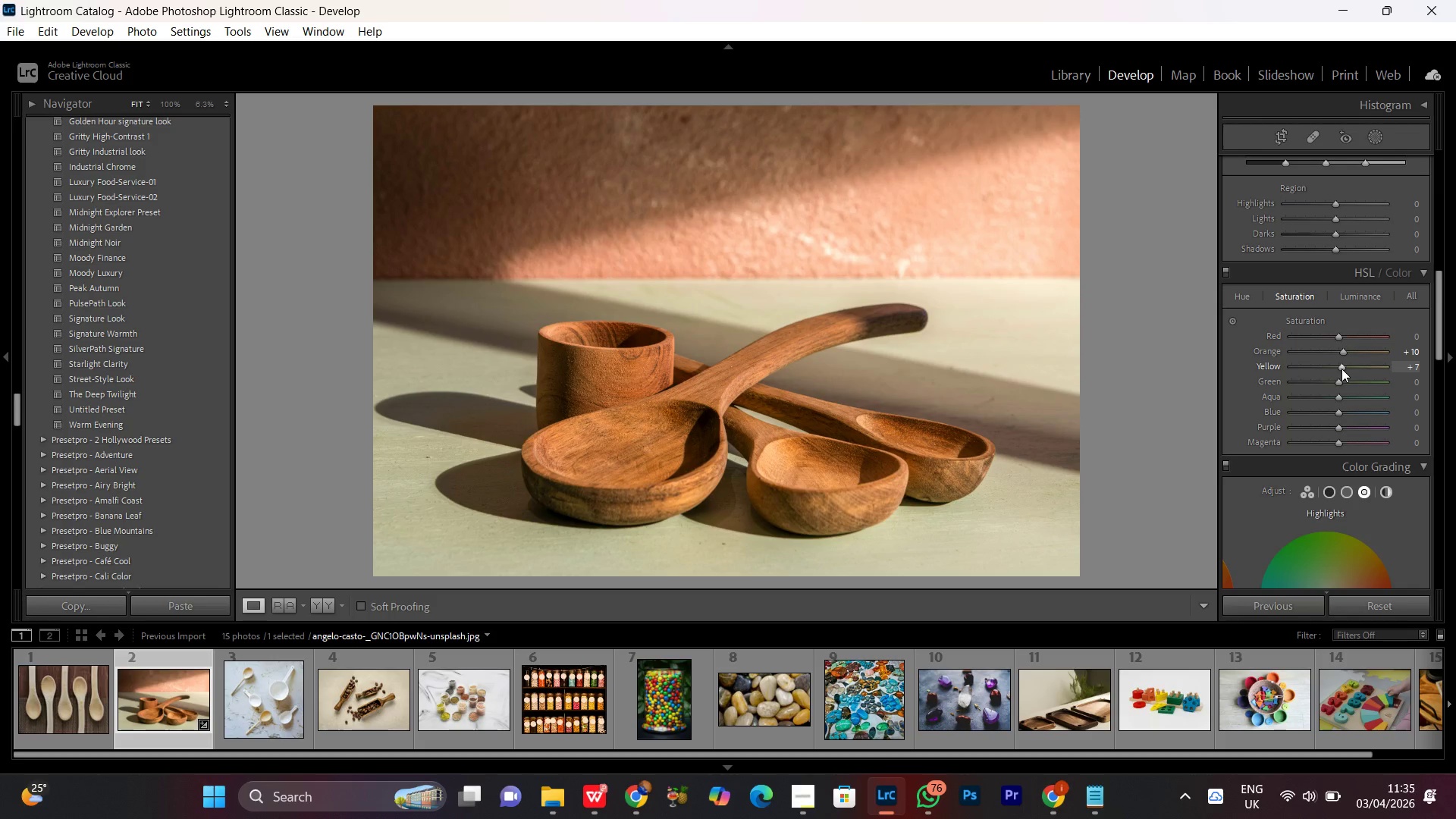 
triple_click([1341, 369])
 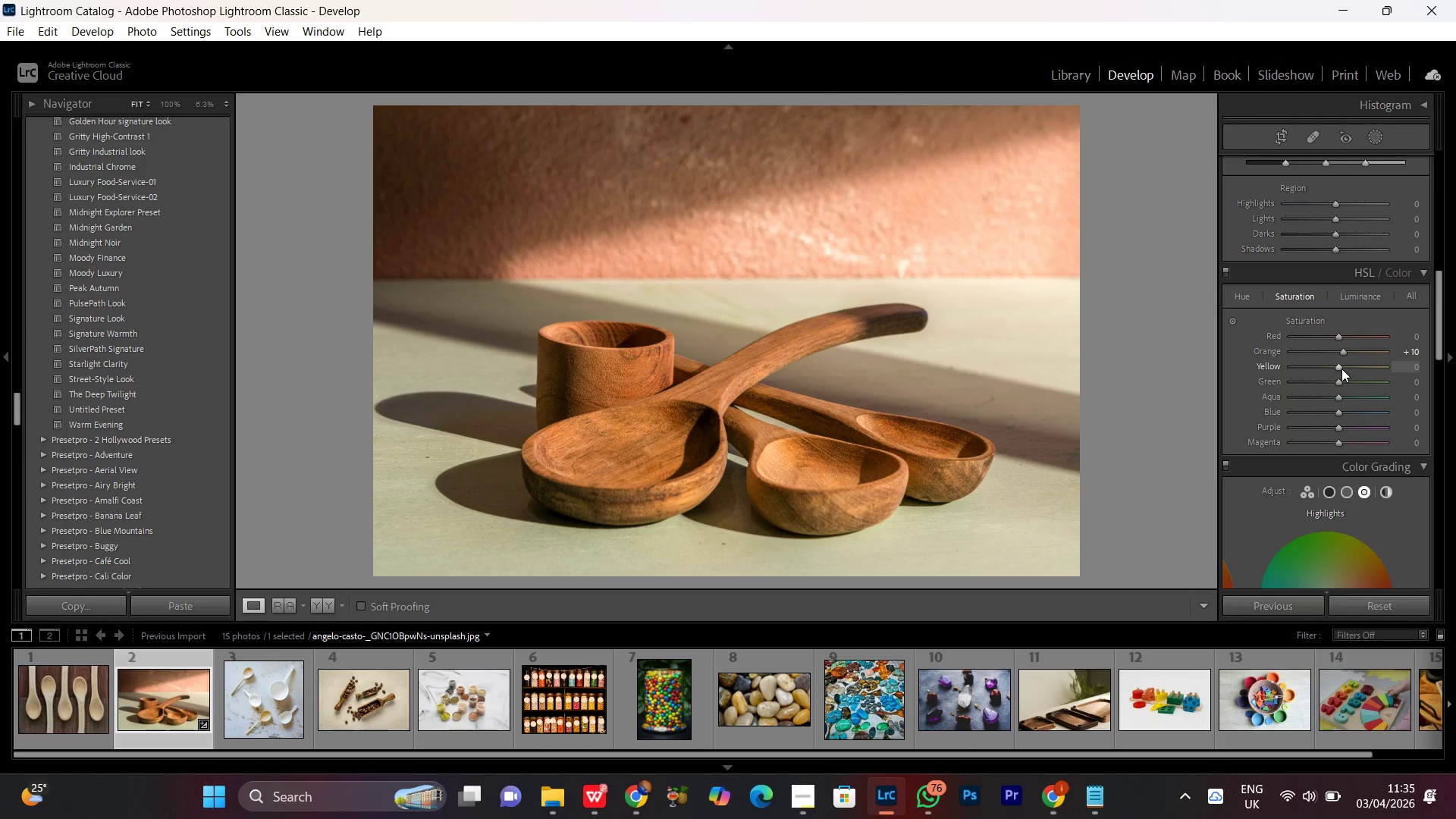 
scroll: coordinate [1341, 369], scroll_direction: up, amount: 1.0
 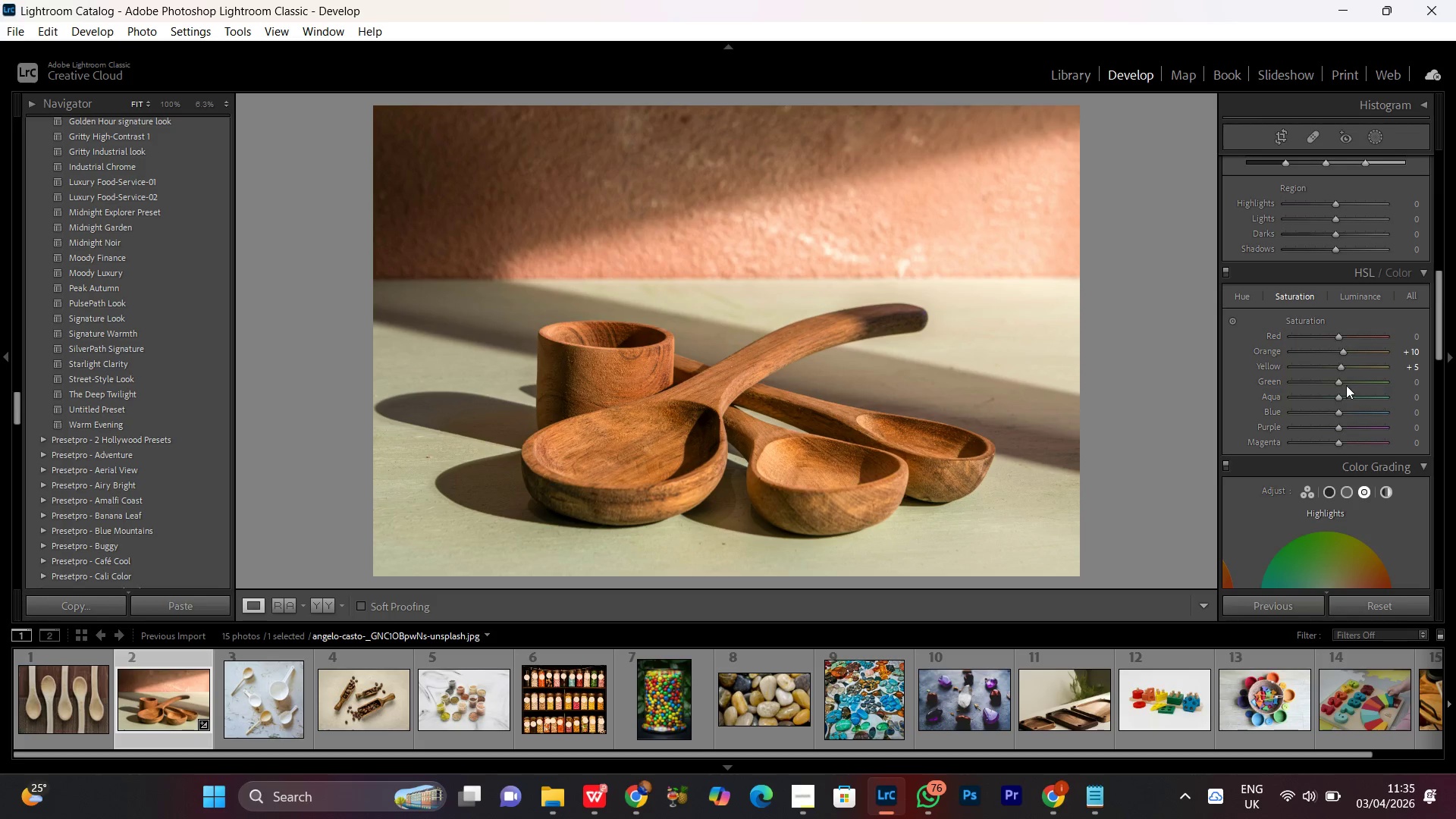 
wait(6.99)
 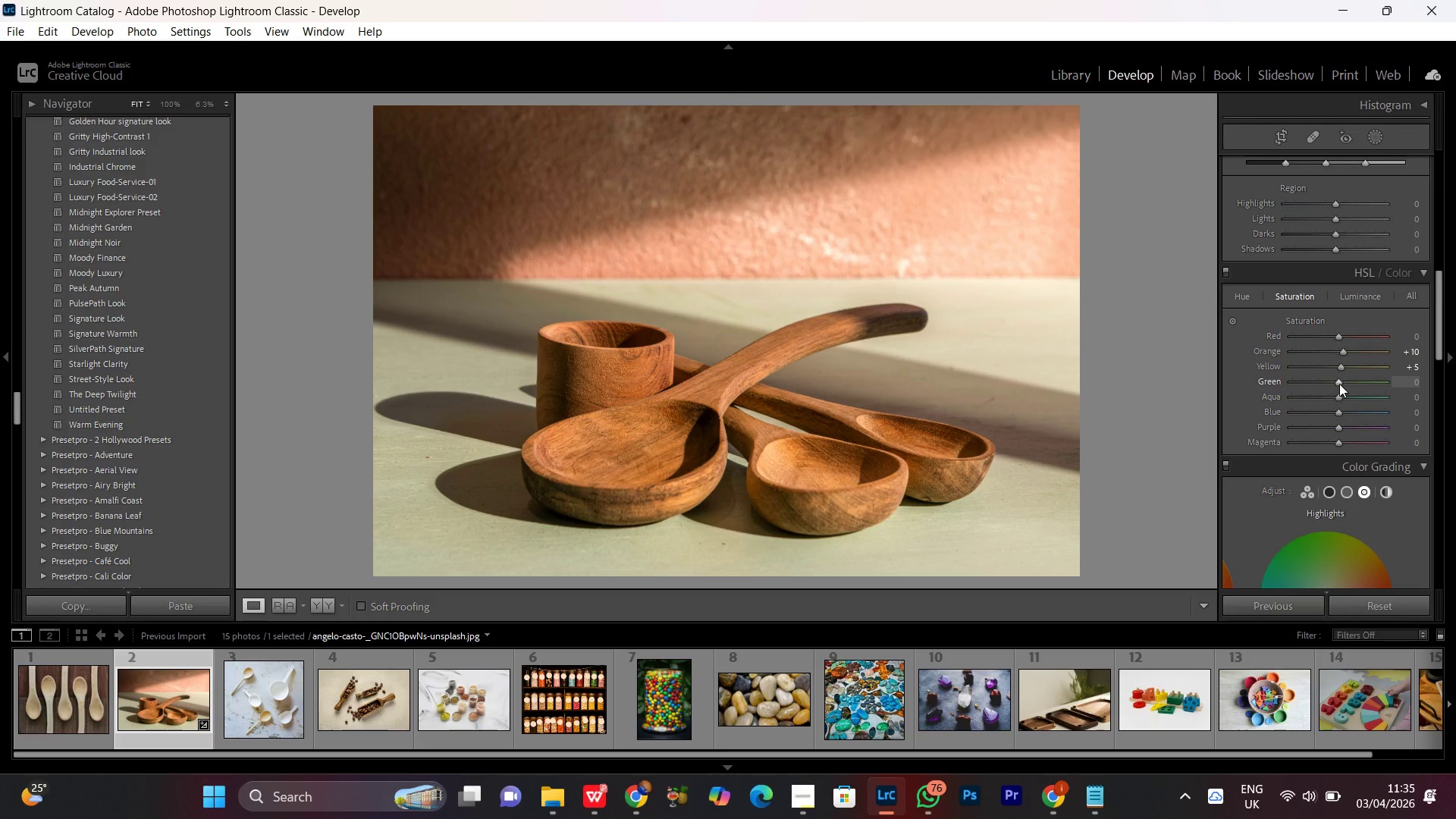 
left_click([1338, 384])
 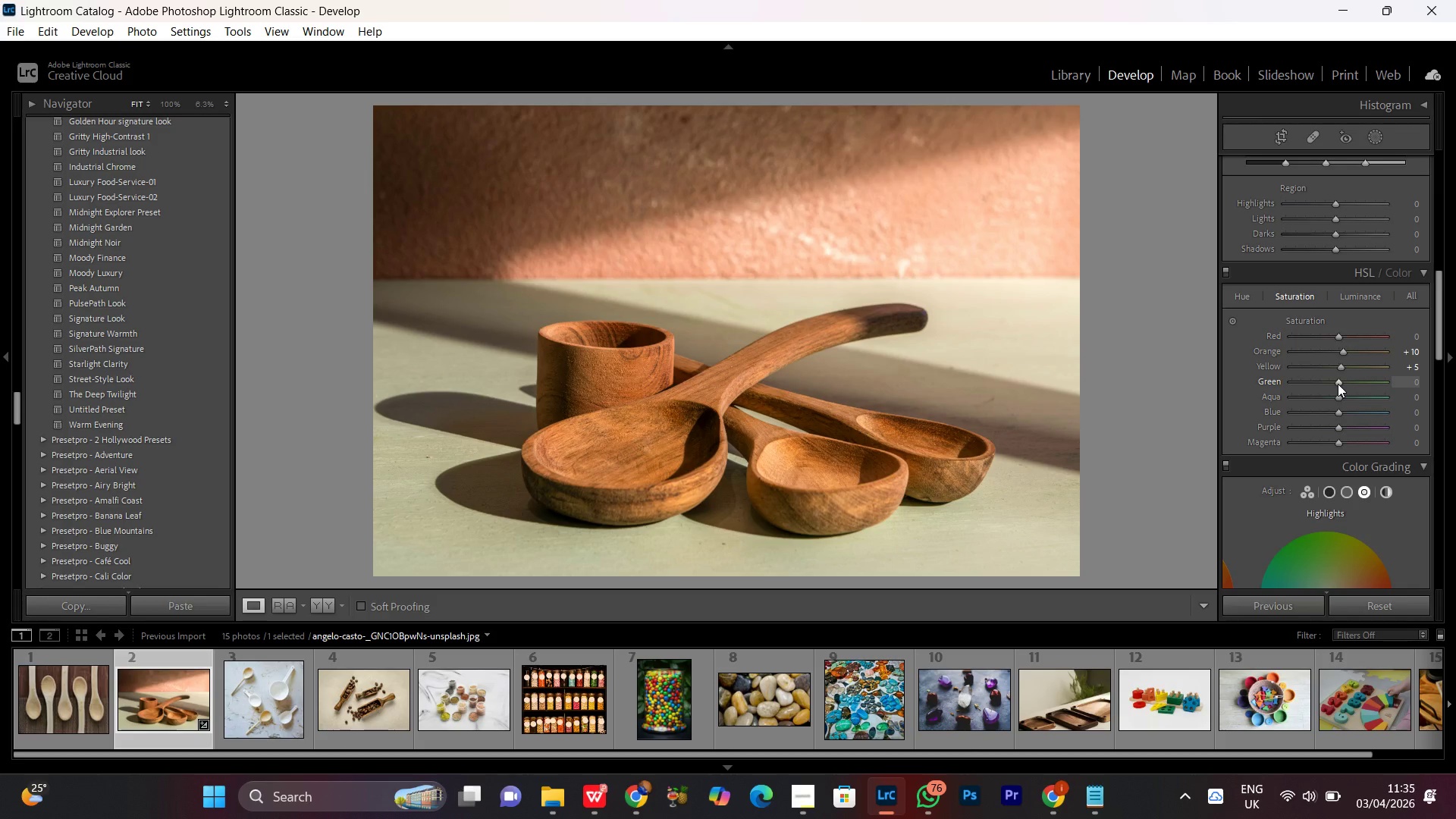 
scroll: coordinate [1338, 384], scroll_direction: down, amount: 1.0
 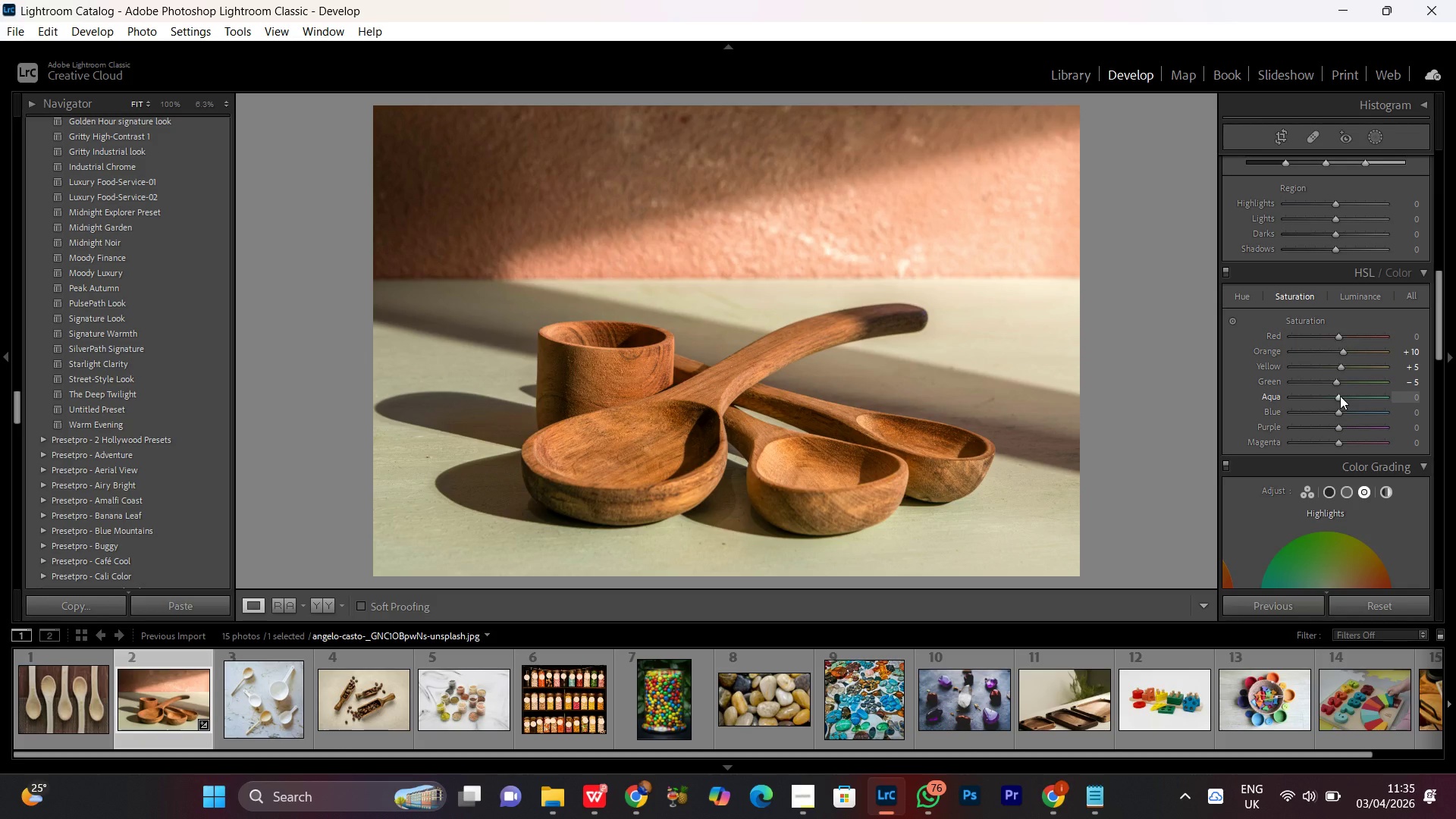 
wait(7.01)
 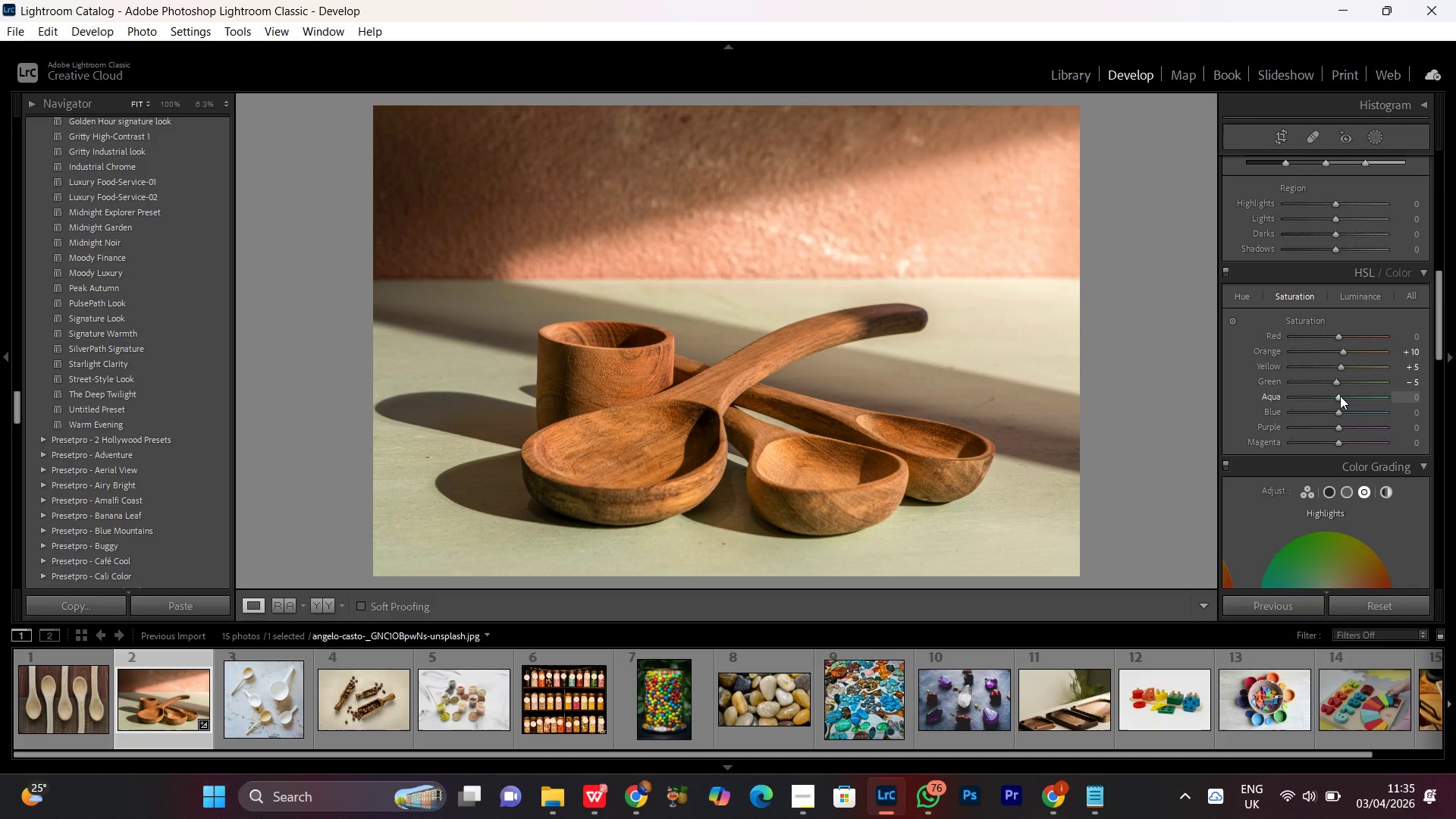 
left_click_drag(start_coordinate=[1338, 399], to_coordinate=[1334, 406])
 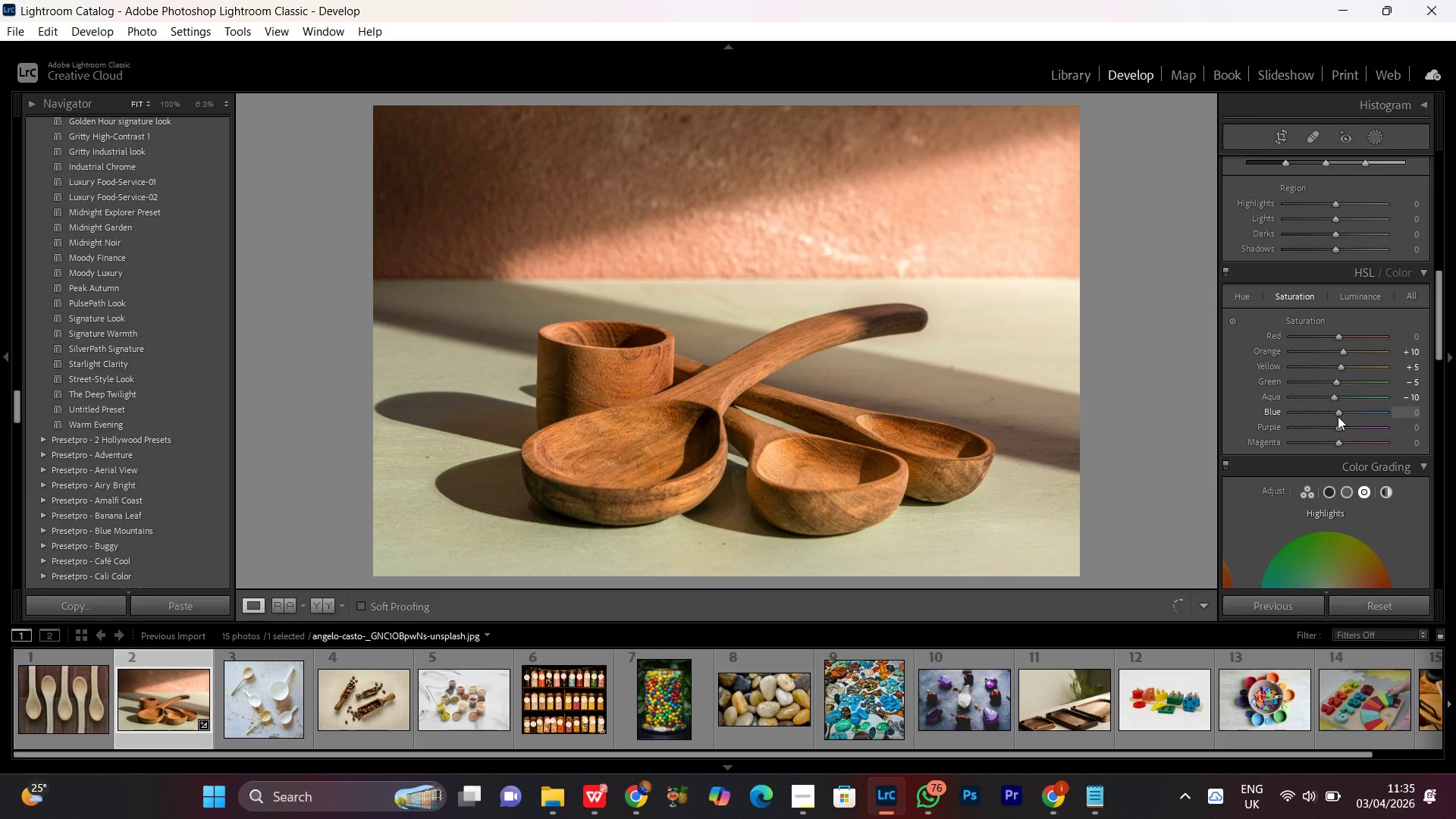 
left_click([1340, 417])
 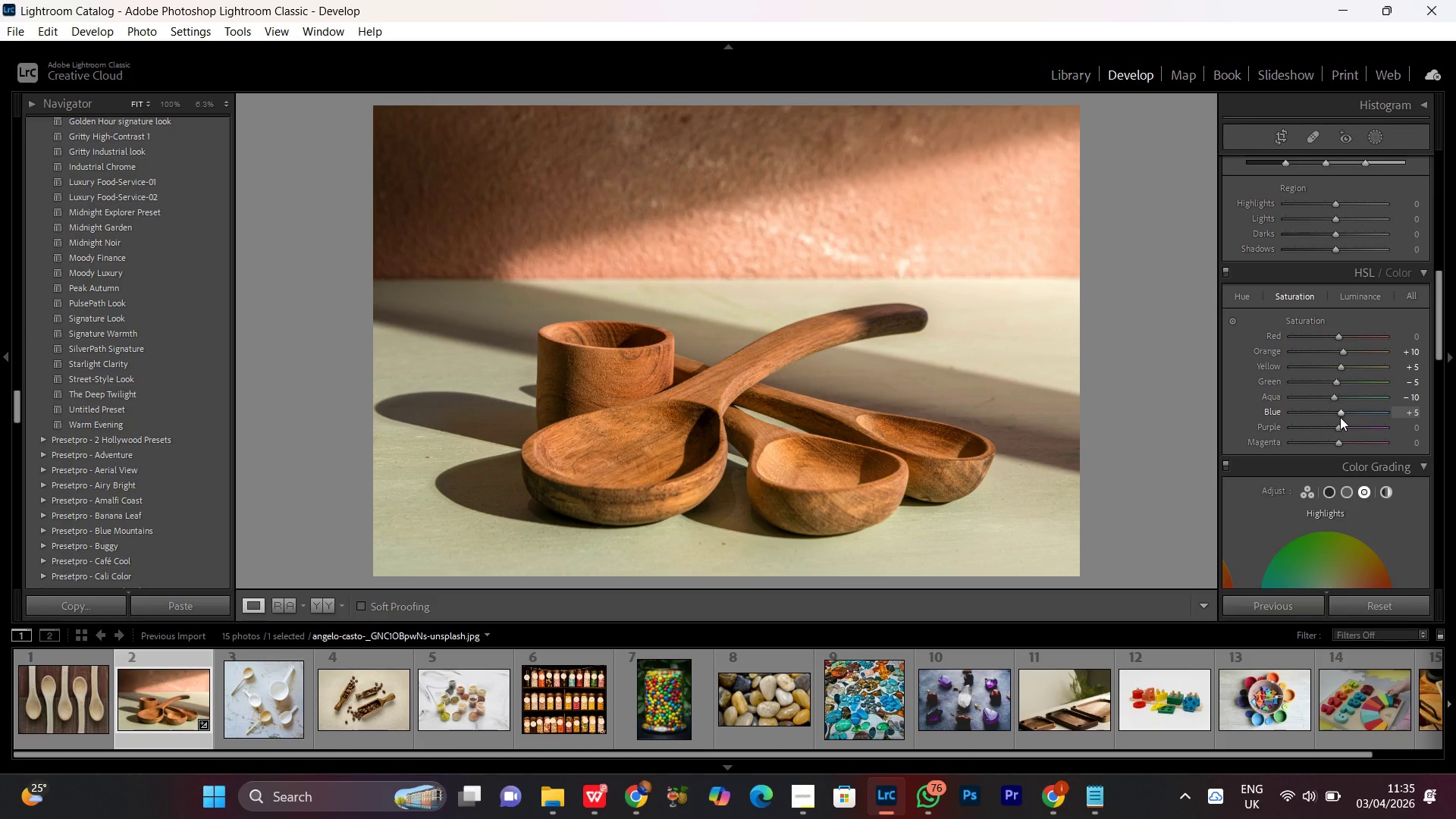 
scroll: coordinate [1340, 416], scroll_direction: up, amount: 2.0
 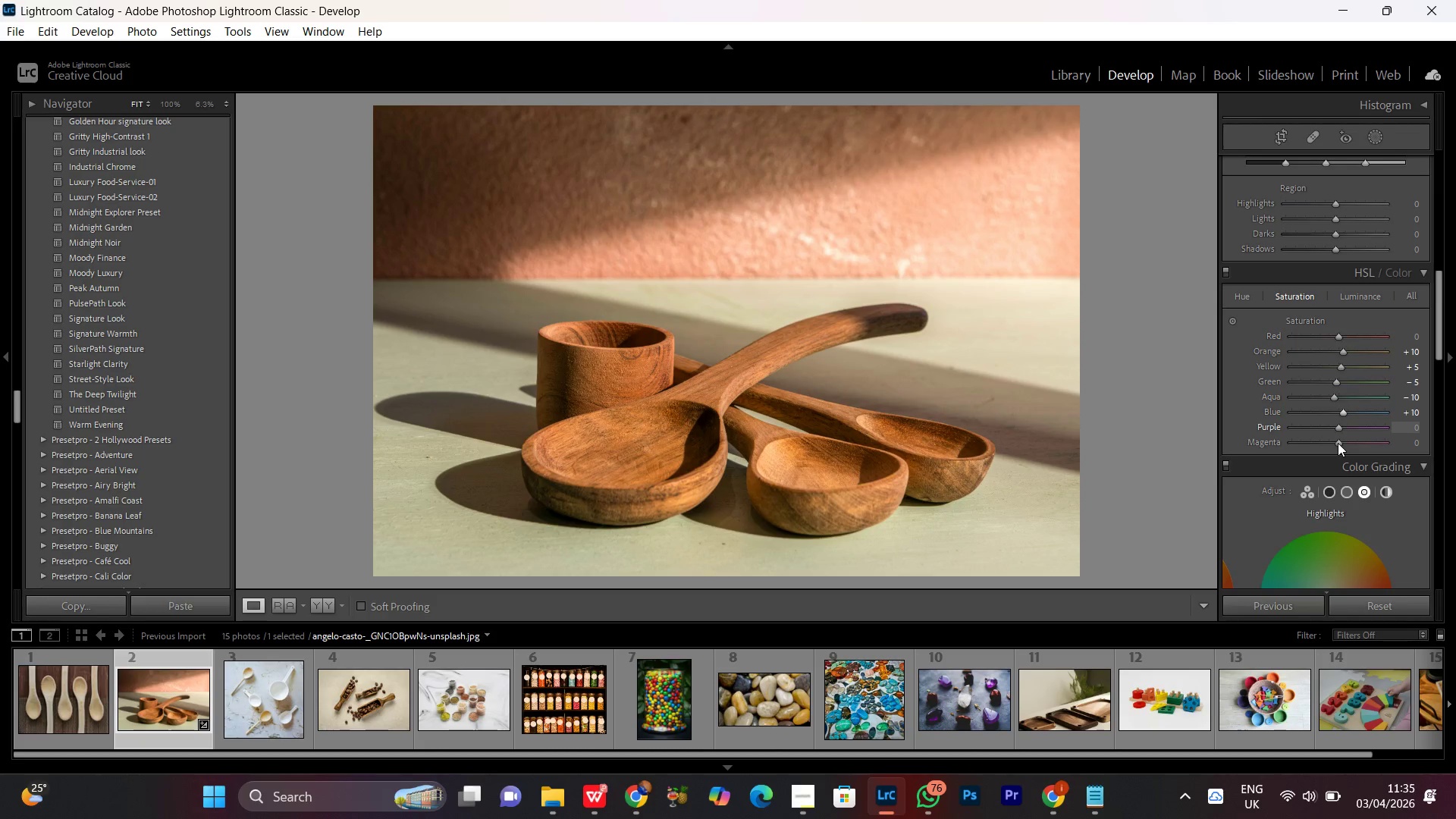 
left_click([1337, 443])
 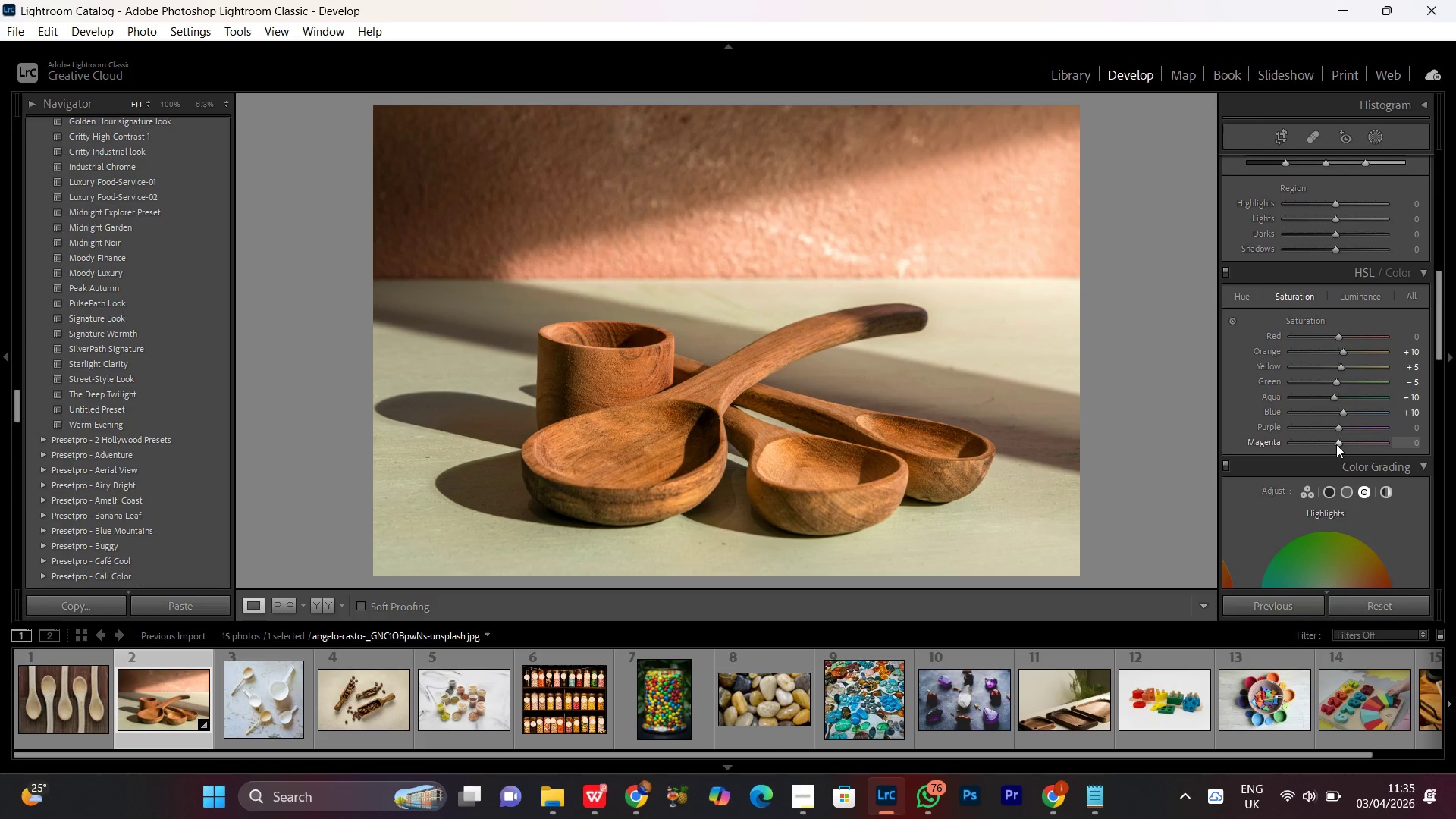 
left_click([1336, 444])
 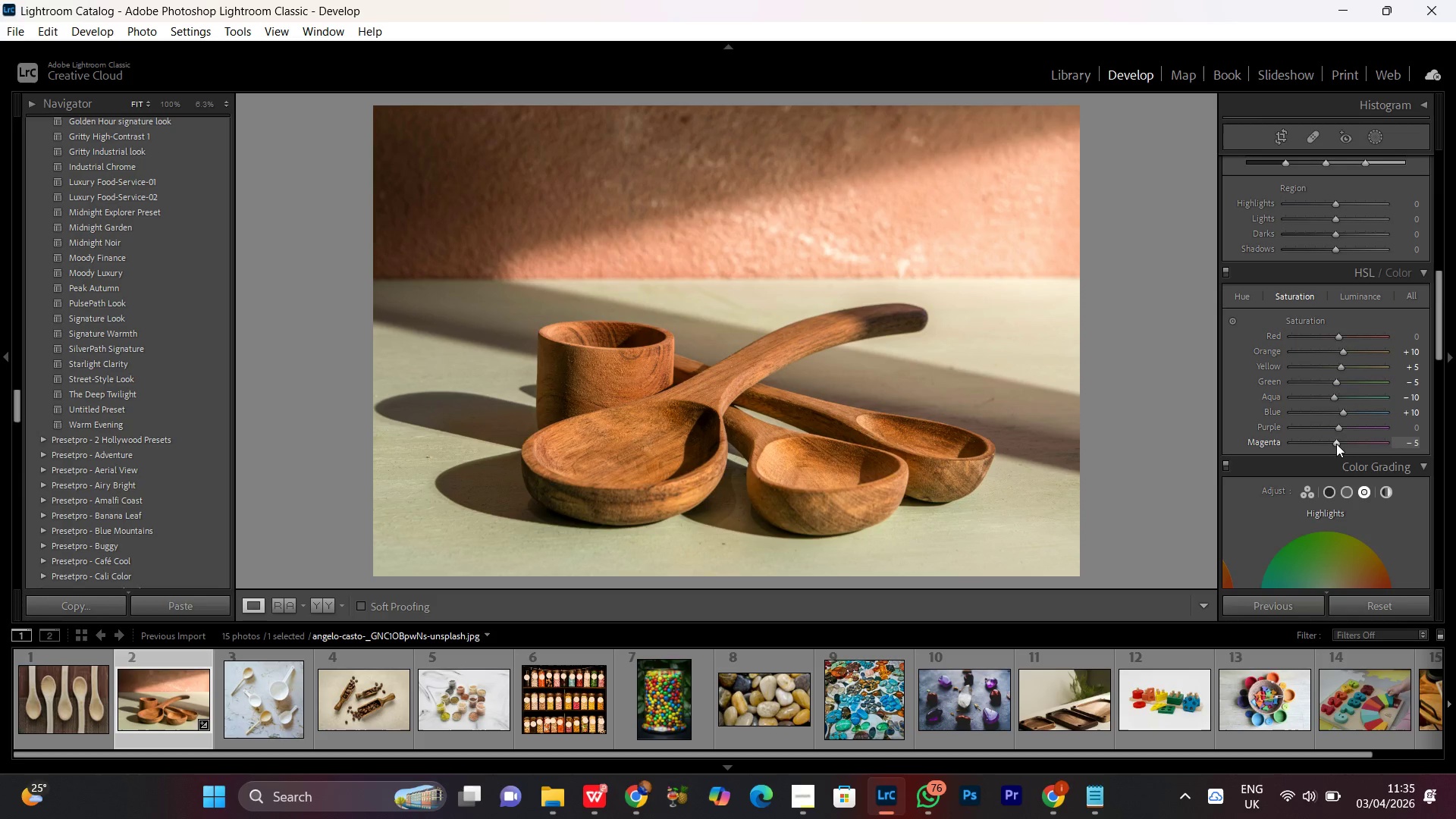 
scroll: coordinate [1336, 444], scroll_direction: down, amount: 1.0
 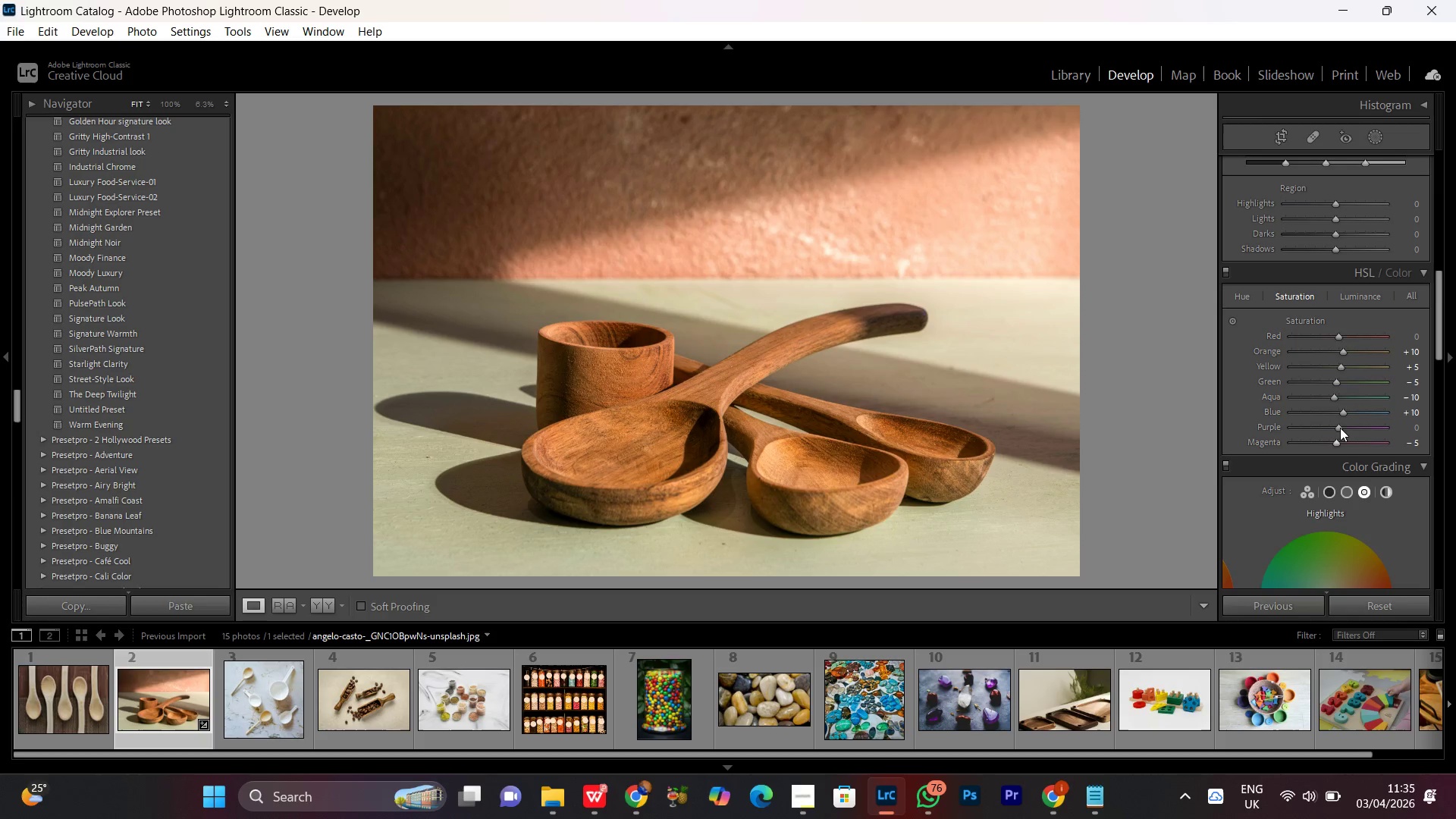 
left_click([1340, 428])
 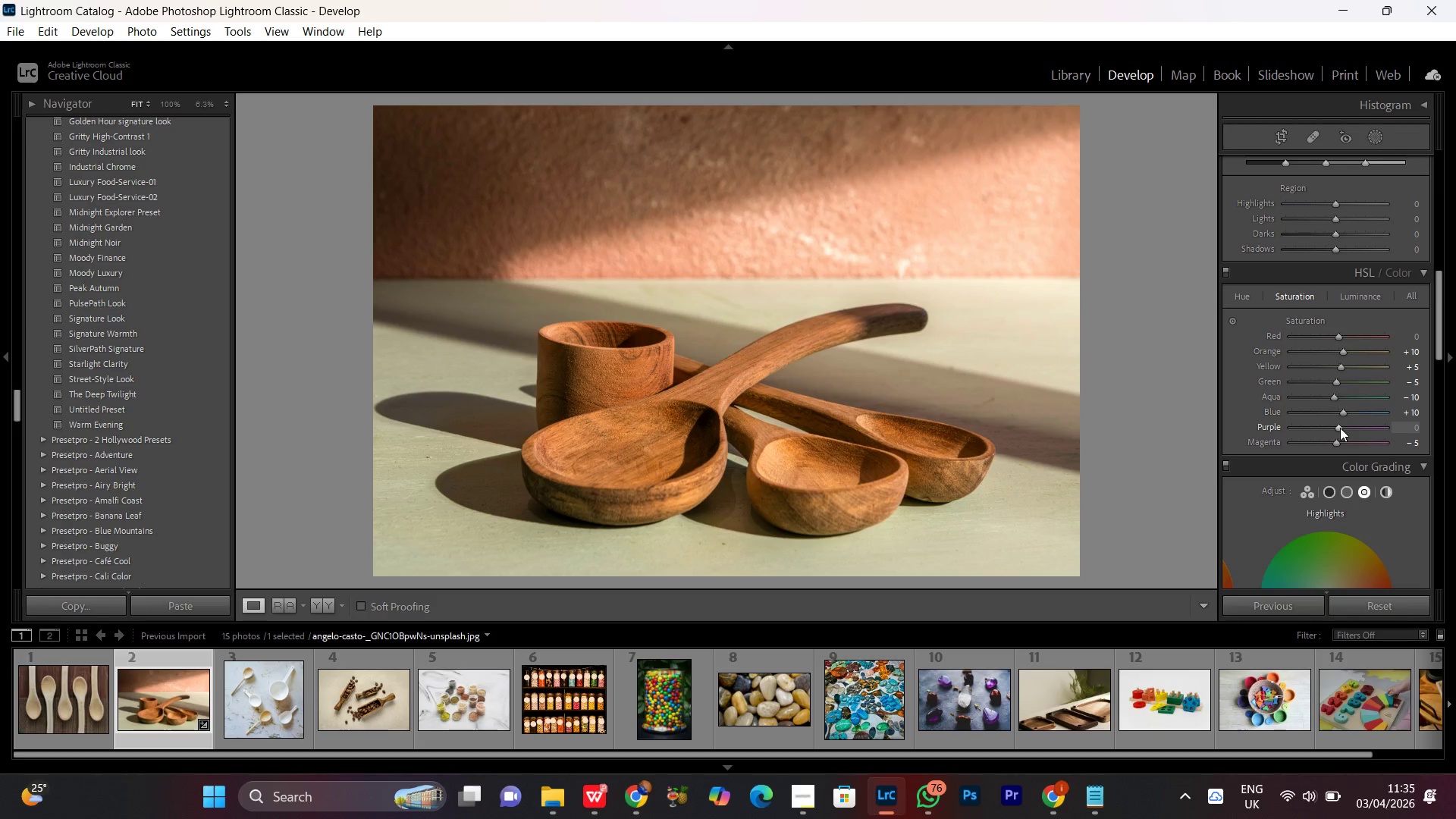 
scroll: coordinate [1340, 428], scroll_direction: up, amount: 1.0
 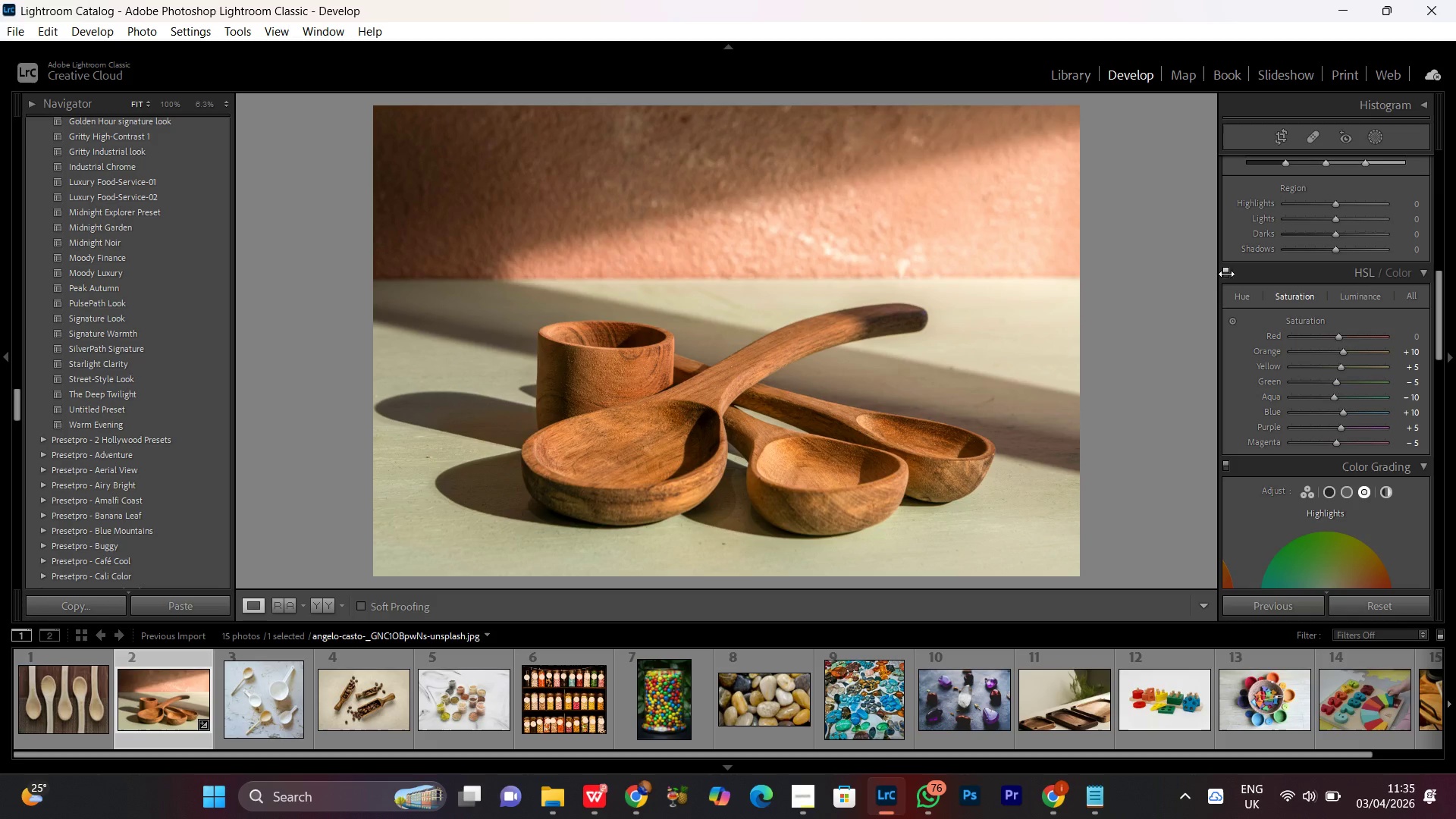 
left_click([1228, 274])
 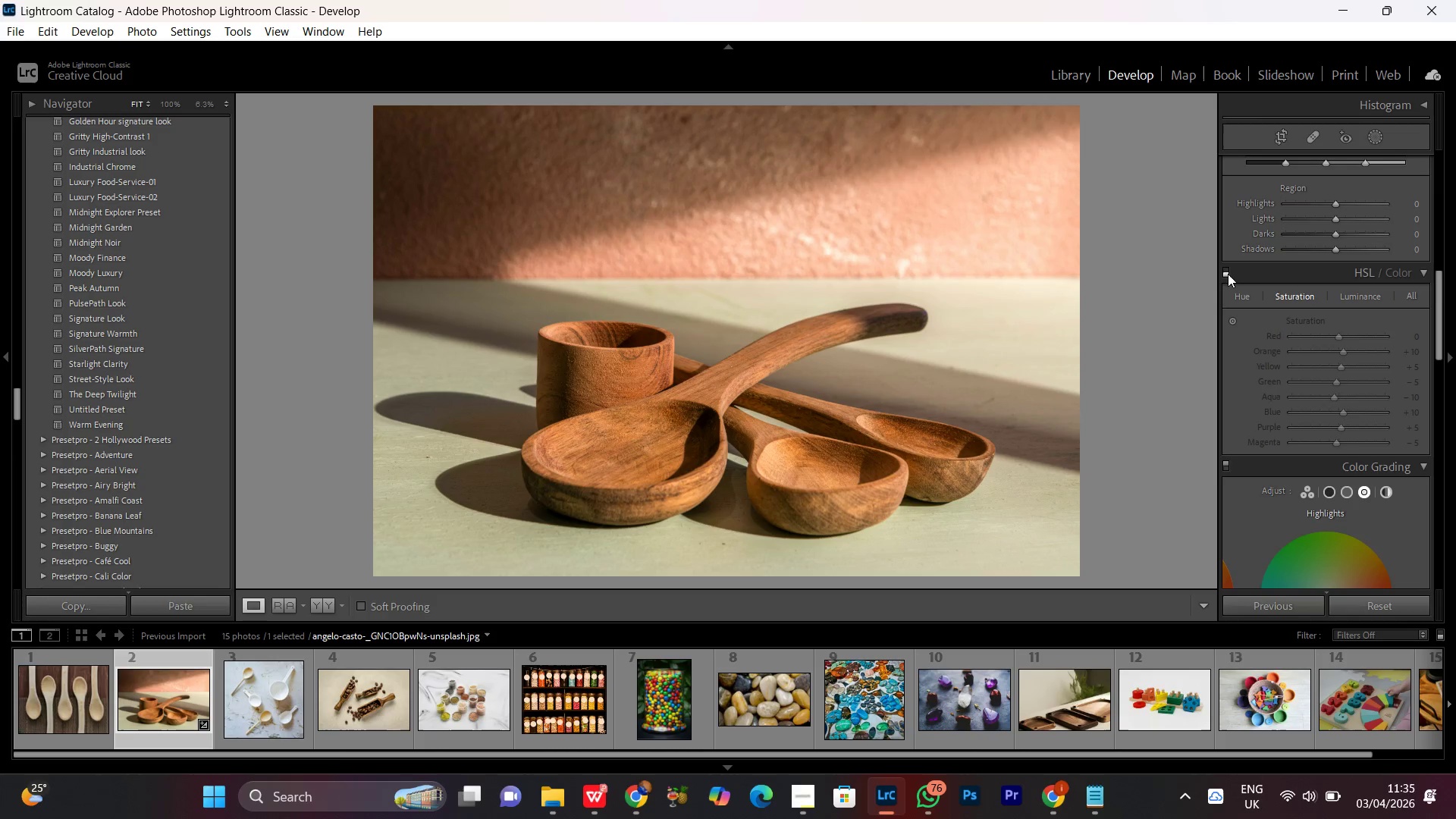 
left_click([1228, 274])
 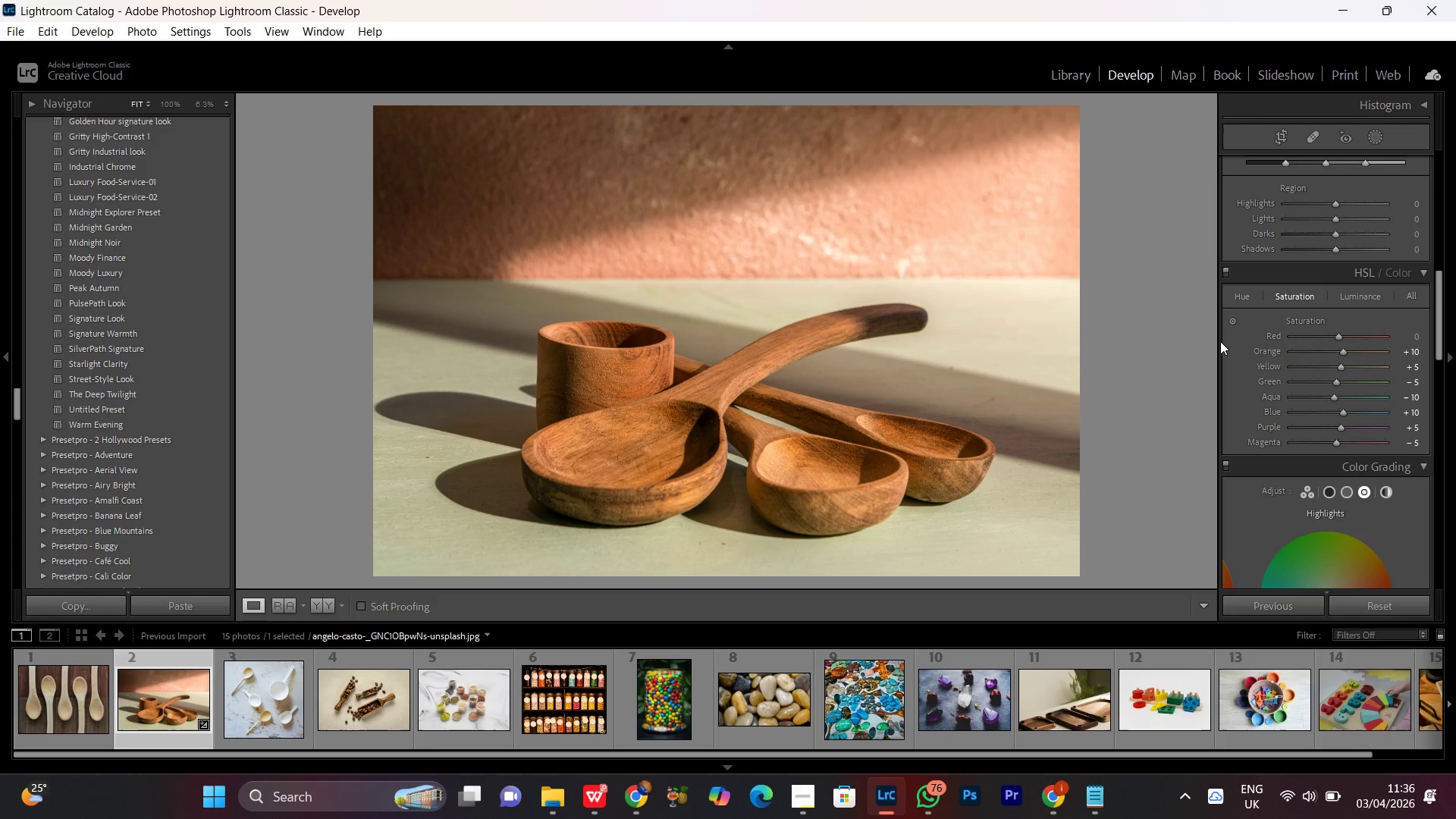 
wait(25.28)
 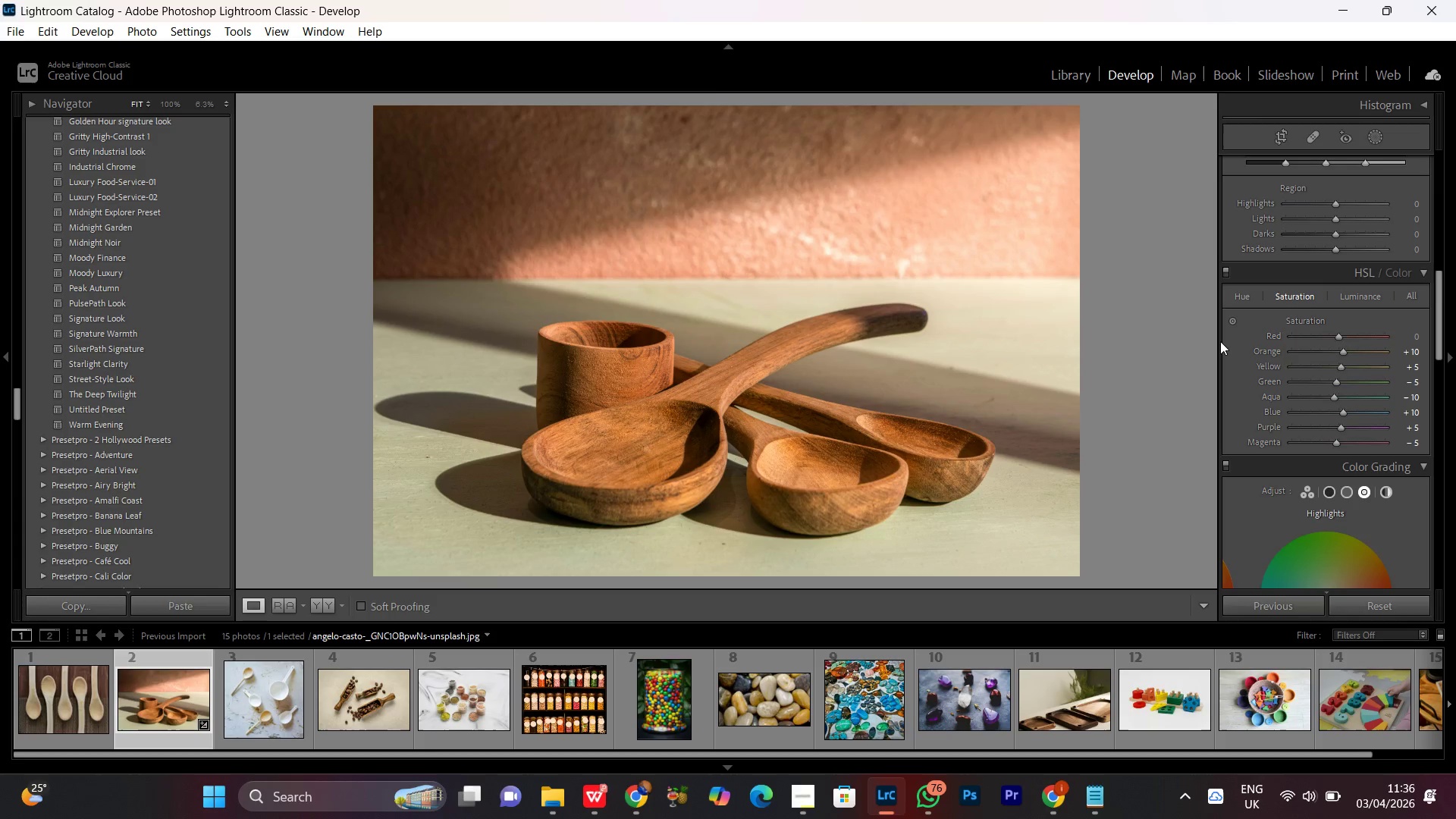 
left_click([1366, 294])
 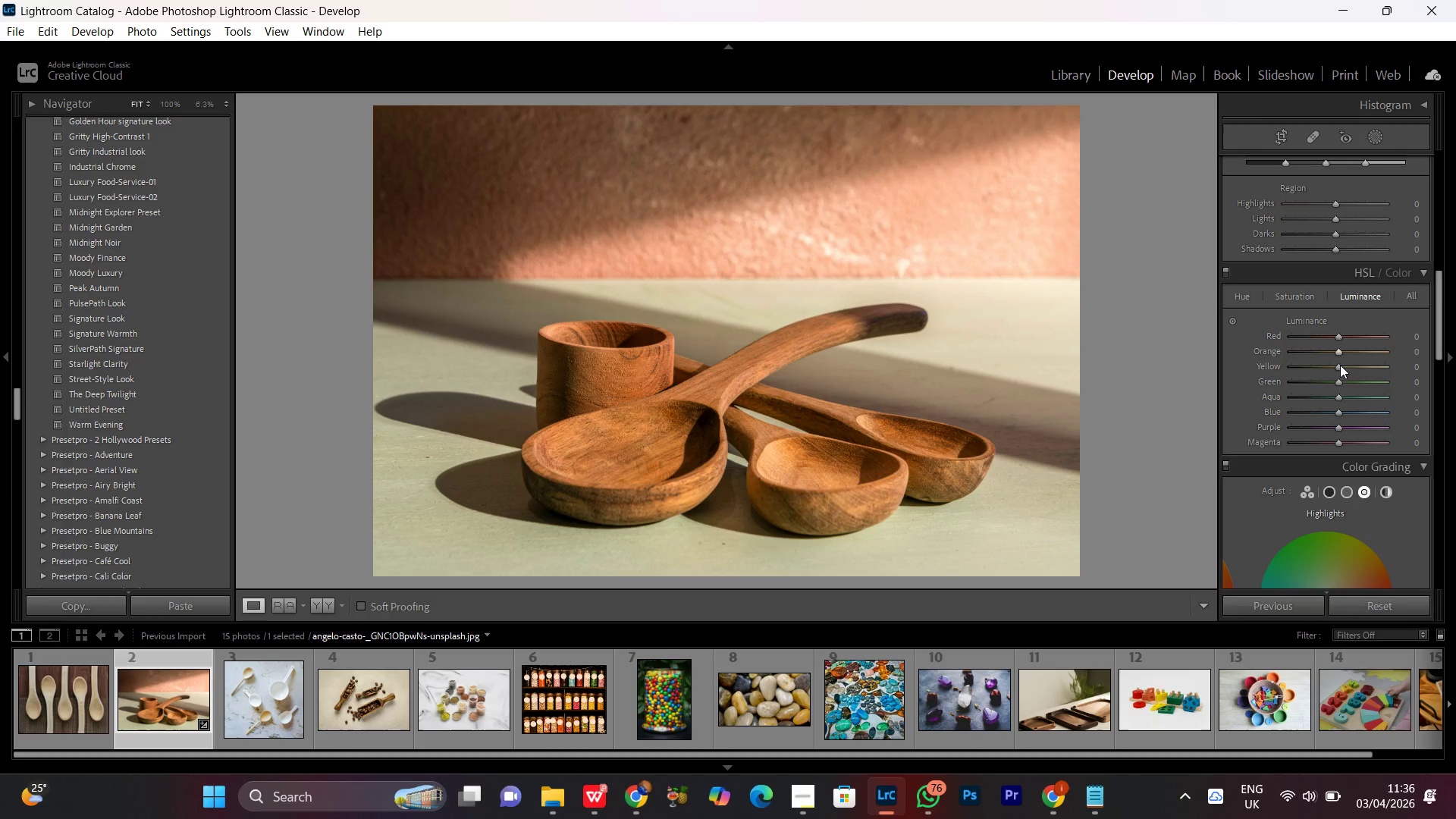 
left_click([1340, 369])
 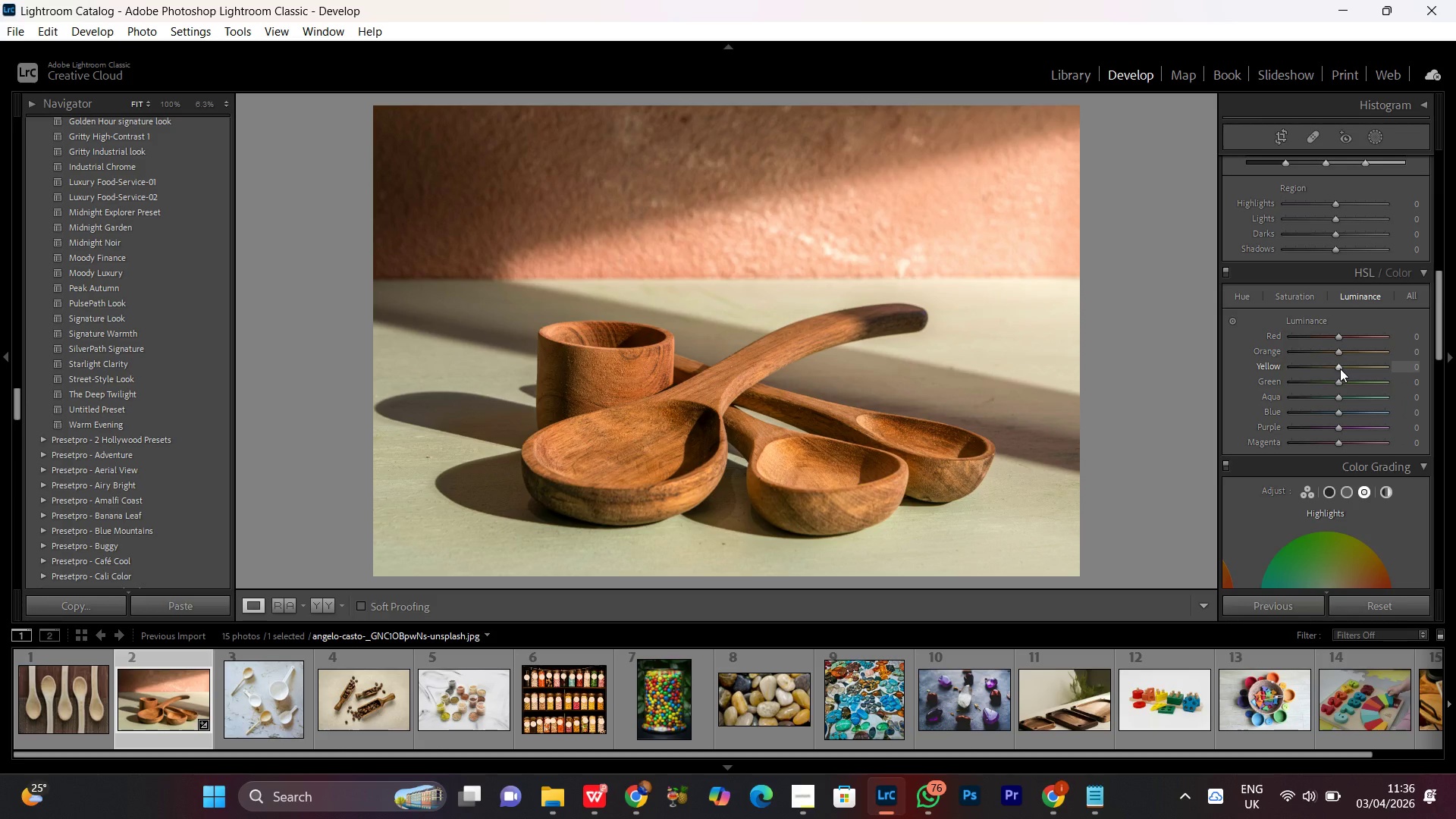 
scroll: coordinate [1340, 369], scroll_direction: up, amount: 1.0
 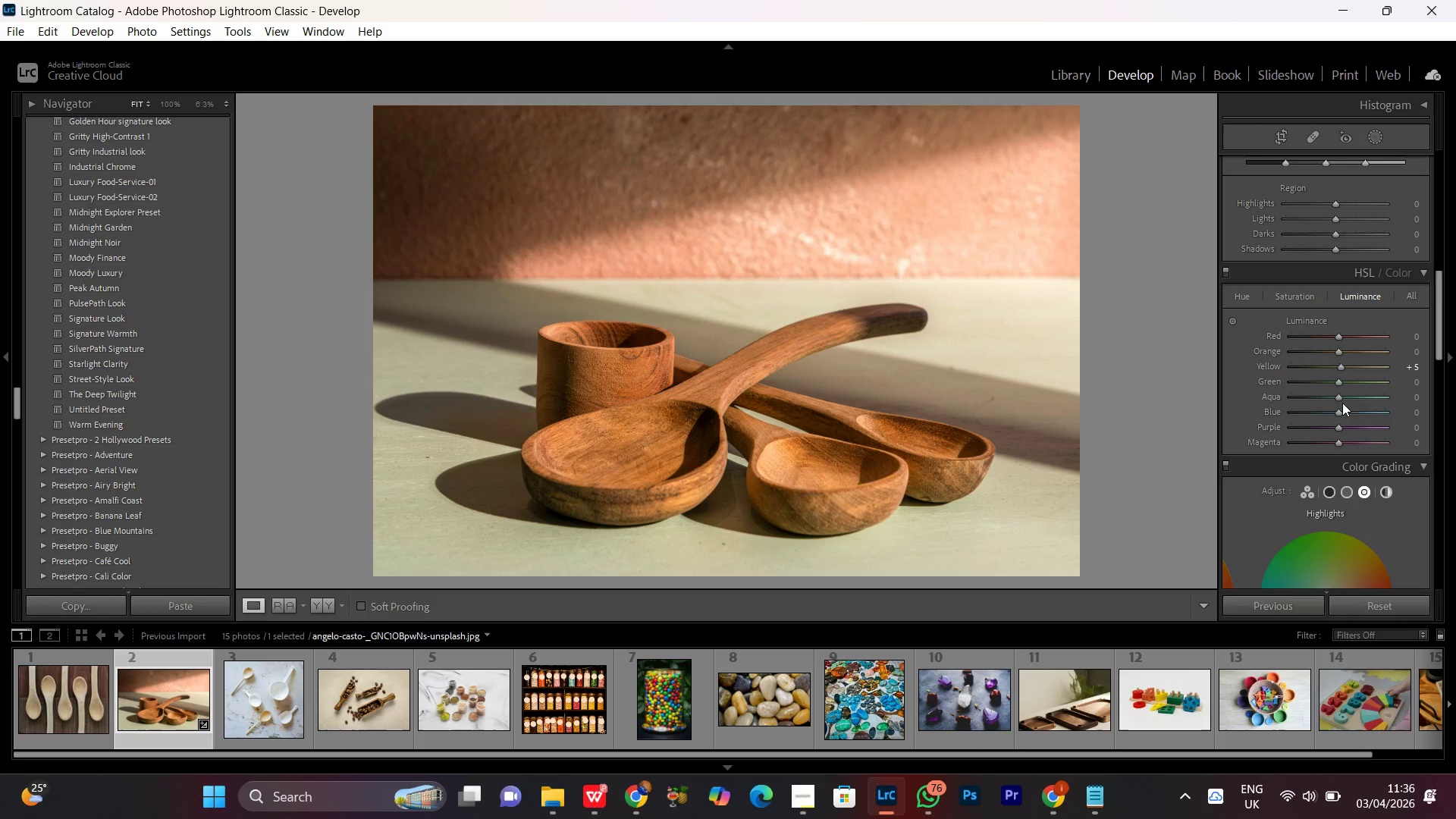 
wait(5.35)
 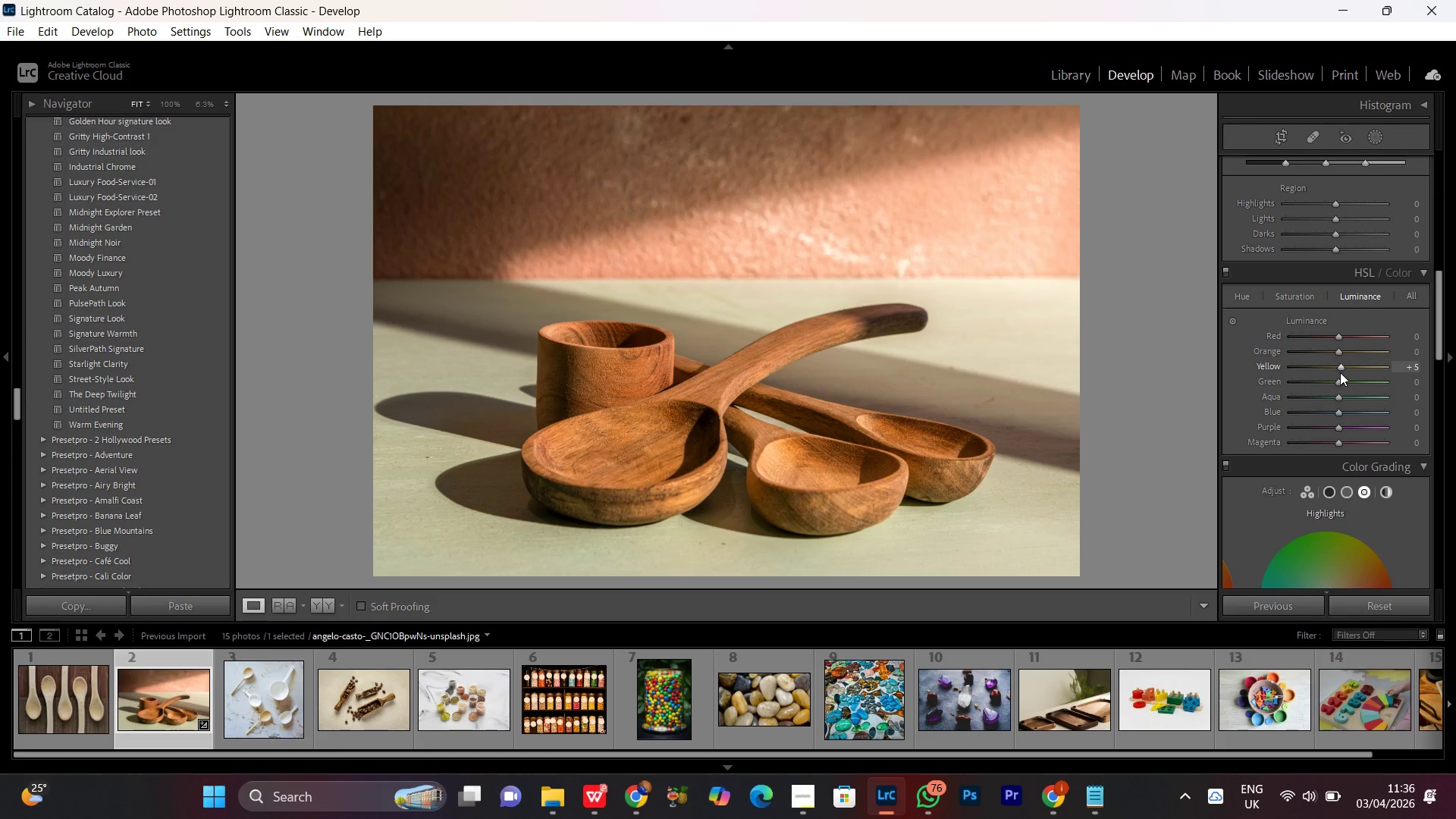 
left_click([1340, 383])
 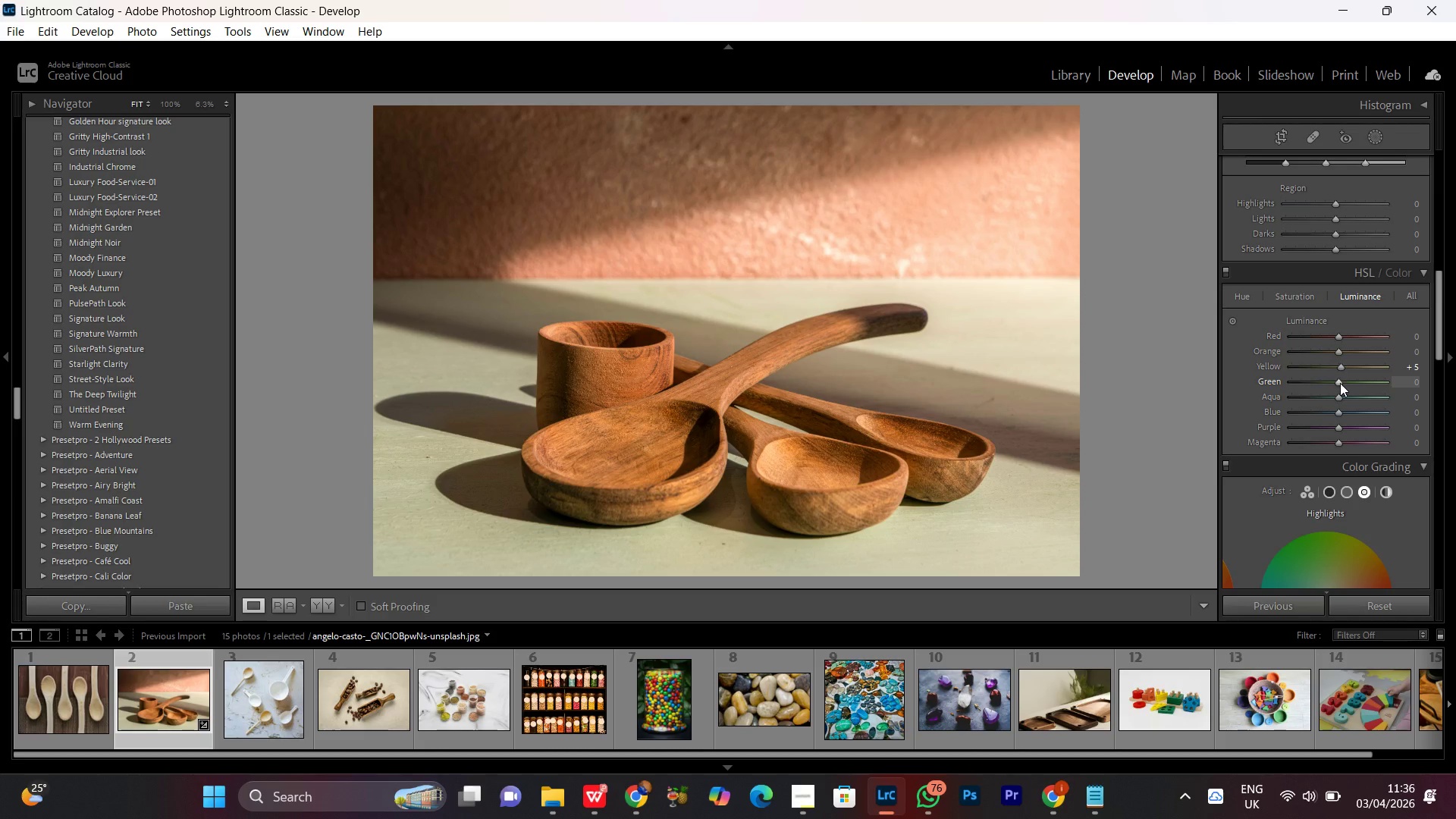 
scroll: coordinate [1340, 383], scroll_direction: up, amount: 1.0
 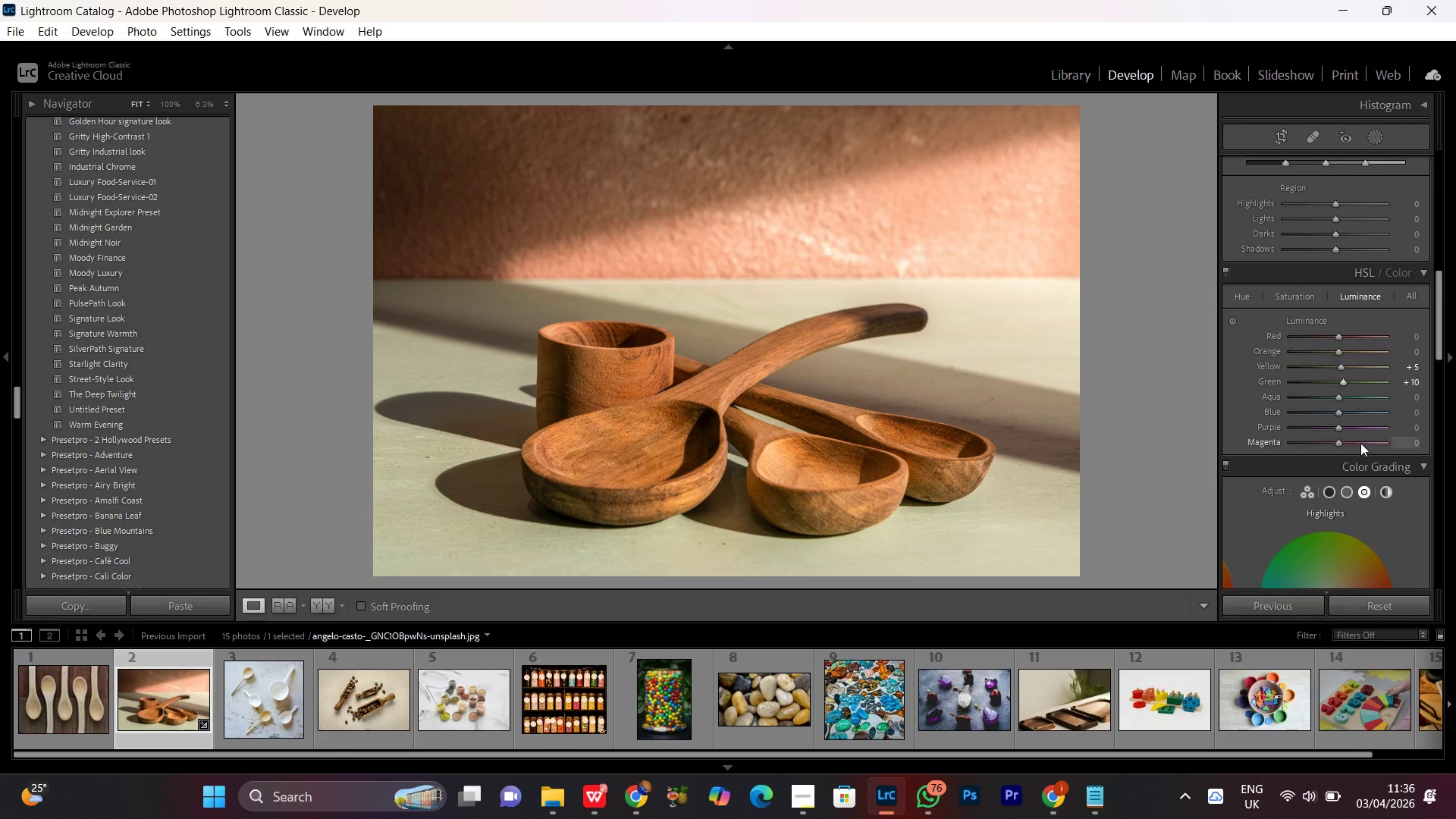 
scroll: coordinate [1360, 443], scroll_direction: down, amount: 1.0
 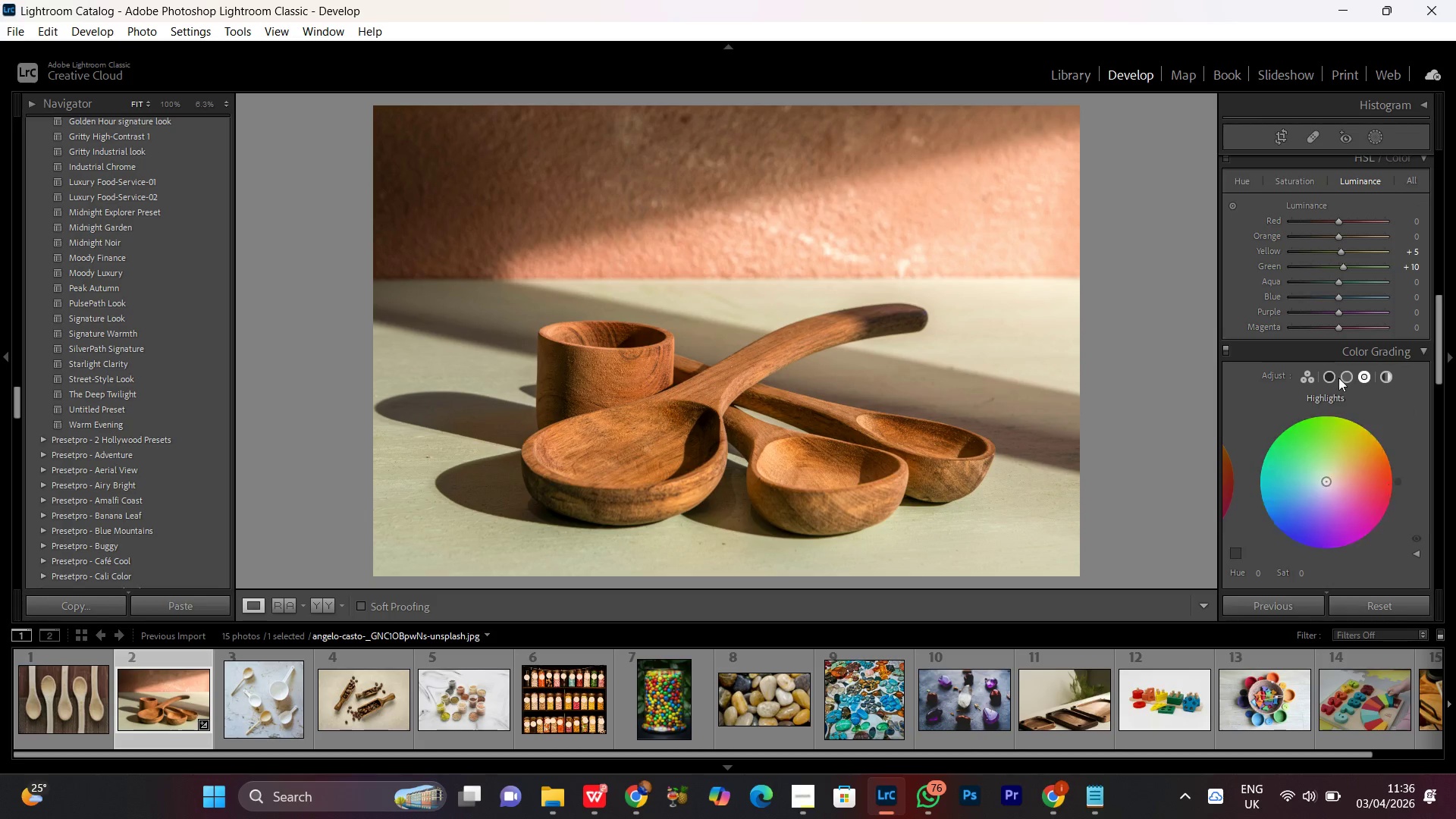 
left_click([1324, 386])
 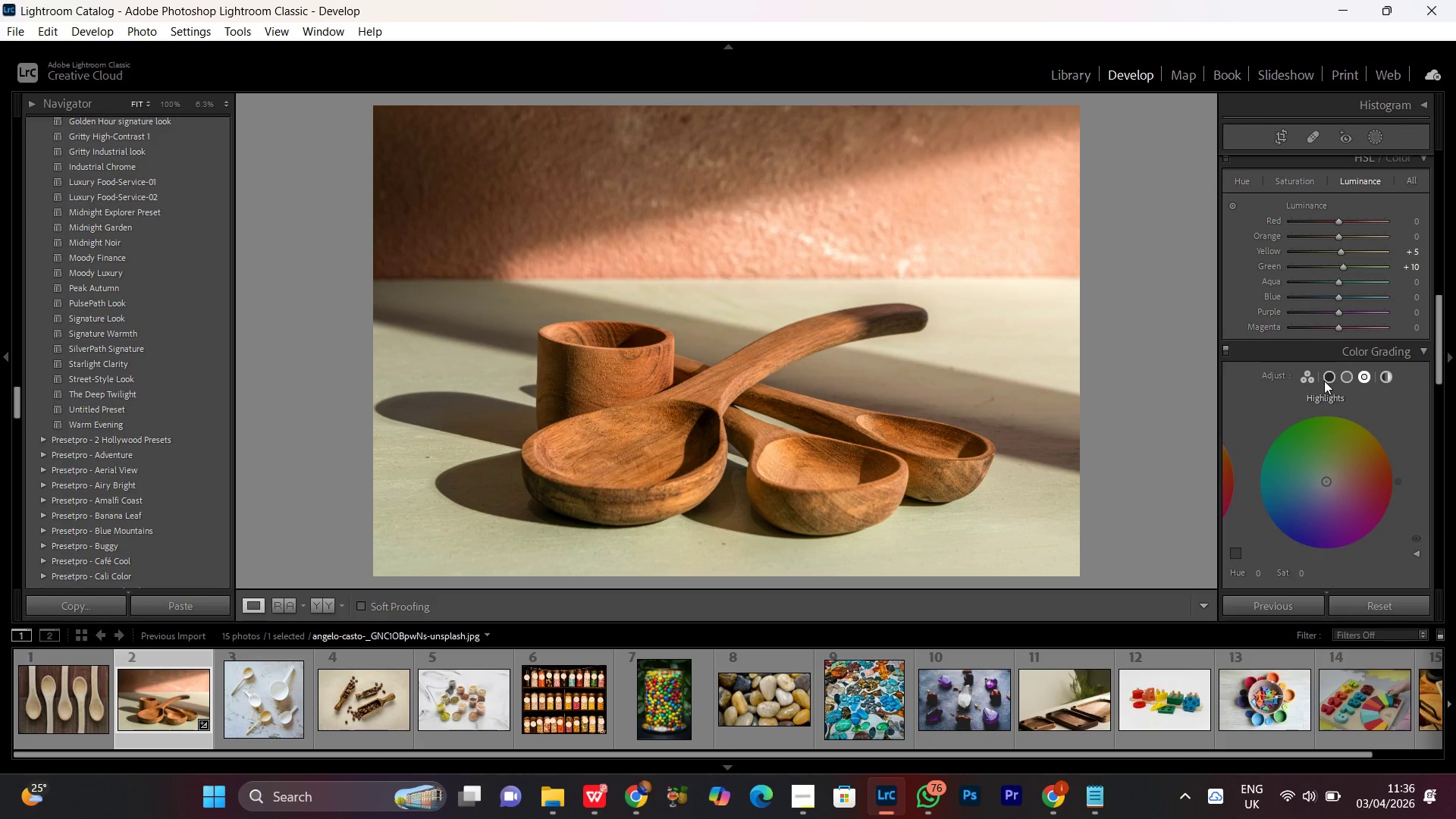 
left_click([1324, 381])
 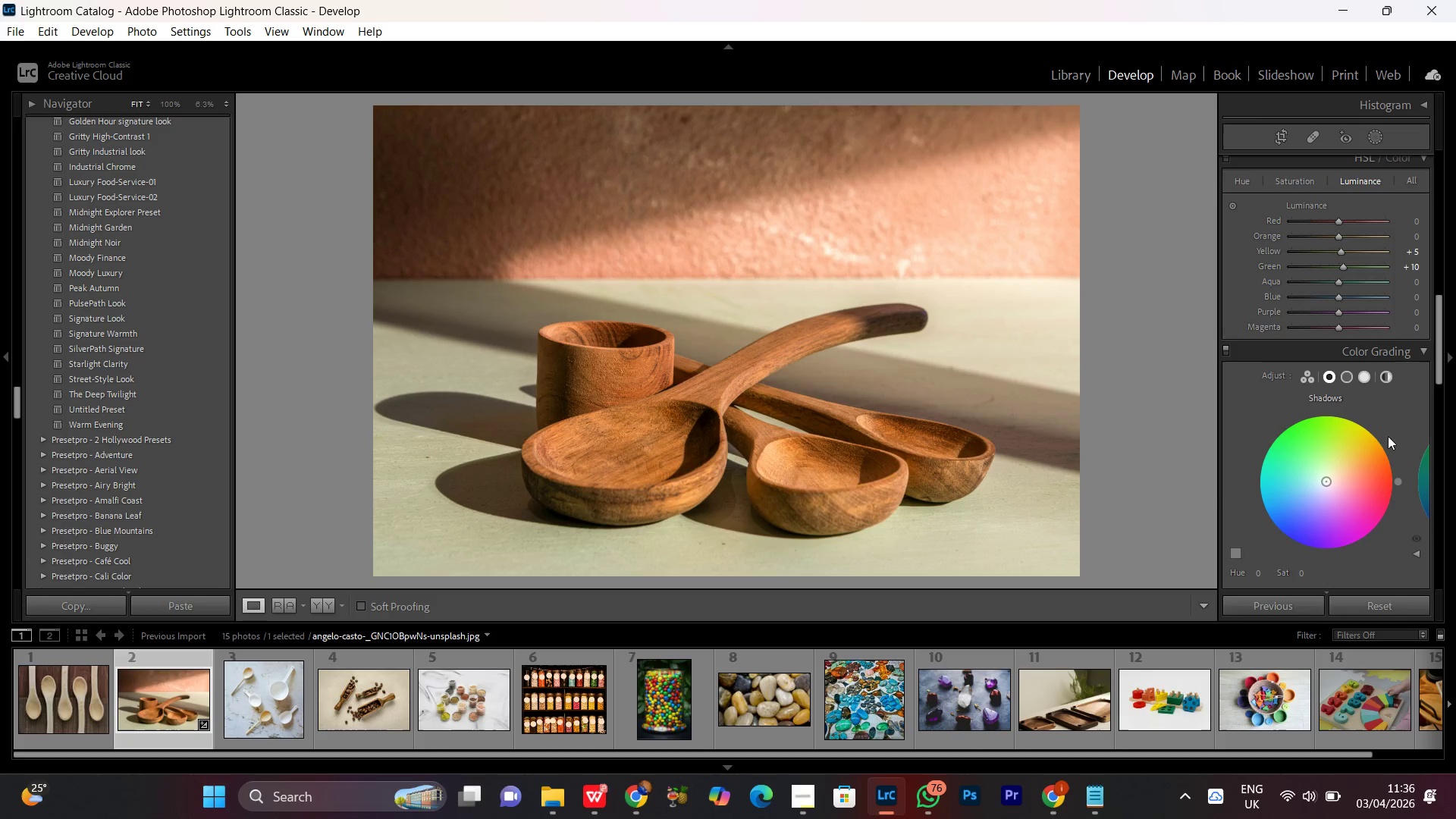 
scroll: coordinate [1381, 481], scroll_direction: down, amount: 1.0
 